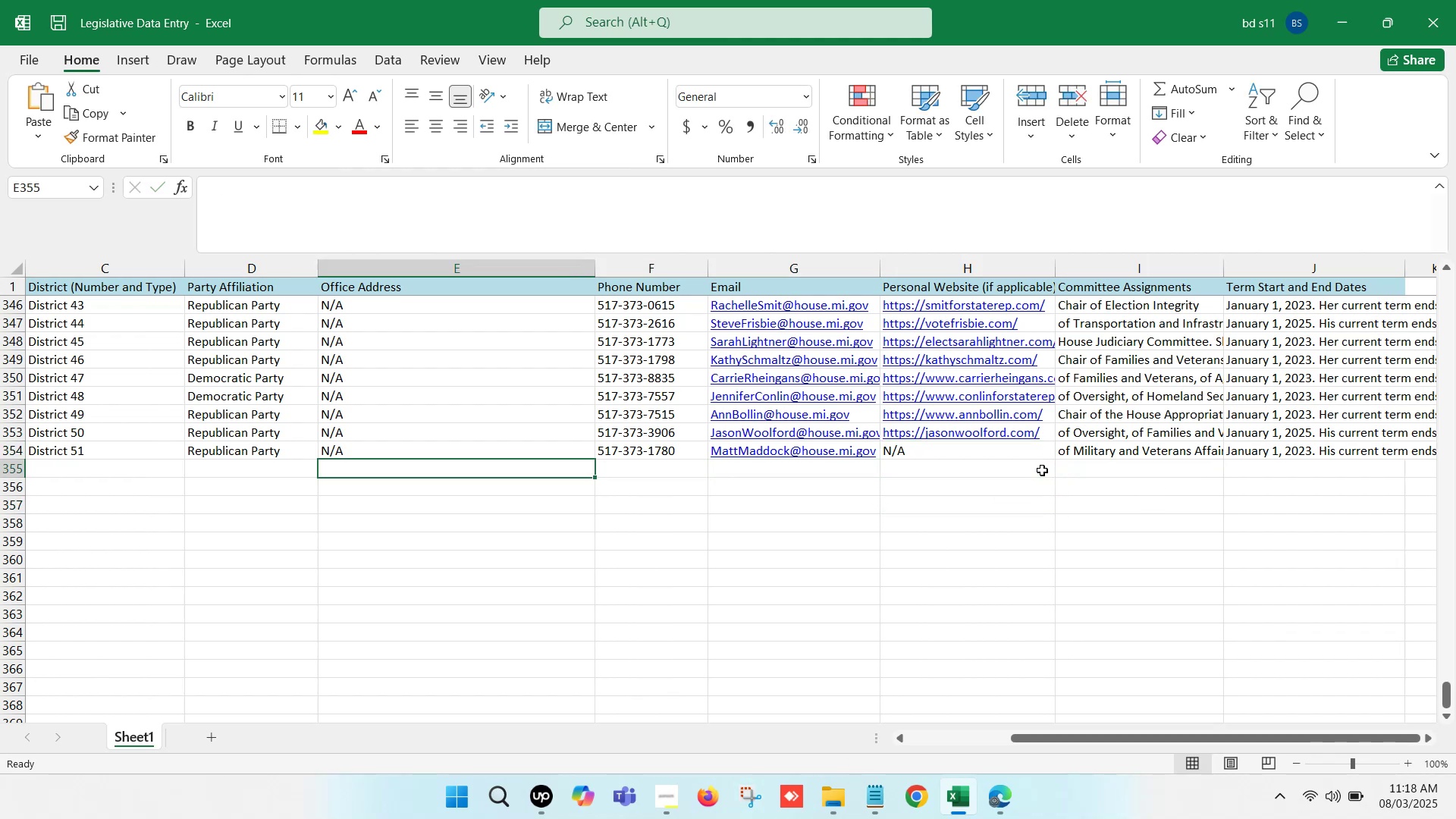 
key(ArrowLeft)
 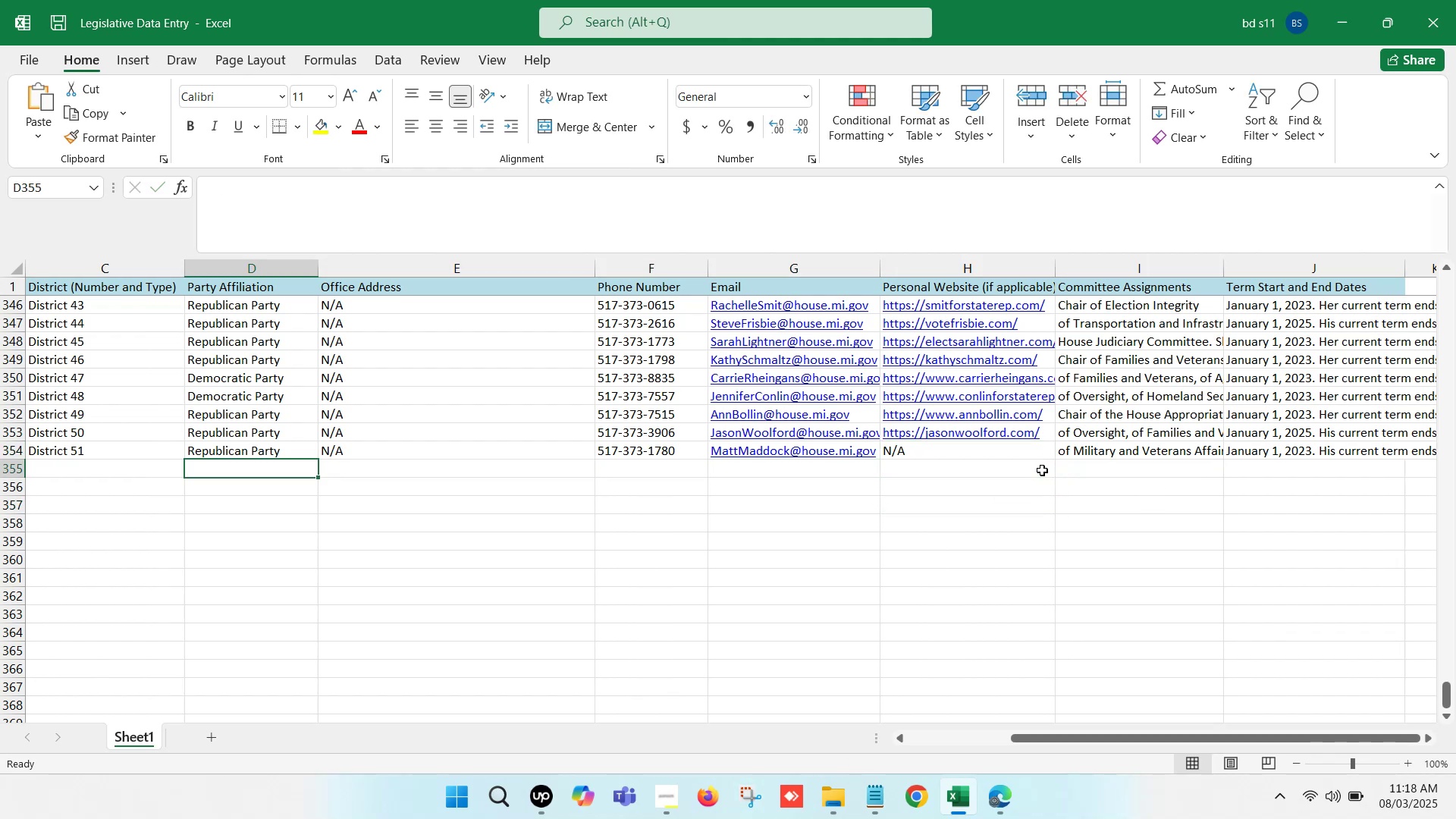 
key(ArrowLeft)
 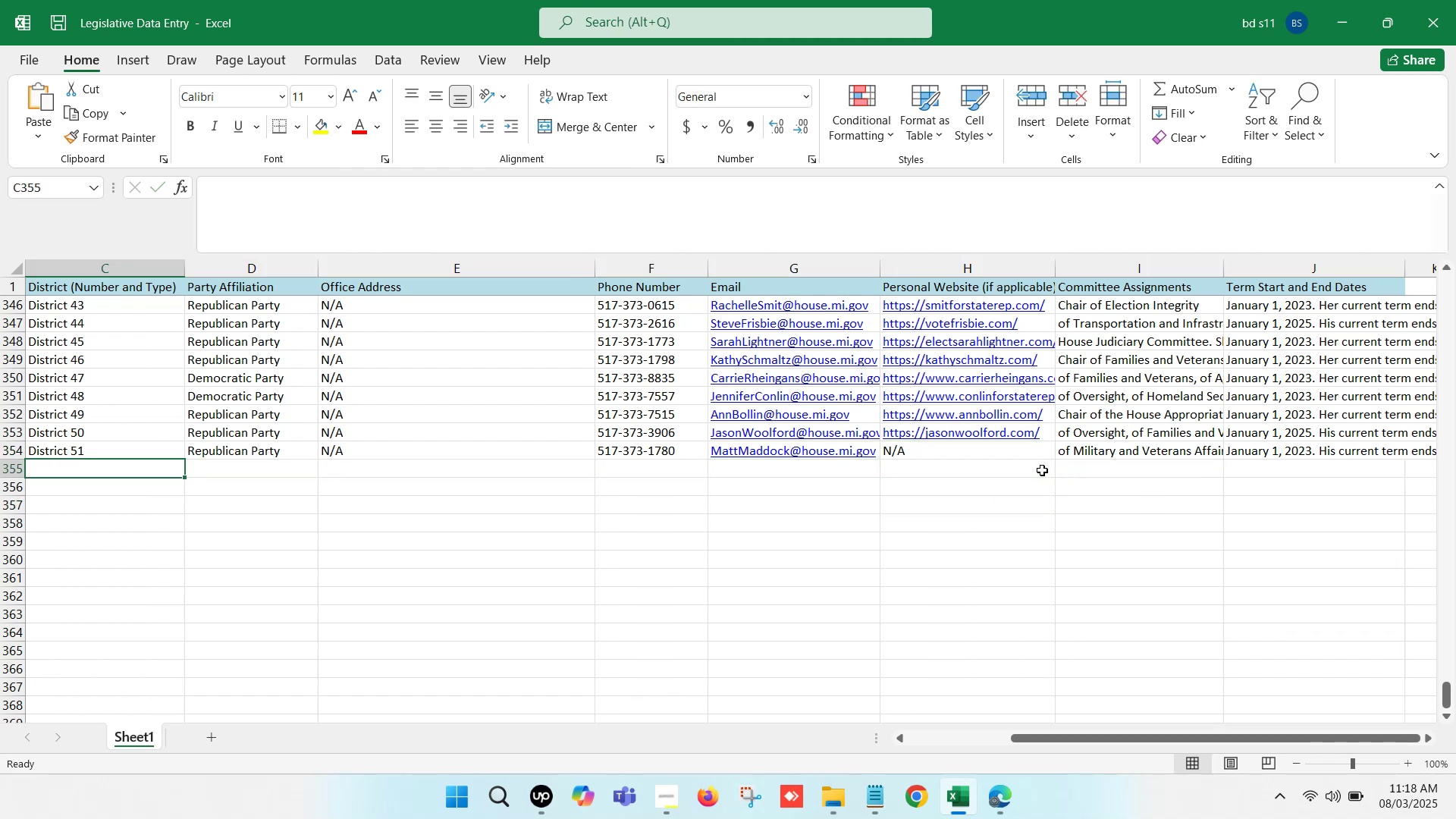 
key(ArrowLeft)
 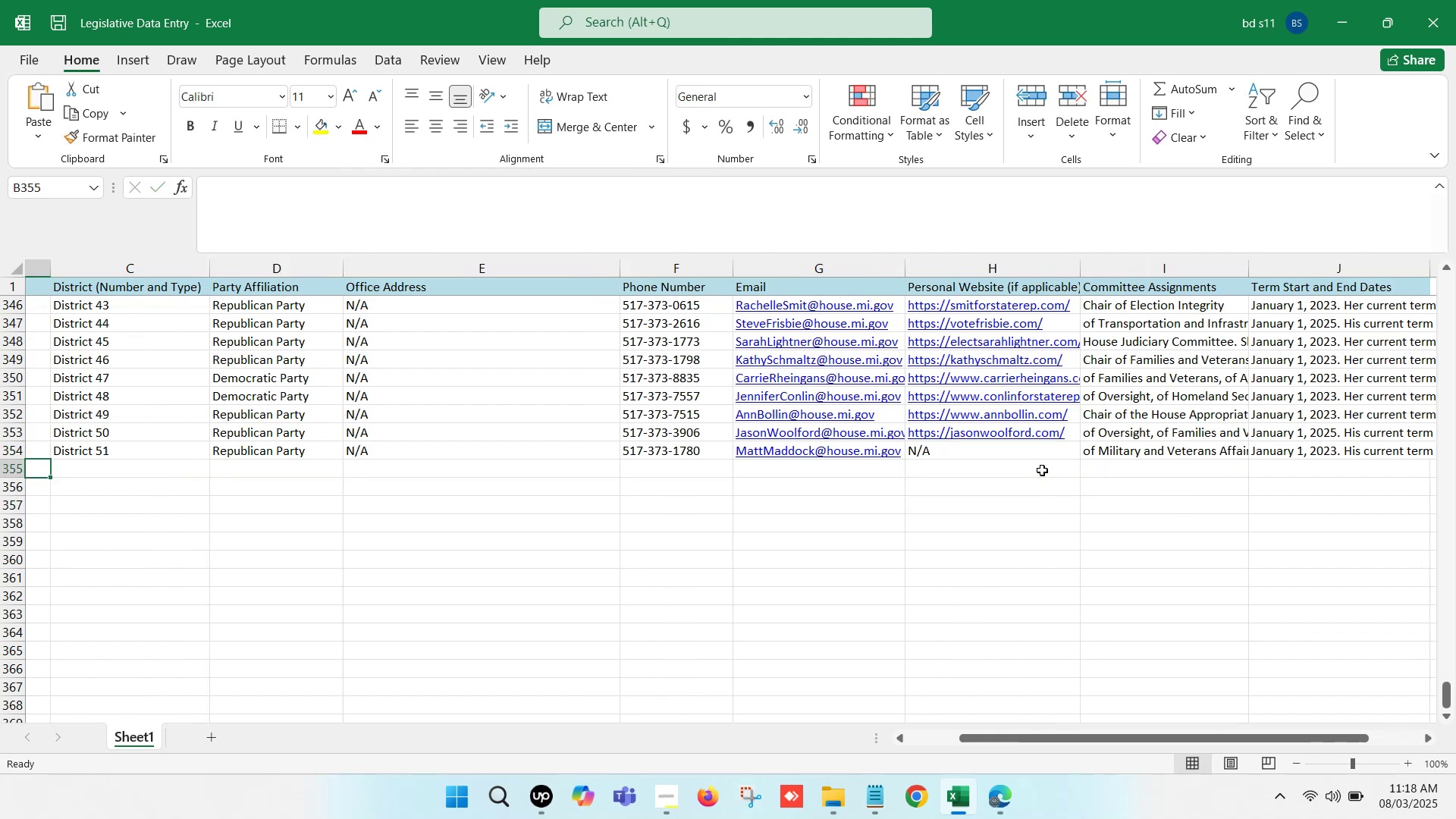 
key(ArrowLeft)
 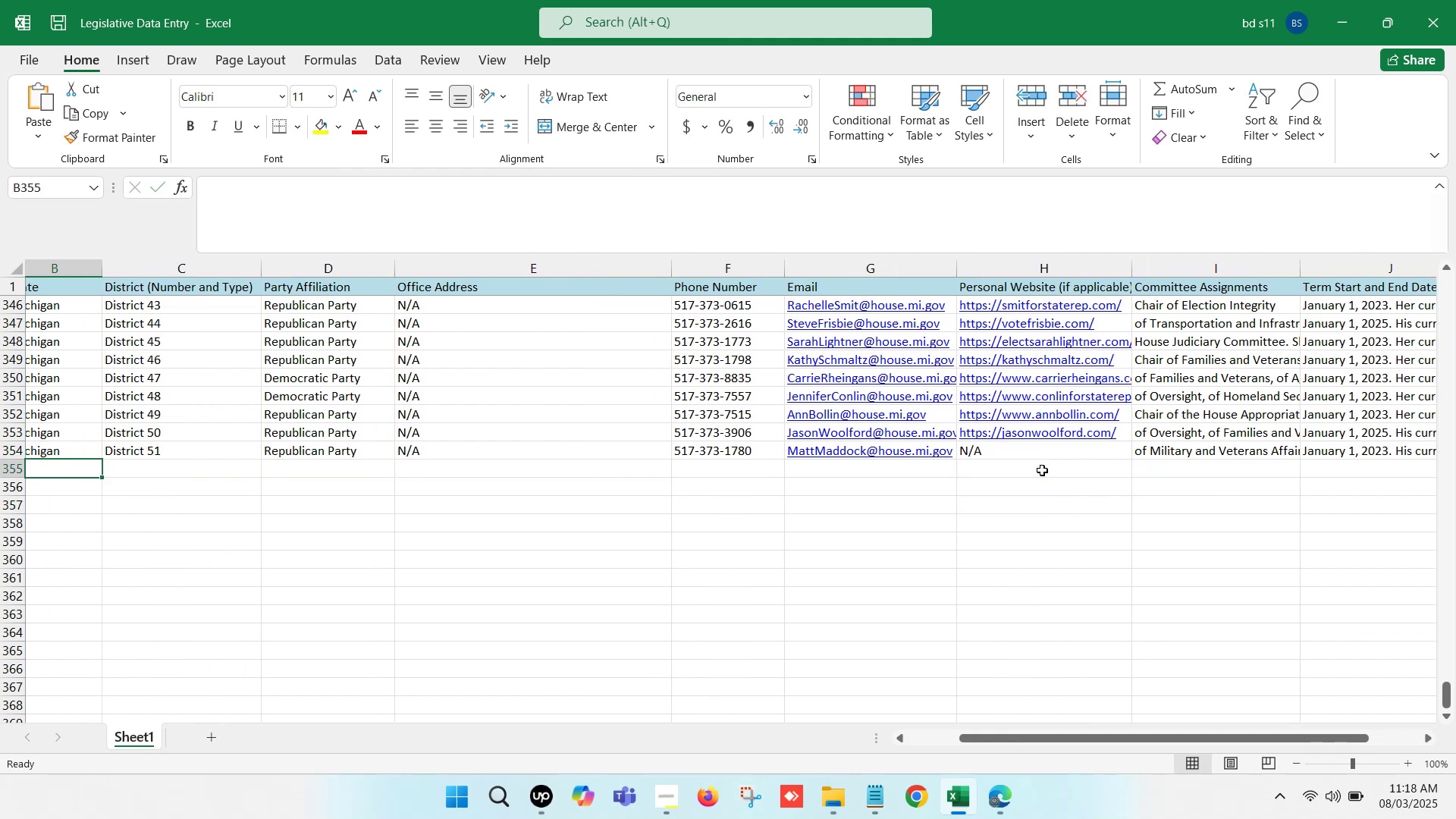 
key(ArrowLeft)
 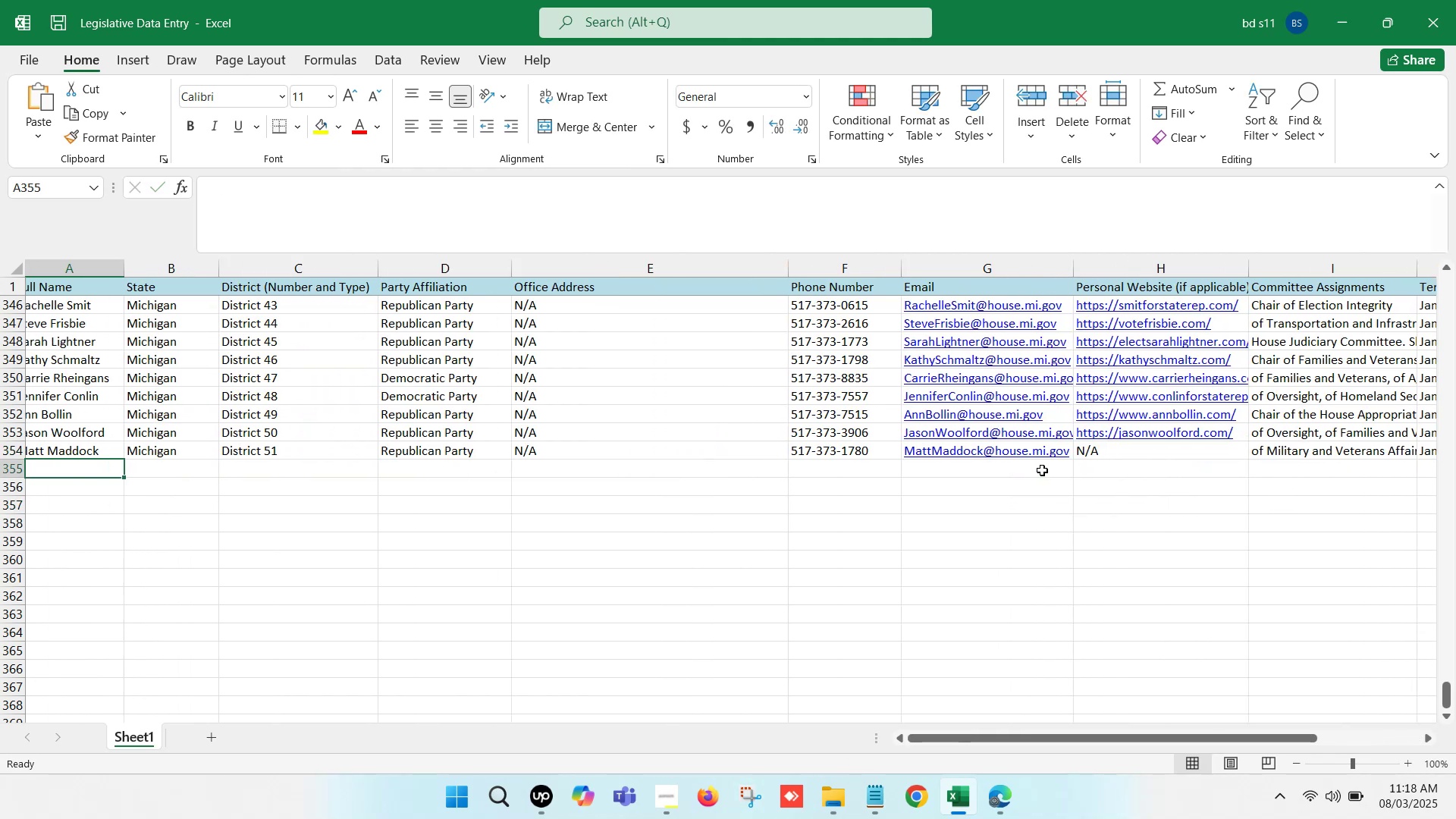 
key(ArrowLeft)
 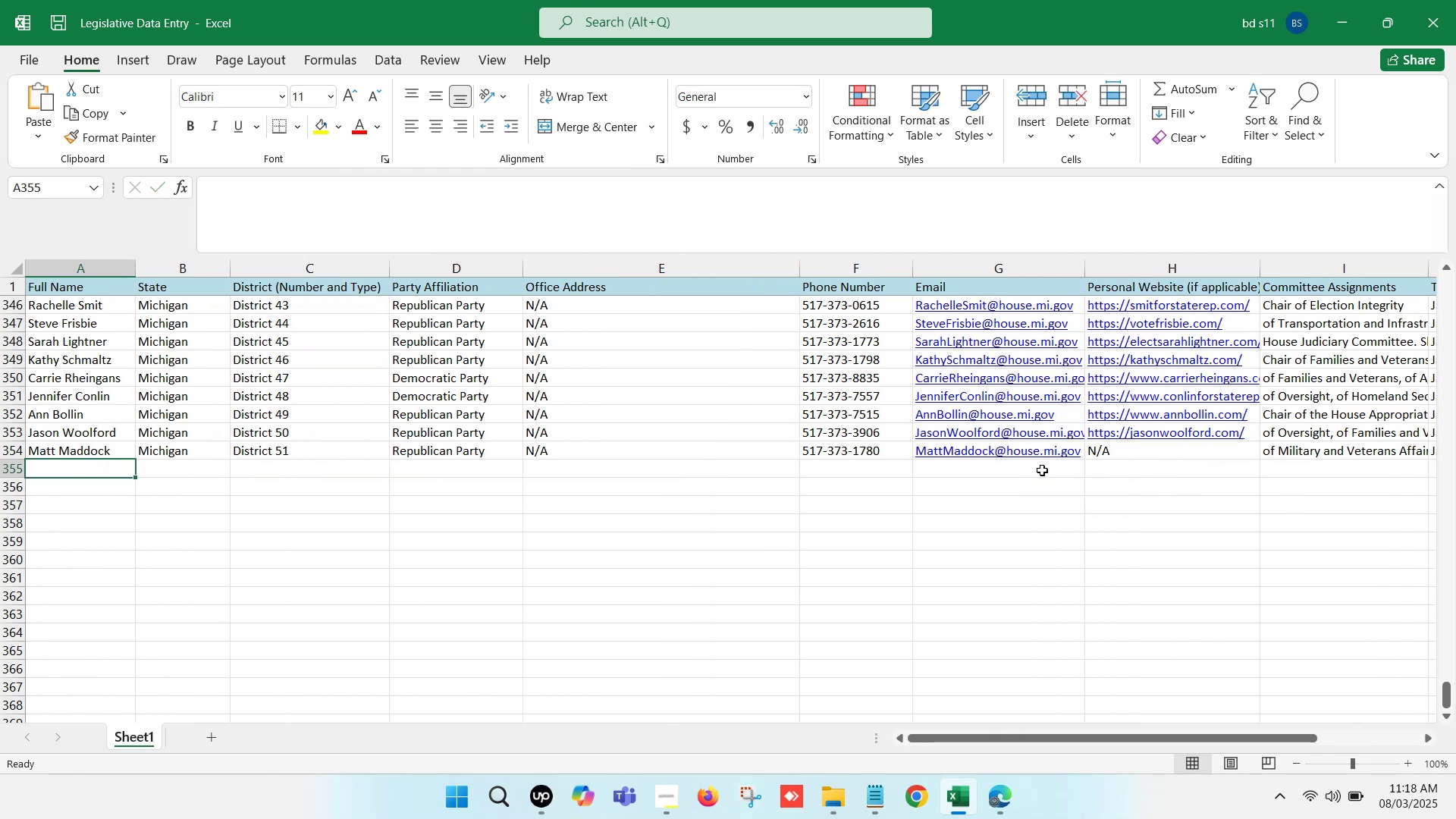 
key(ArrowLeft)
 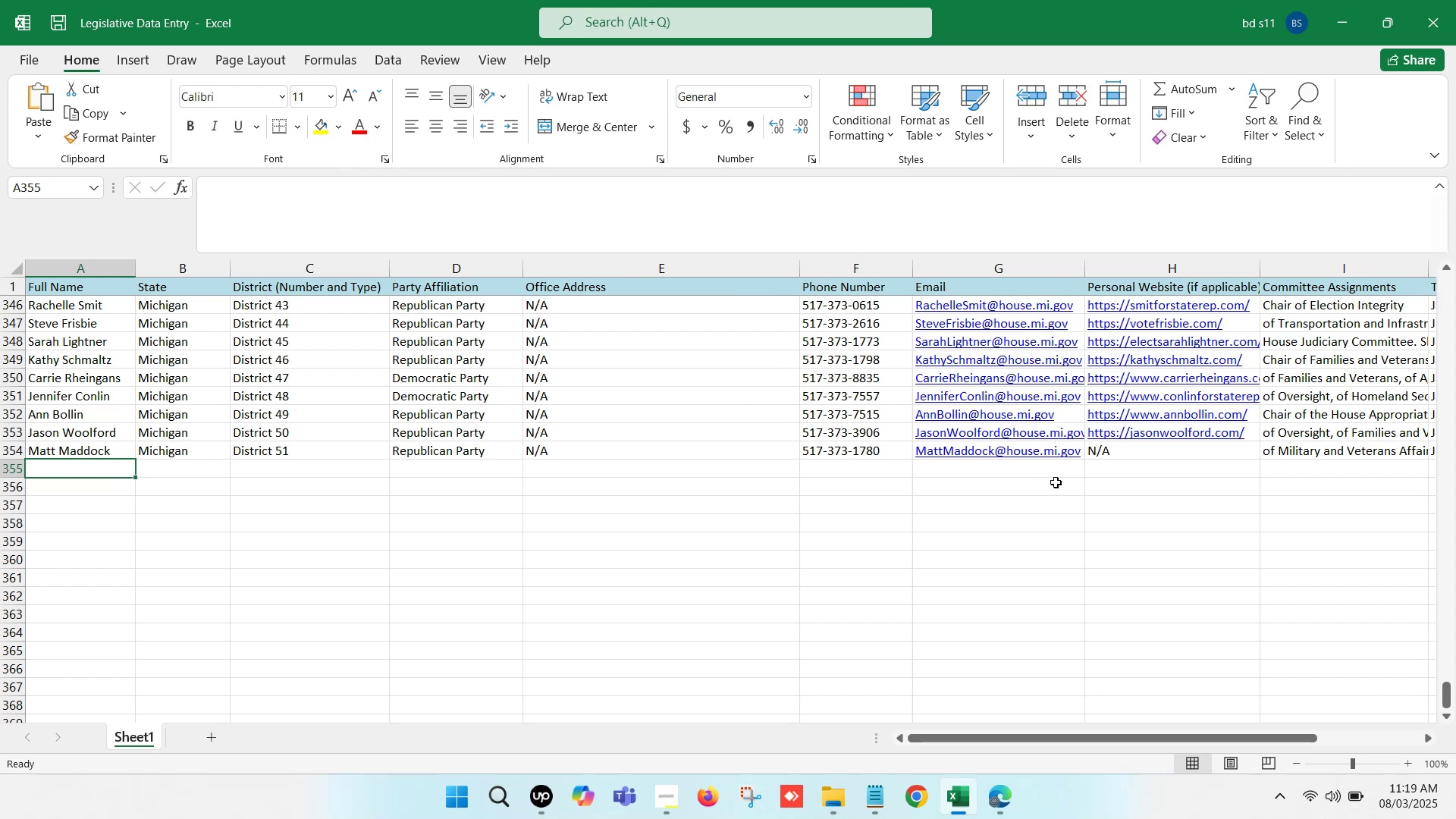 
wait(23.2)
 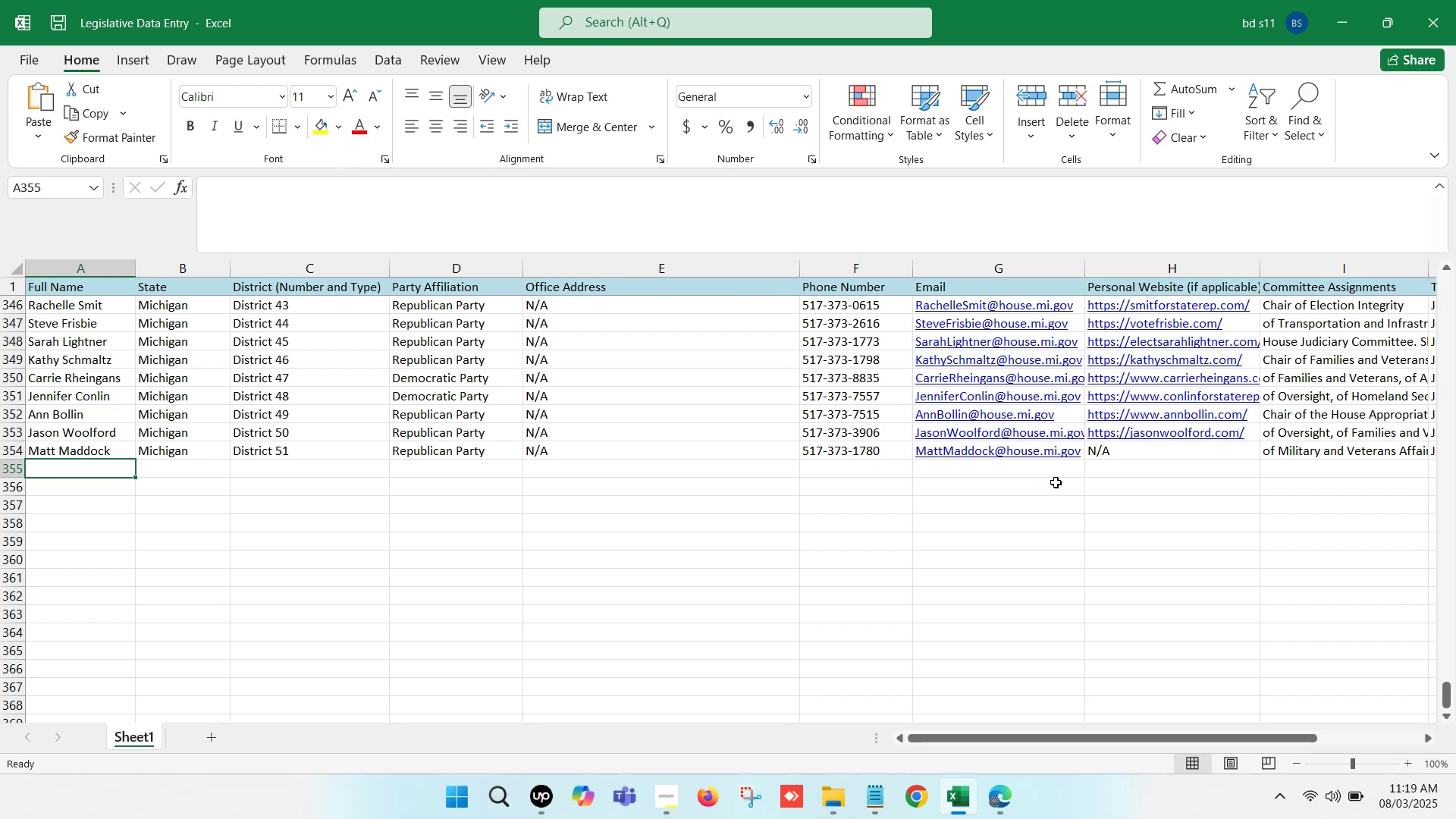 
left_click([972, 814])
 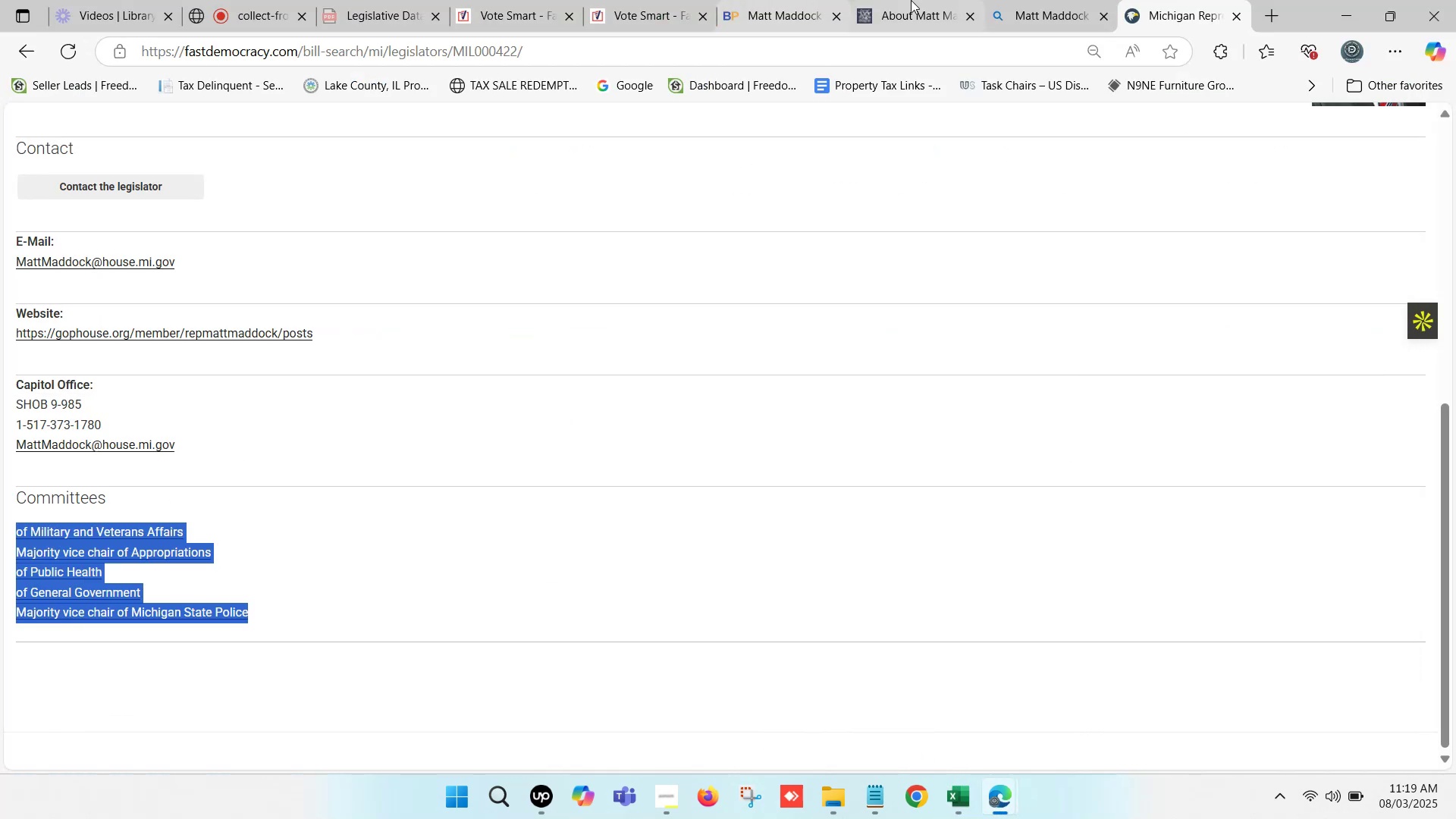 
left_click([971, 17])
 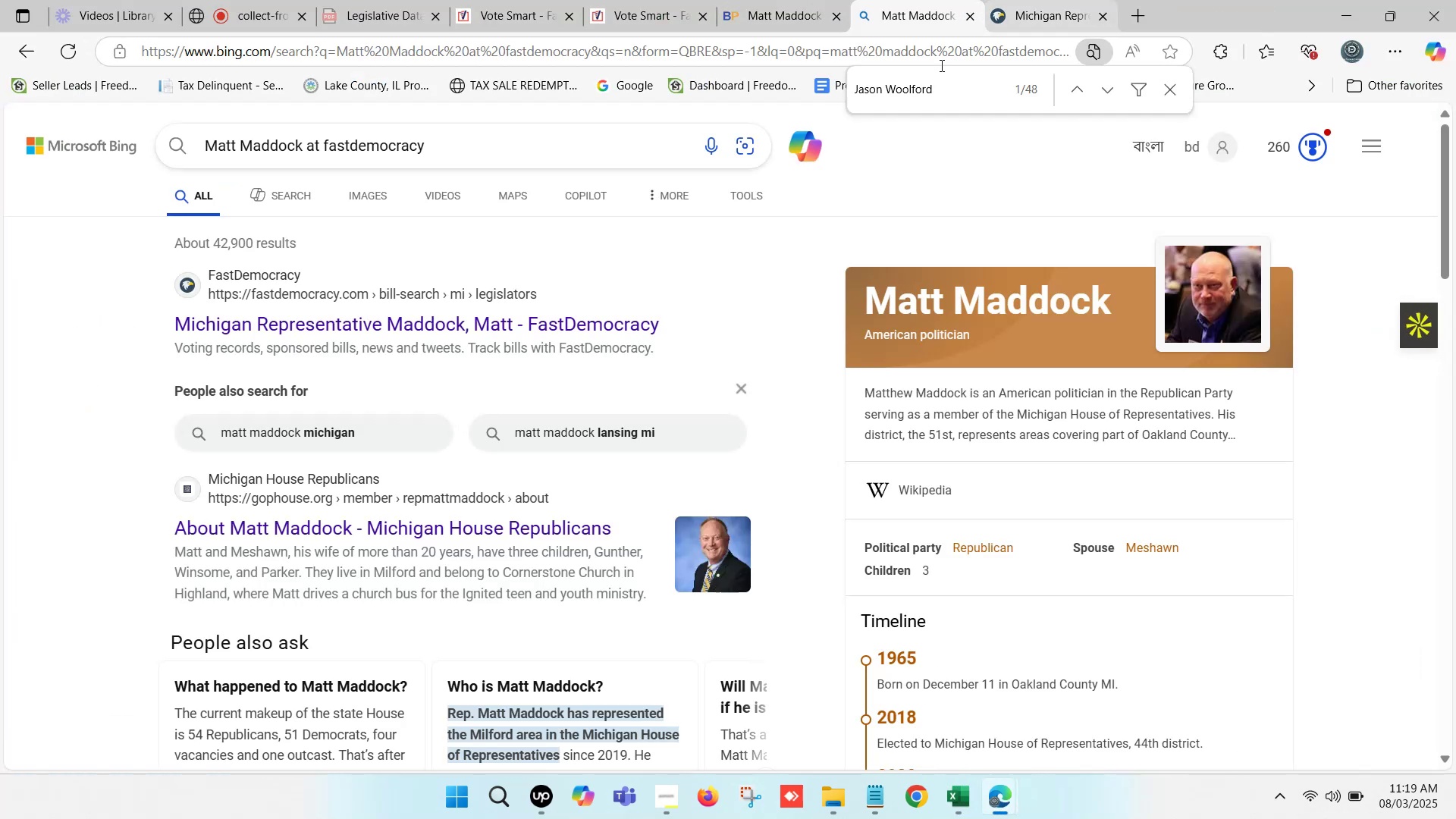 
left_click([758, 0])
 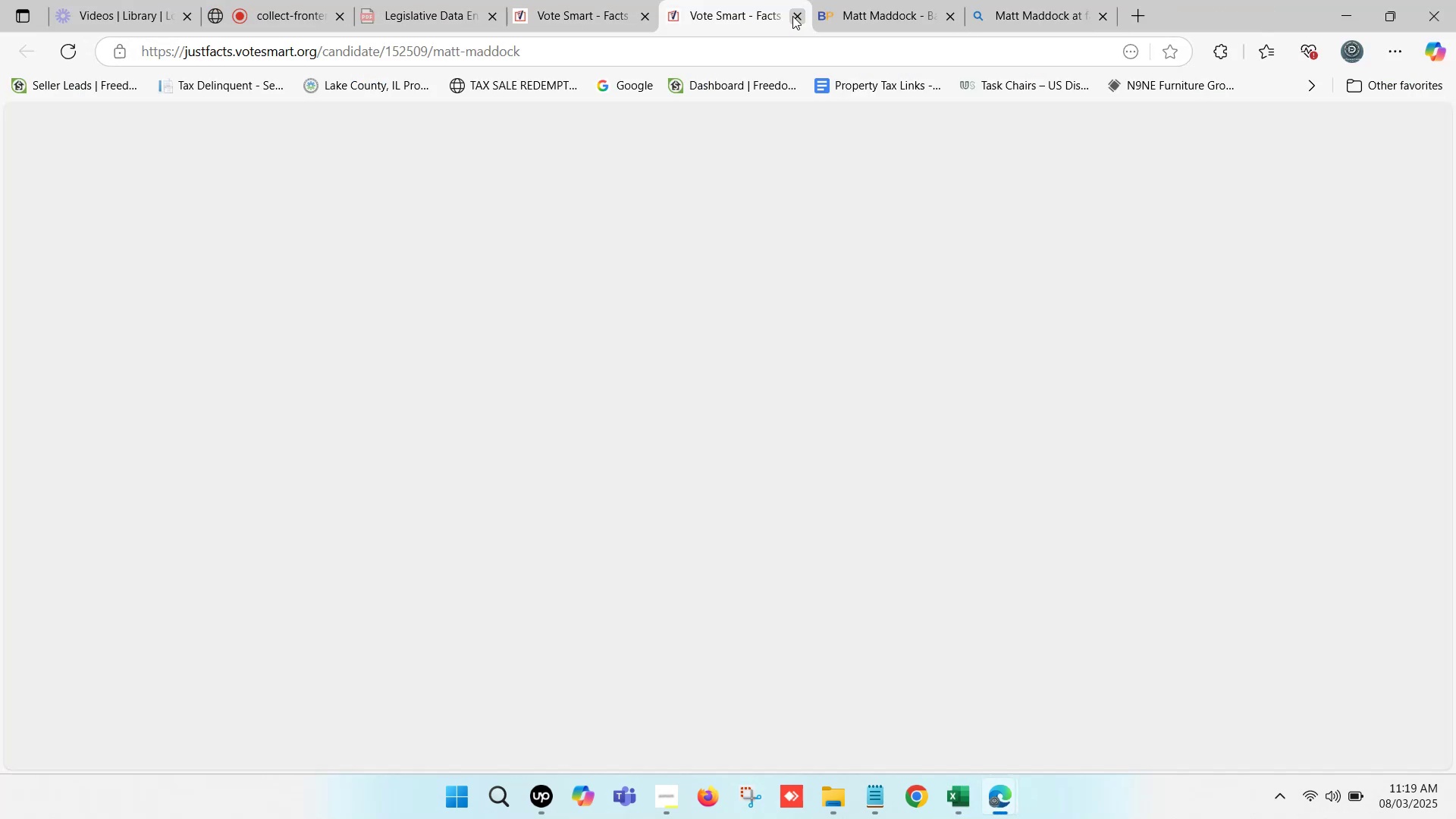 
left_click([792, 16])
 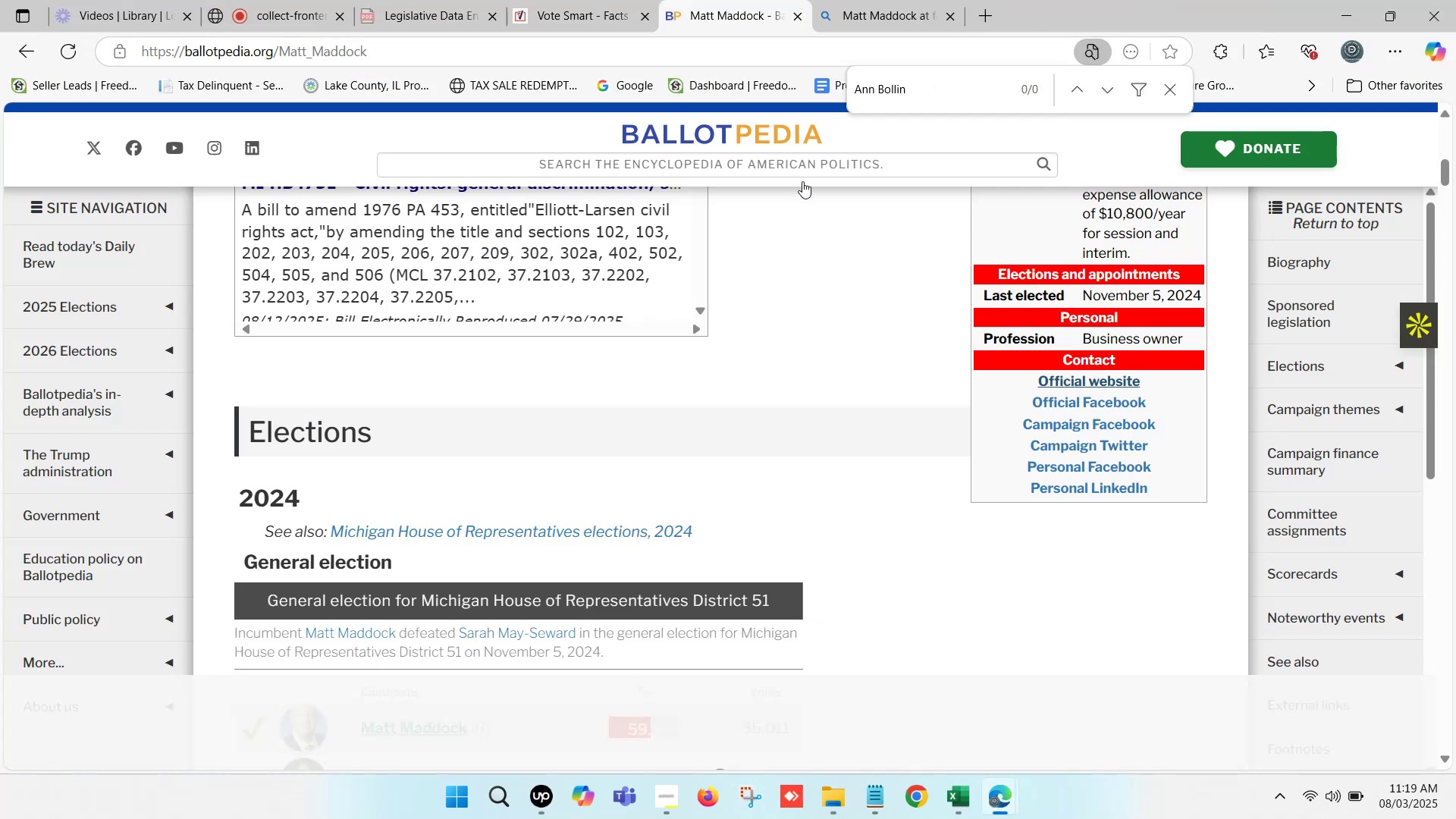 
scroll: coordinate [843, 348], scroll_direction: up, amount: 12.0
 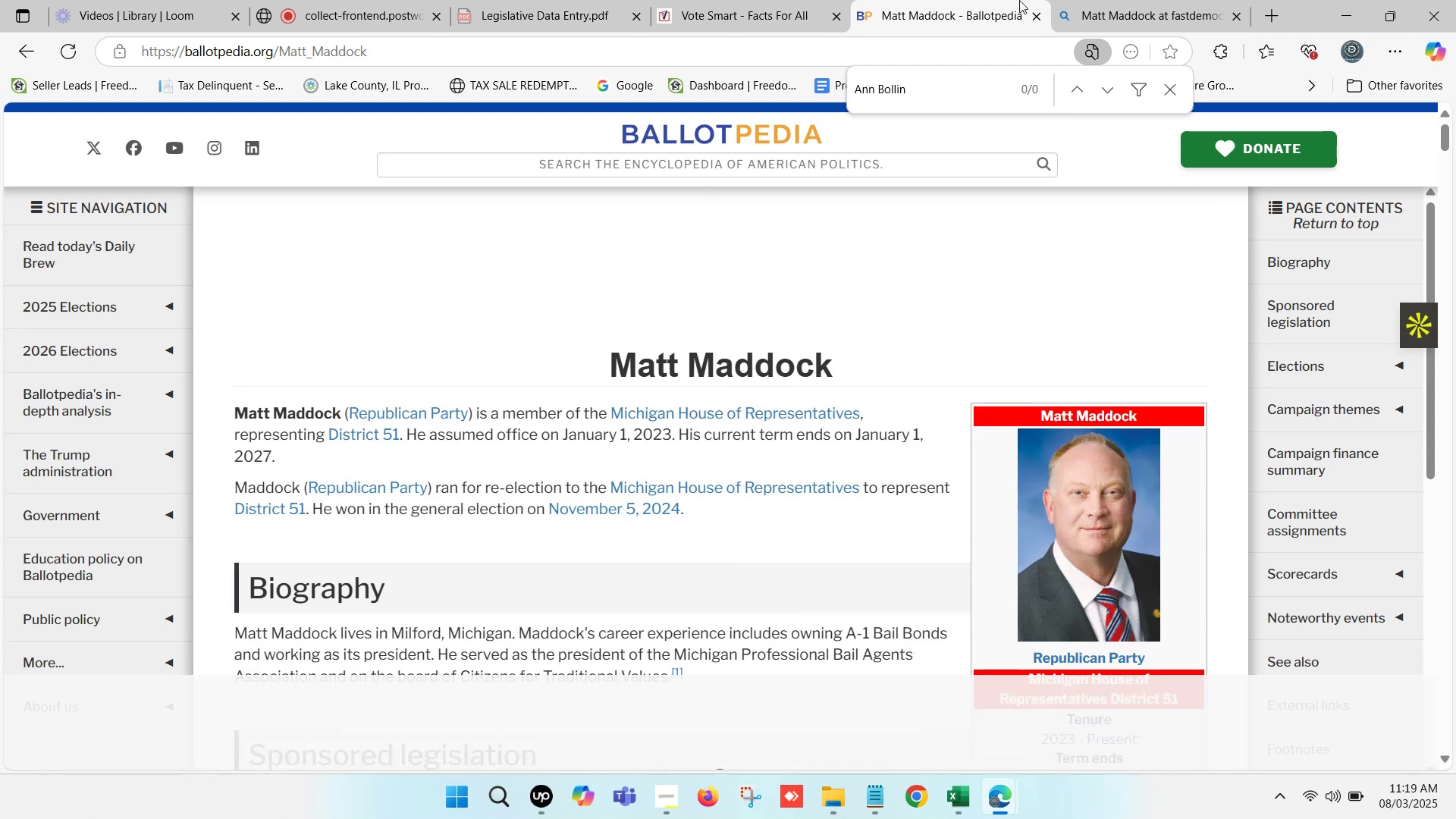 
left_click([1125, 0])
 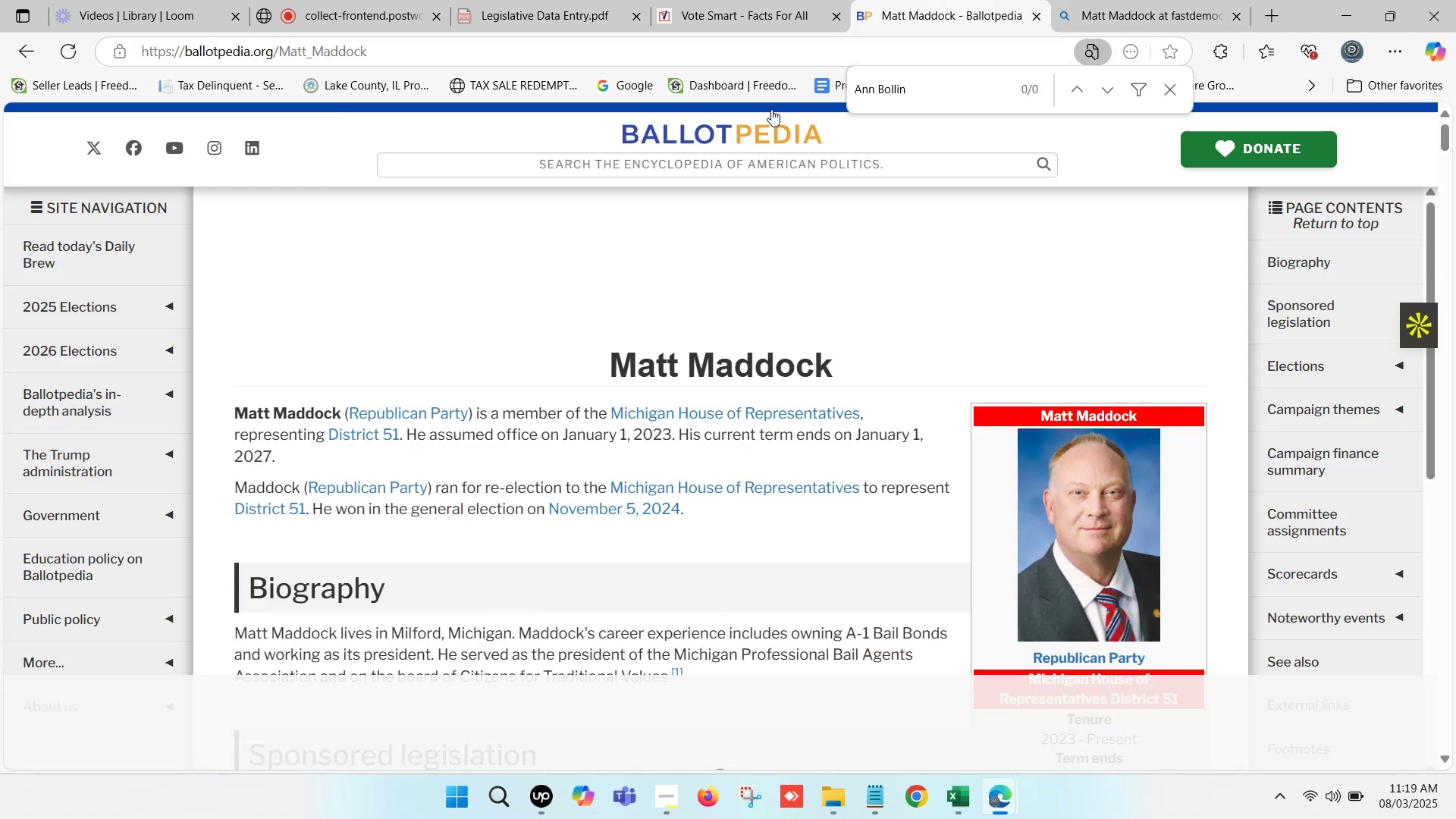 
left_click([752, 0])
 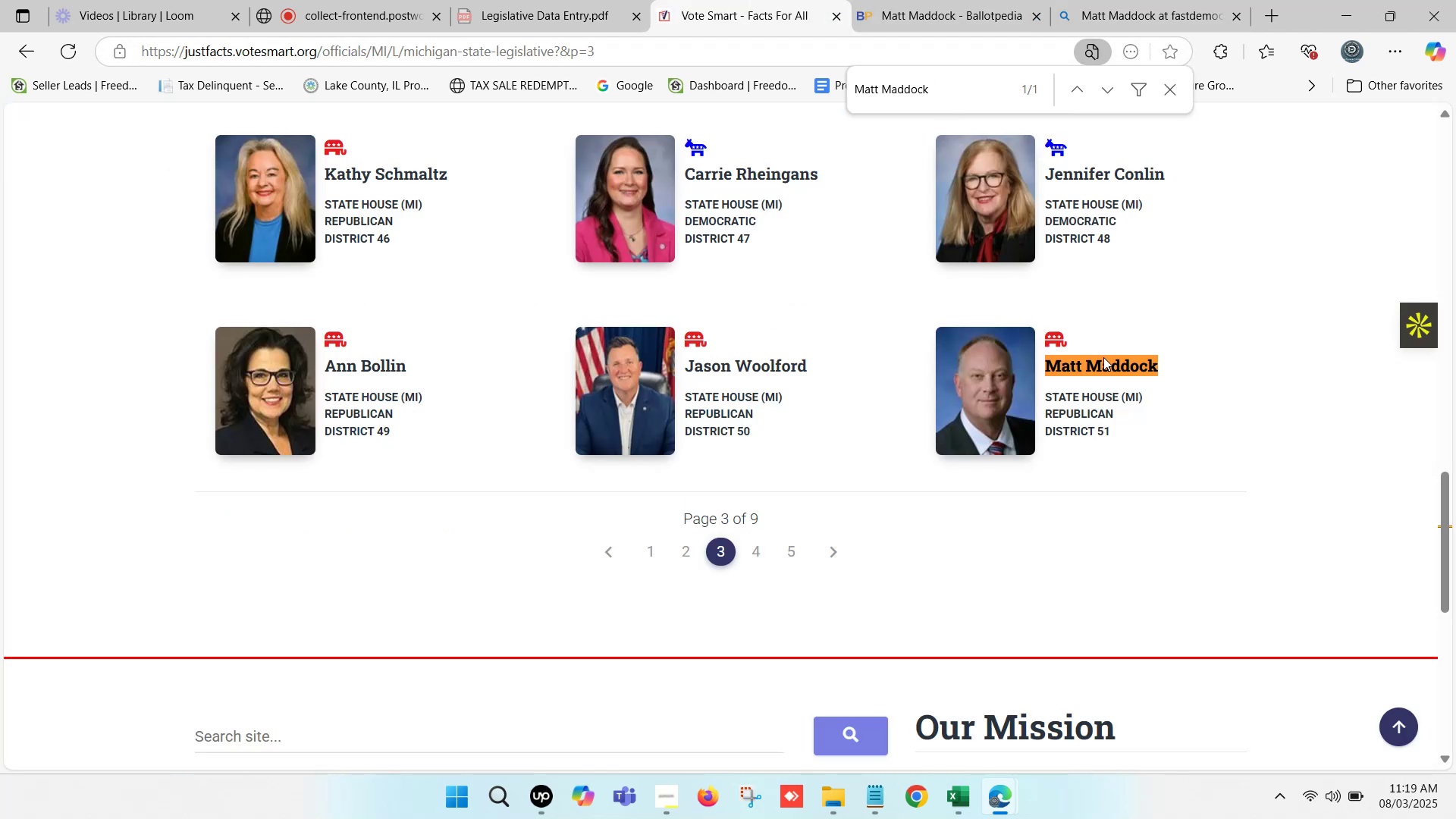 
scroll: coordinate [1091, 378], scroll_direction: none, amount: 0.0
 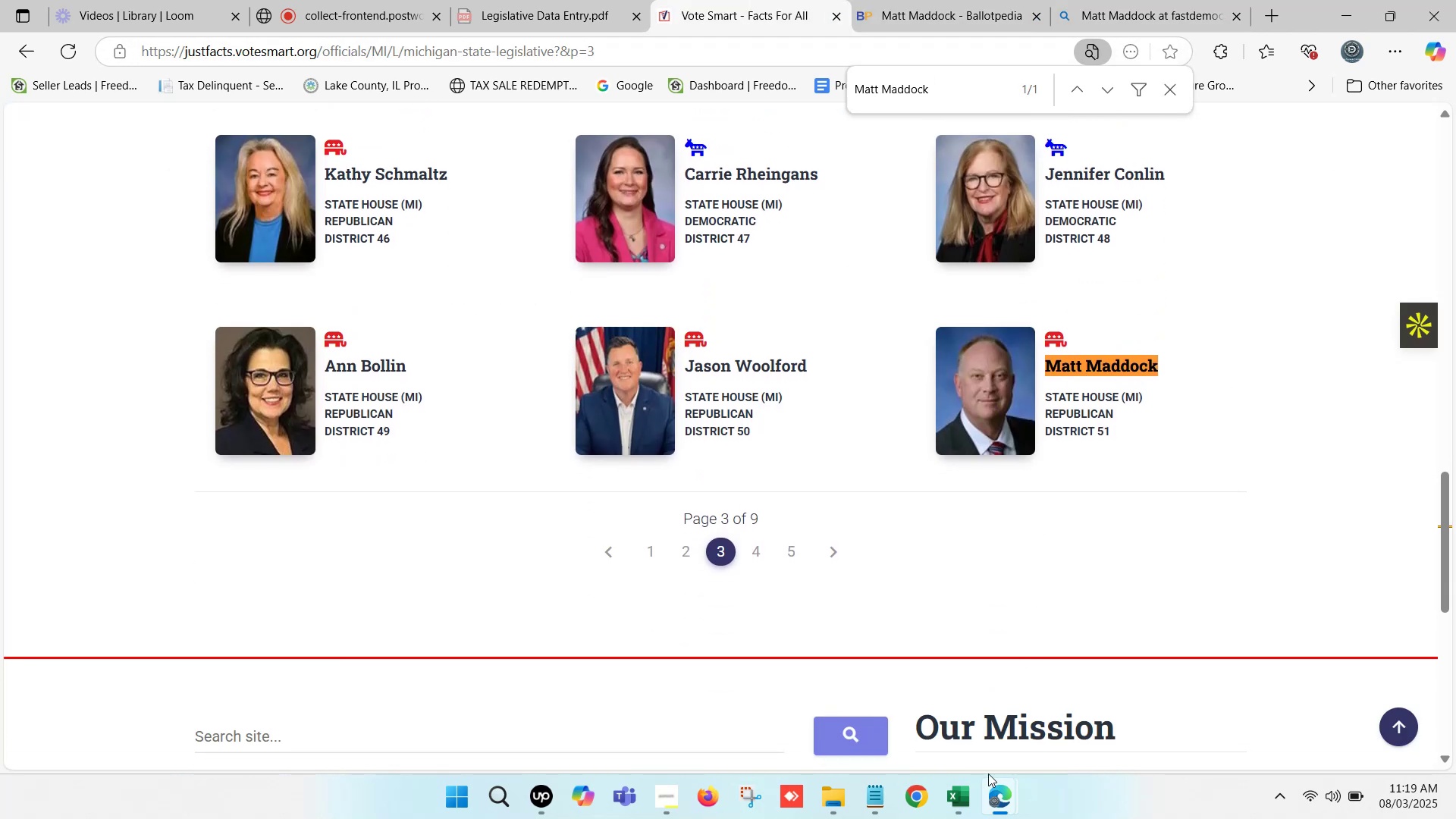 
left_click([973, 801])
 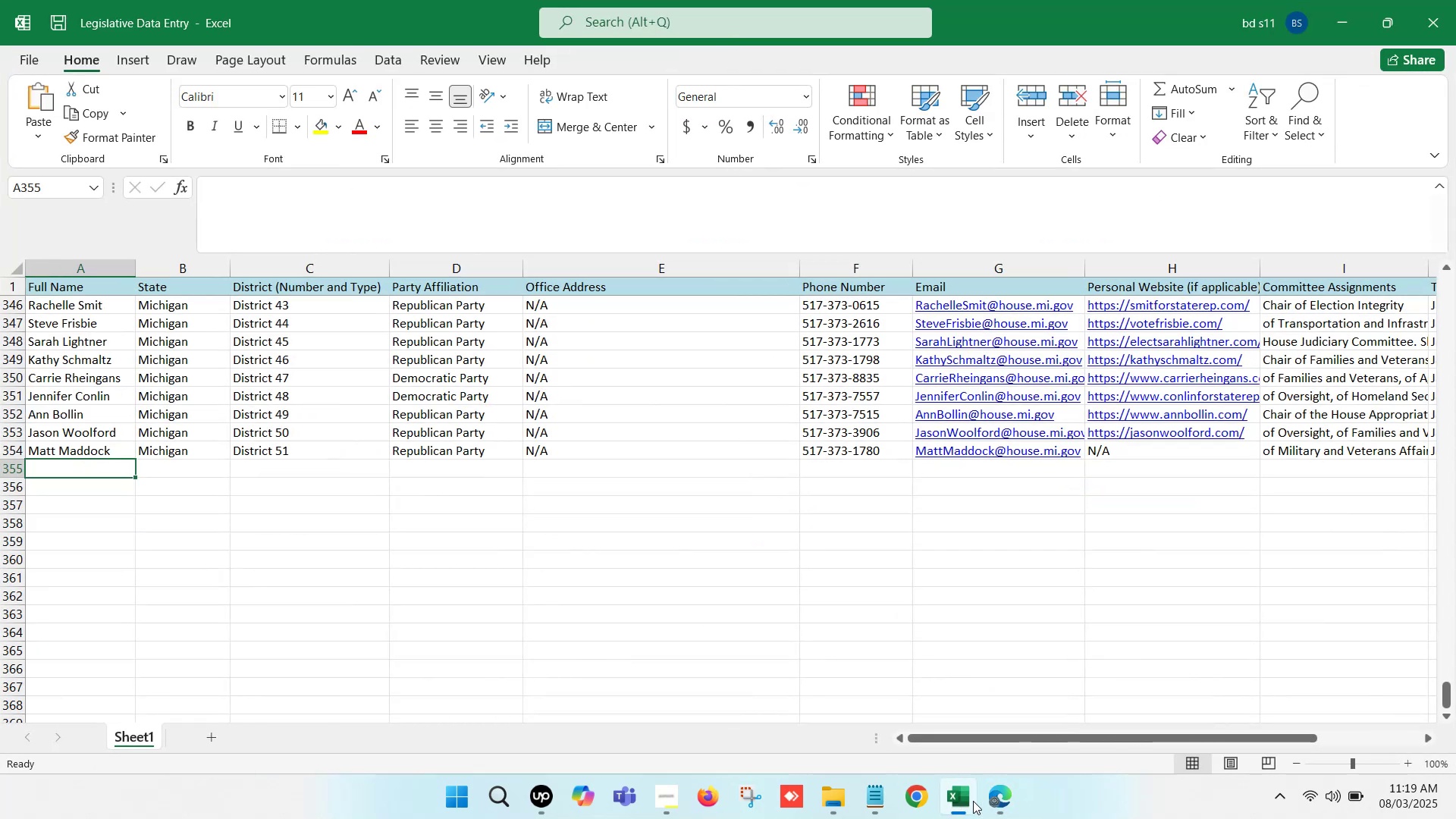 
left_click([973, 801])
 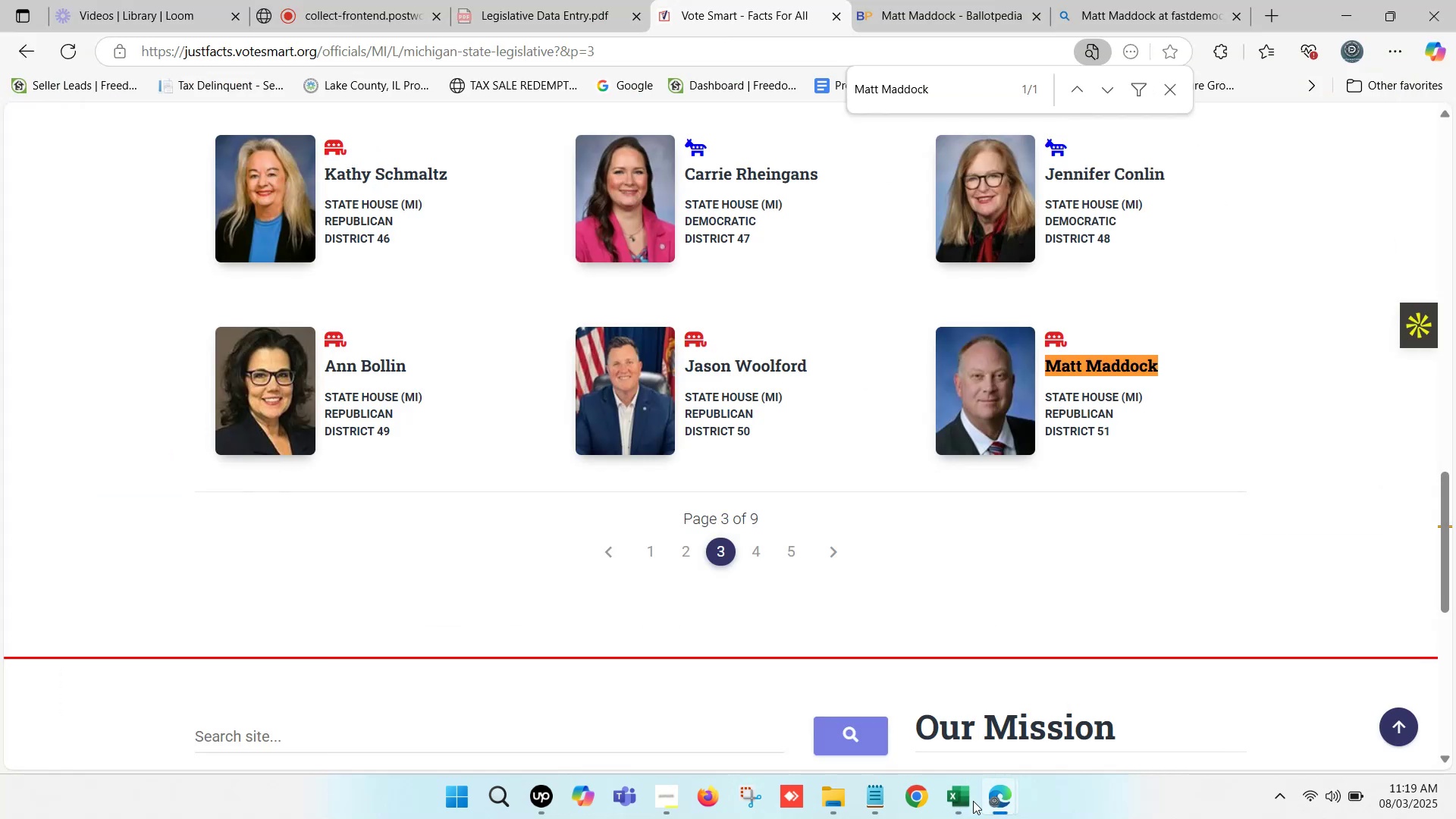 
left_click([973, 801])
 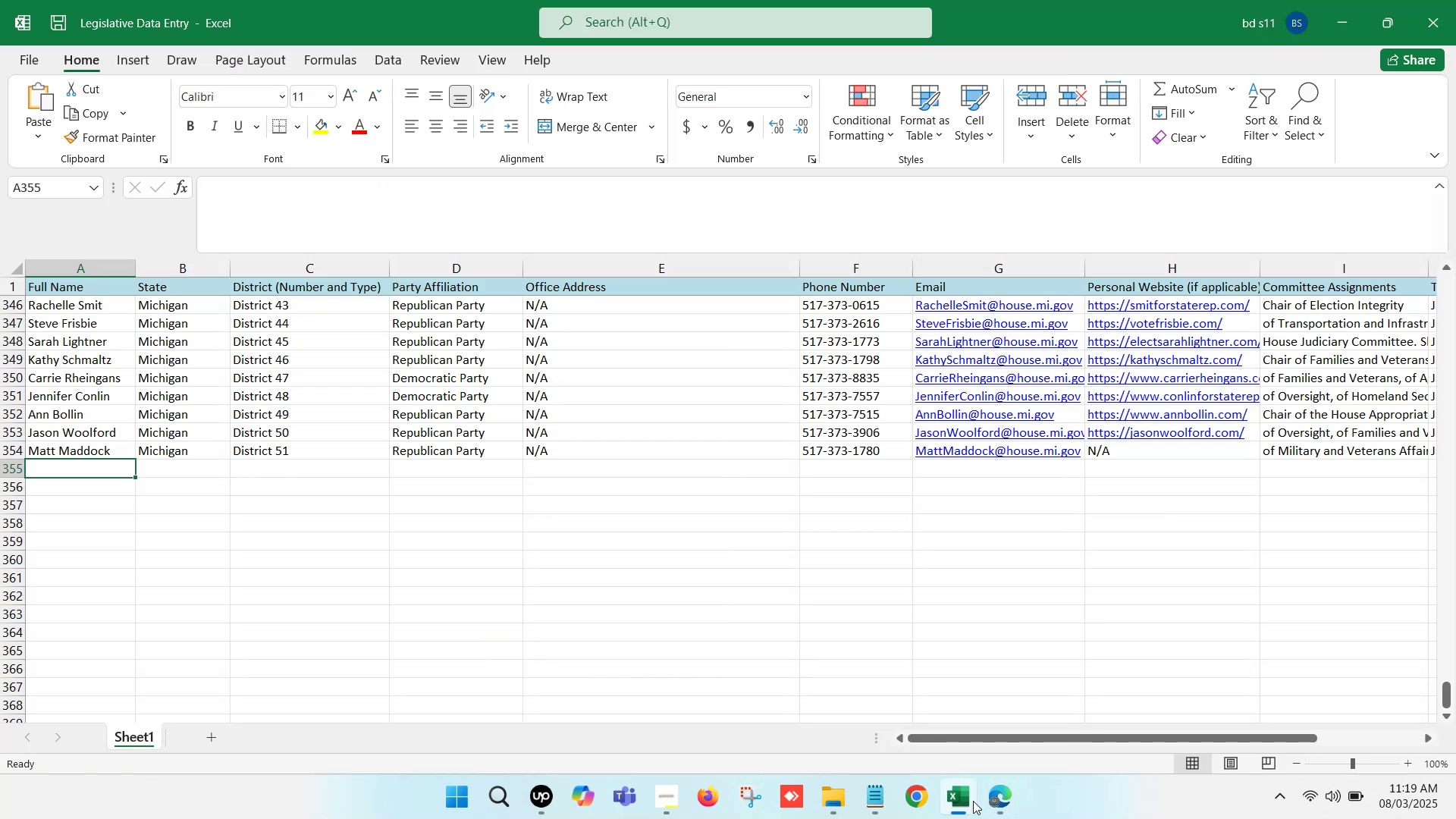 
left_click([973, 801])
 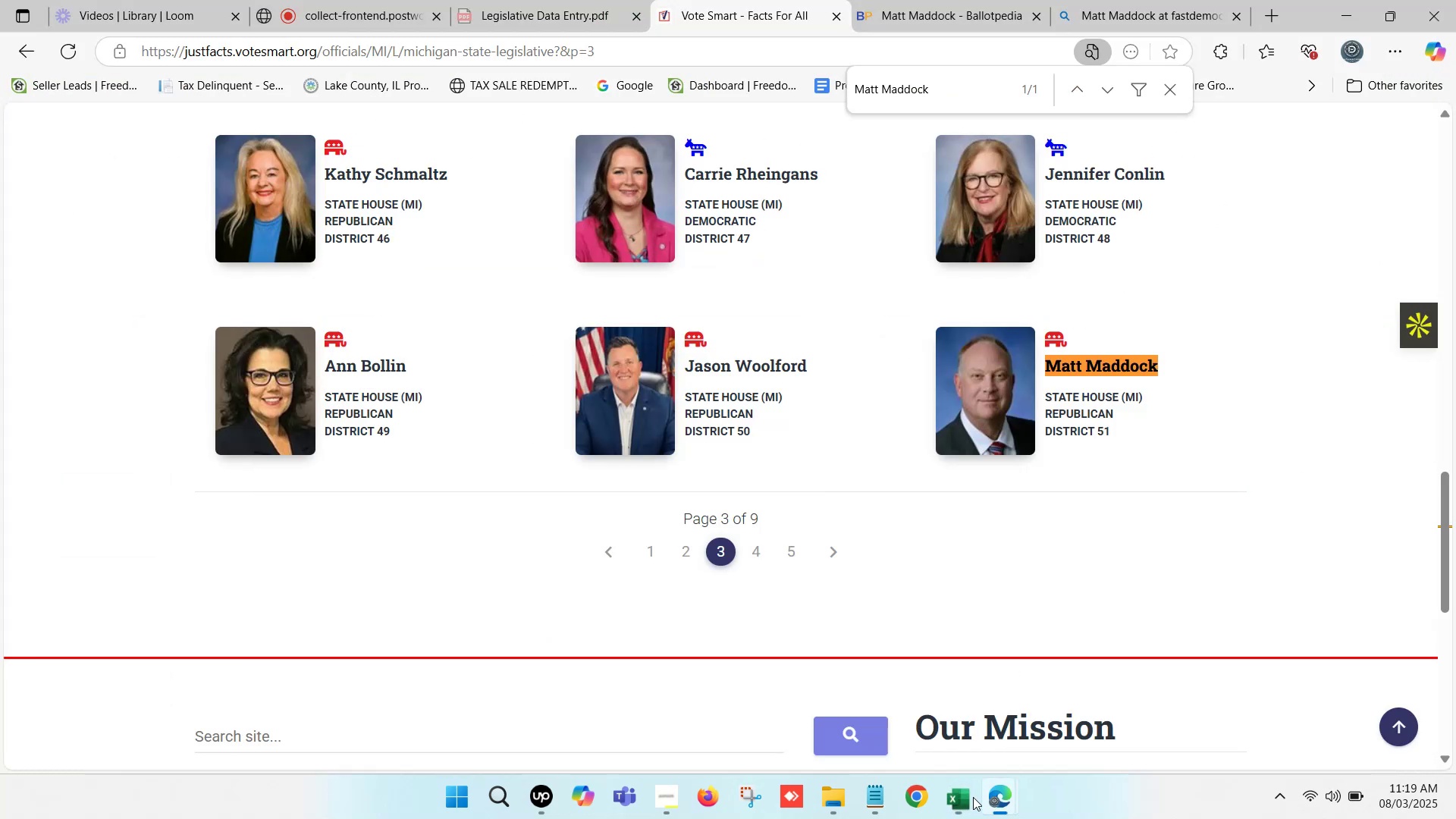 
scroll: coordinate [1043, 462], scroll_direction: up, amount: 4.0
 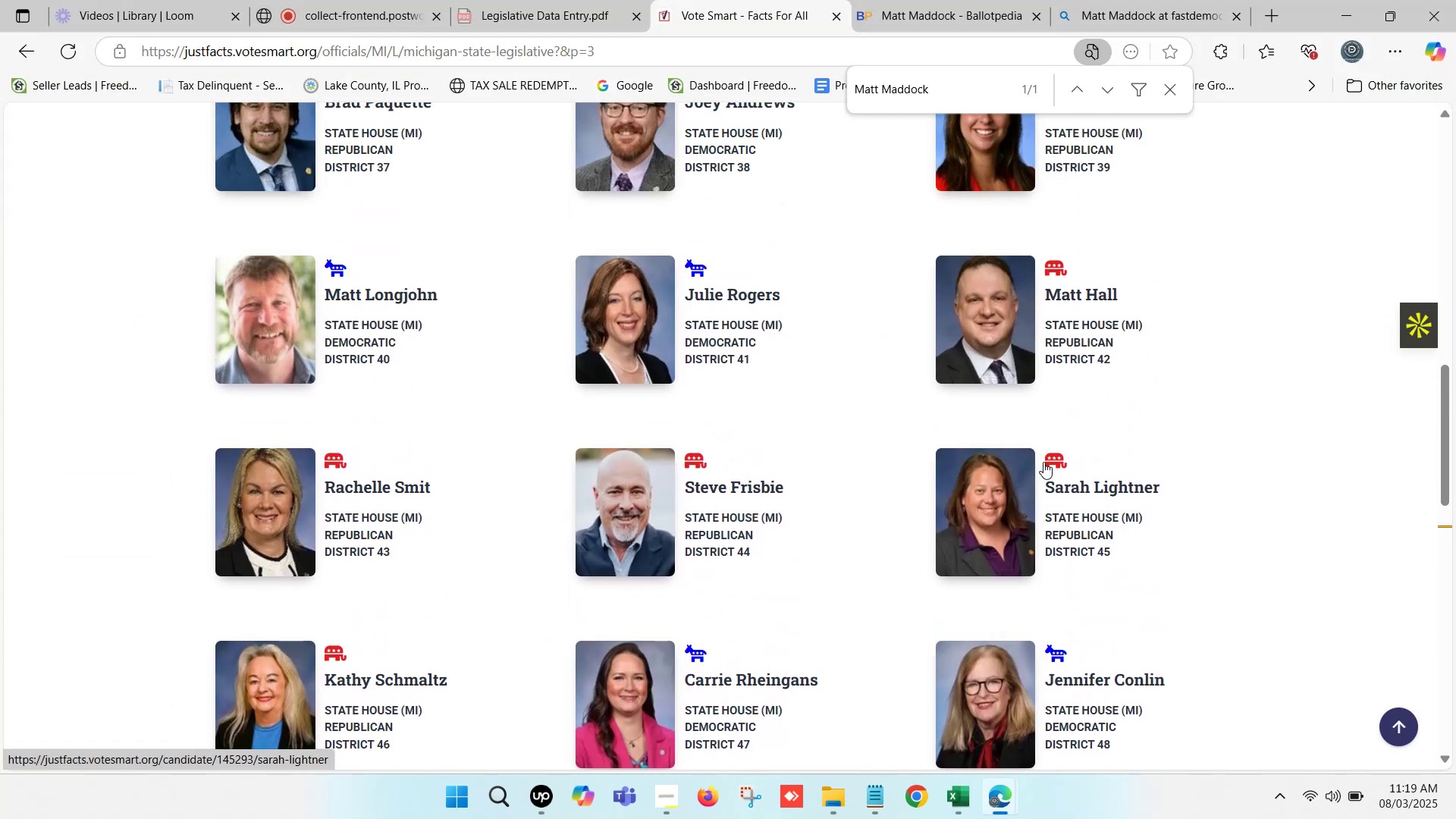 
scroll: coordinate [1044, 462], scroll_direction: down, amount: 5.0
 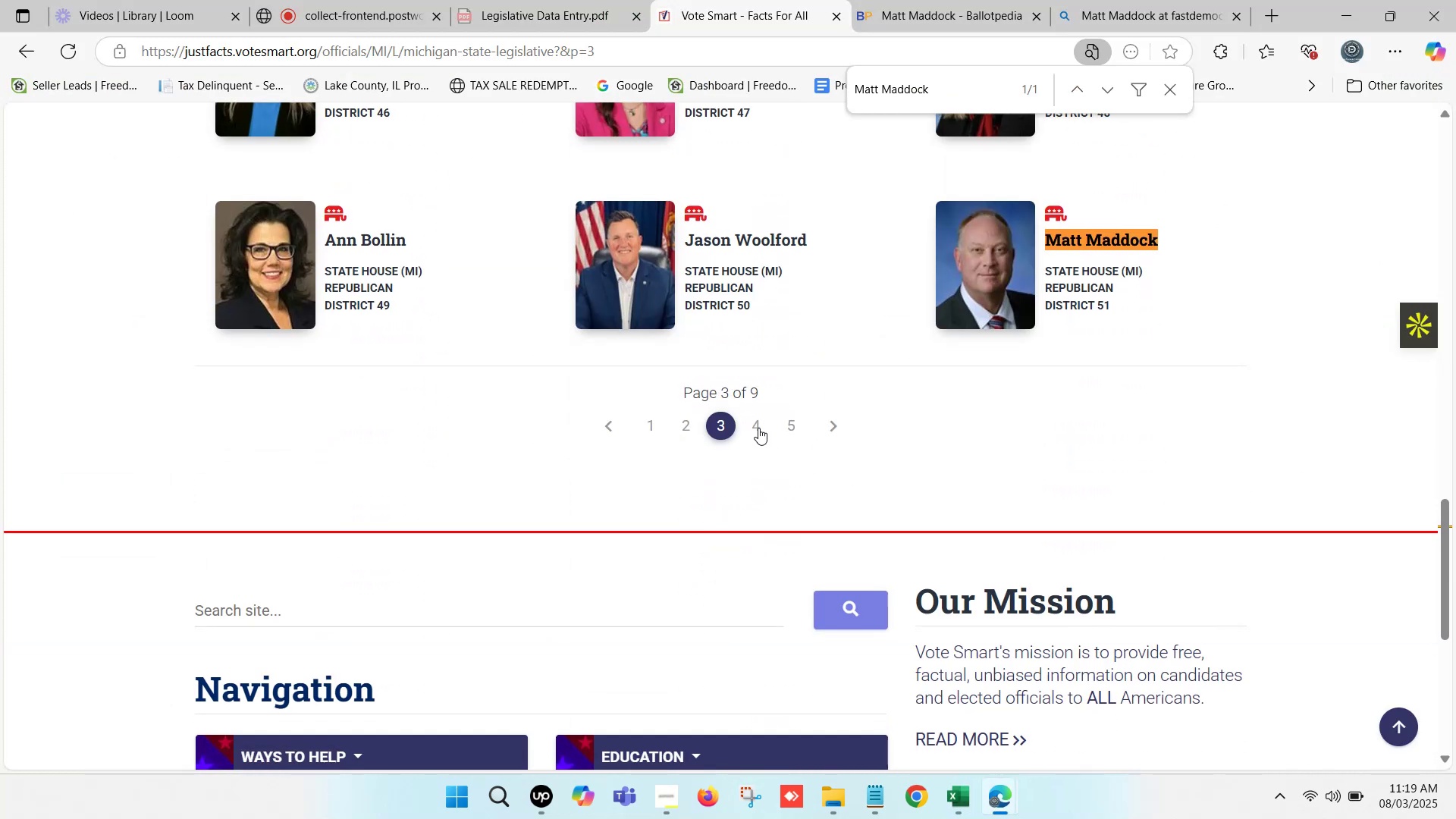 
left_click([757, 426])
 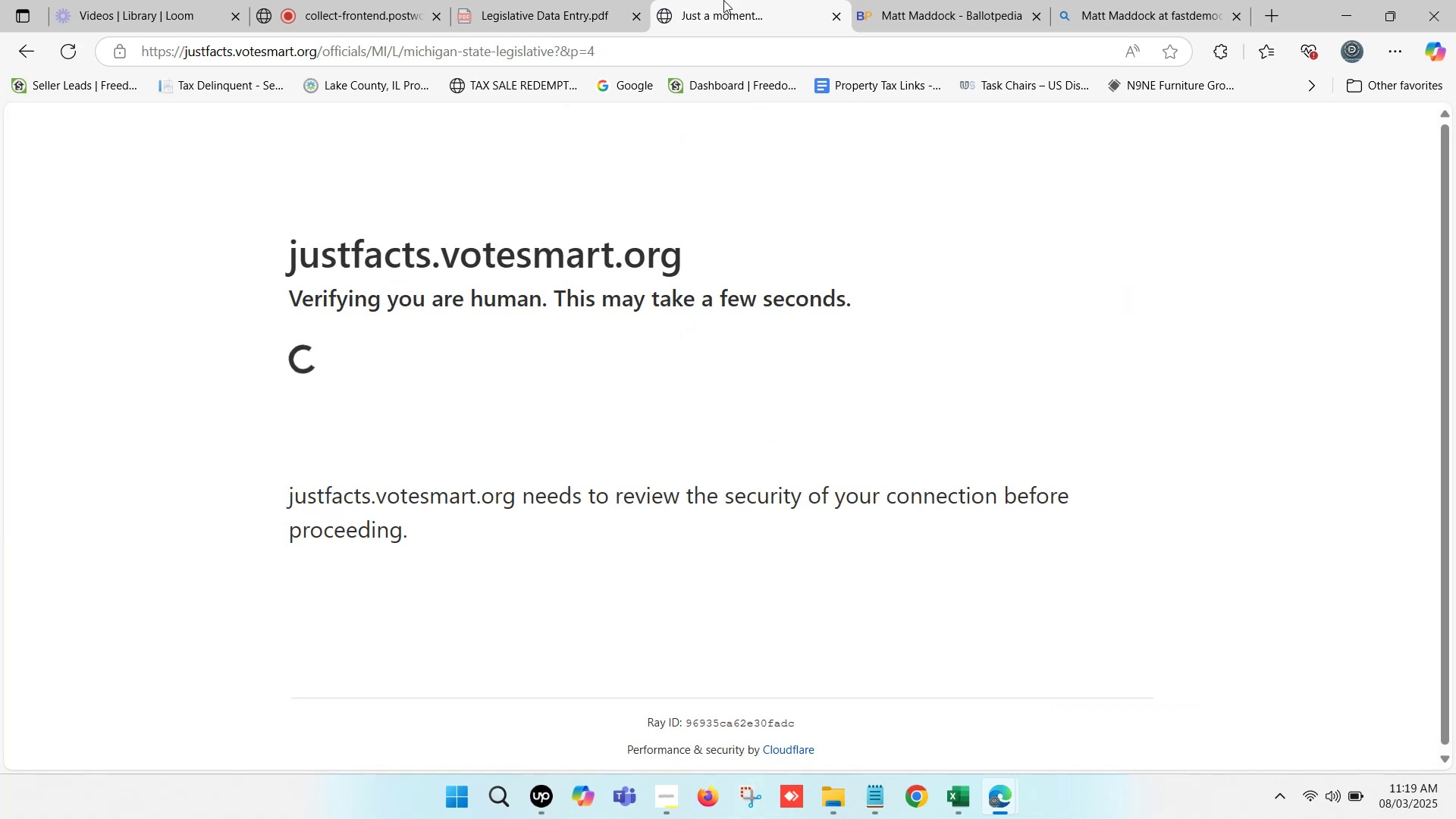 
wait(6.37)
 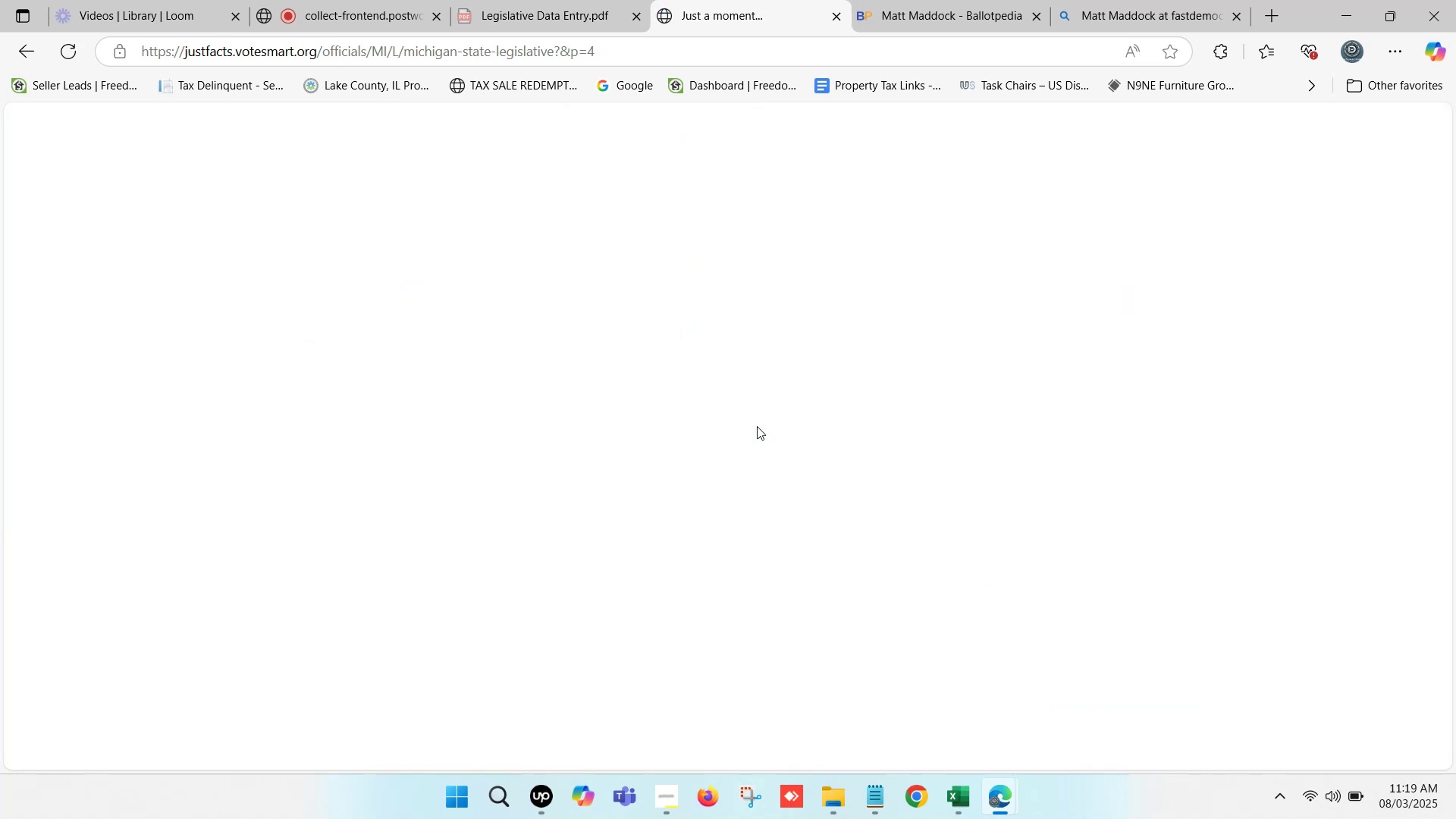 
left_click([359, 0])
 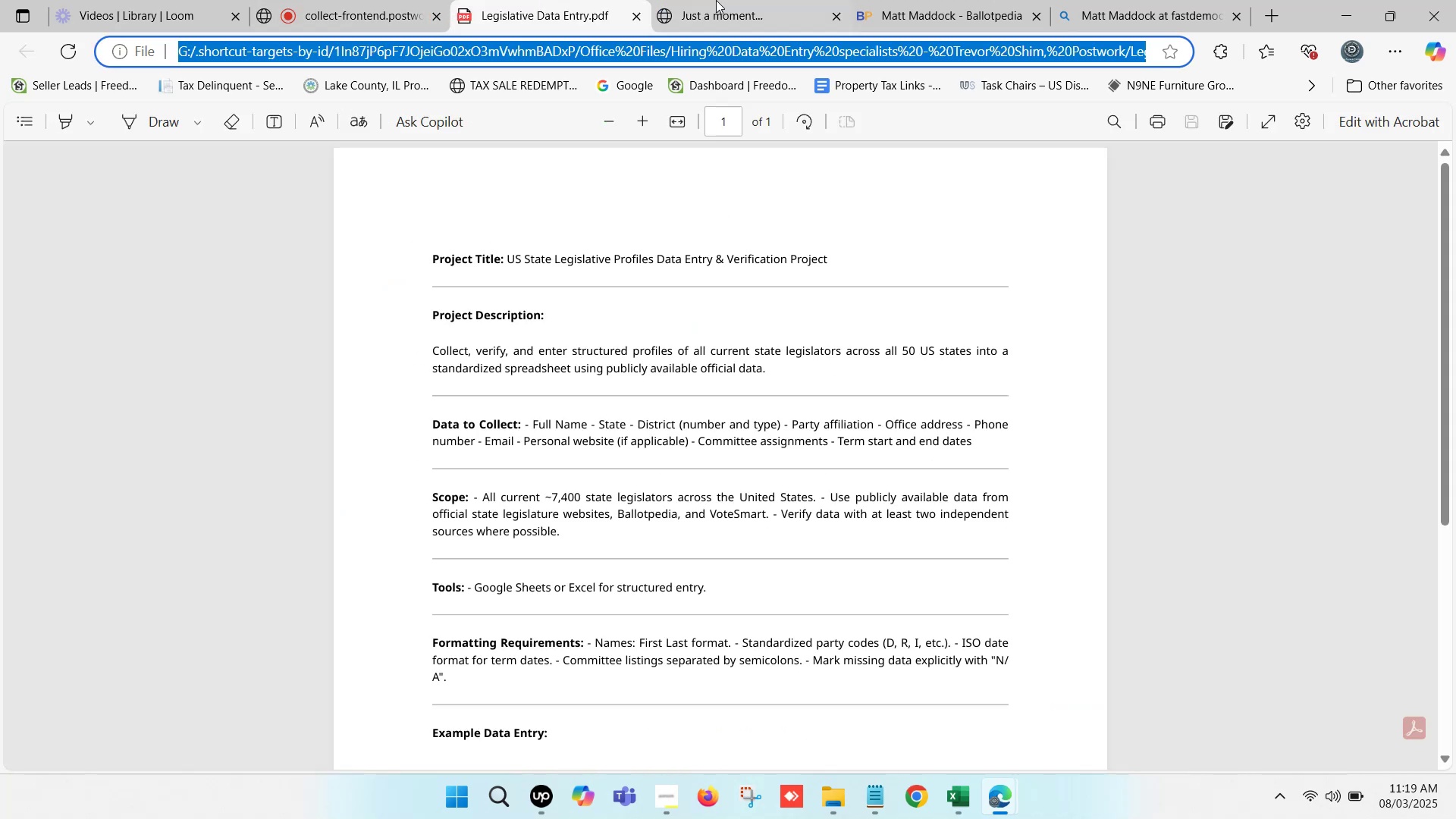 
left_click([932, 0])
 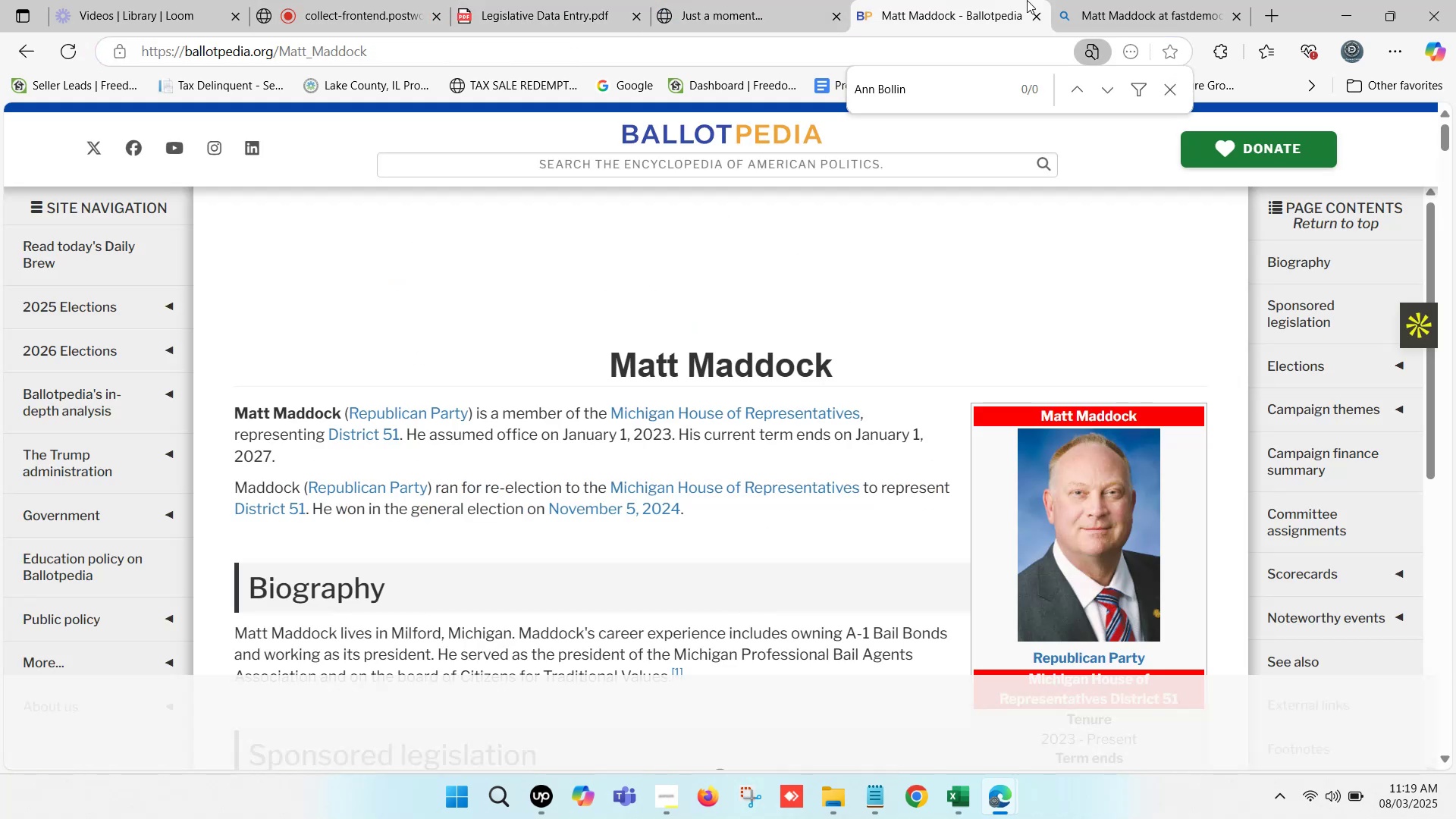 
left_click([1151, 0])
 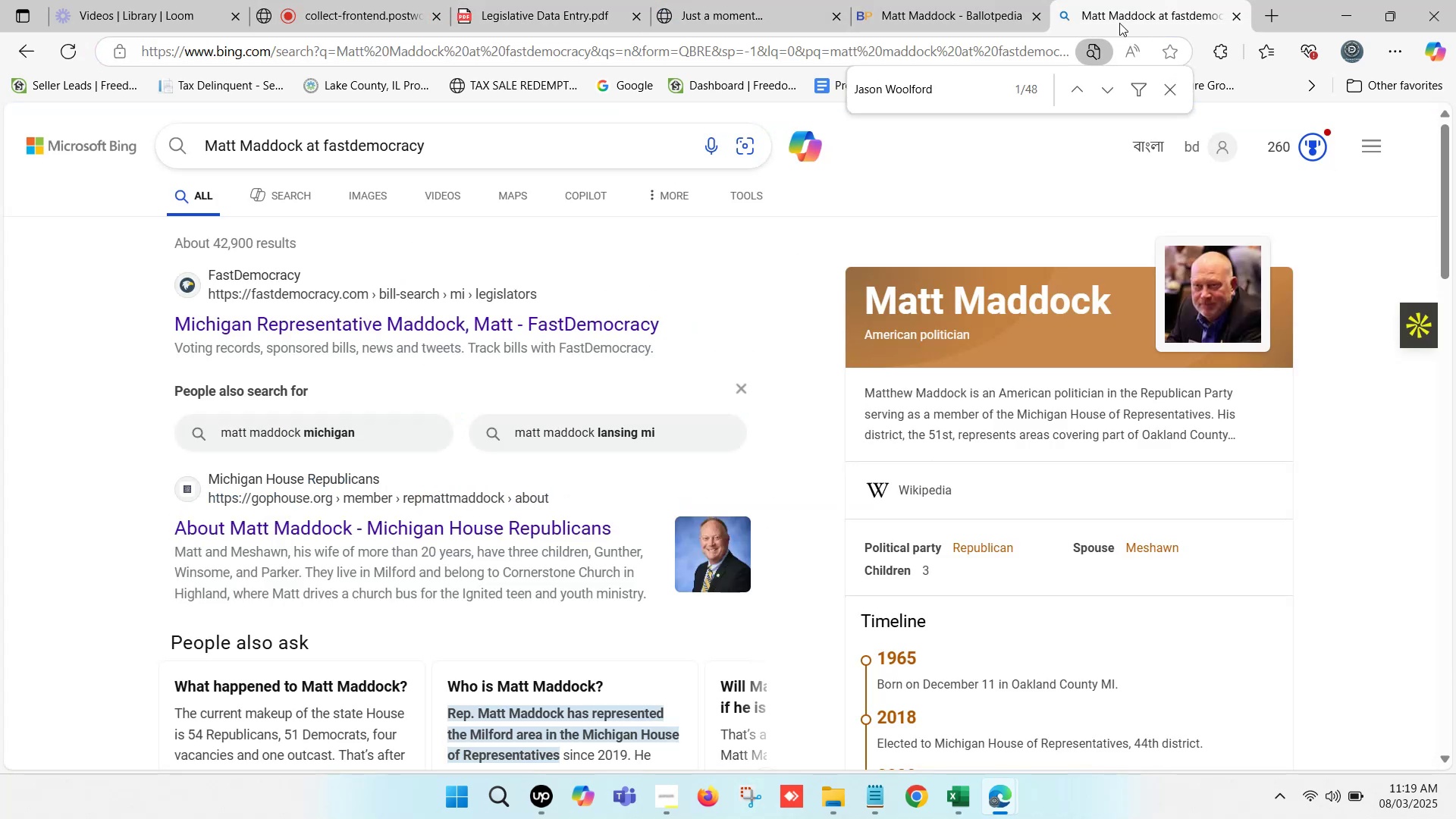 
scroll: coordinate [741, 246], scroll_direction: up, amount: 8.0
 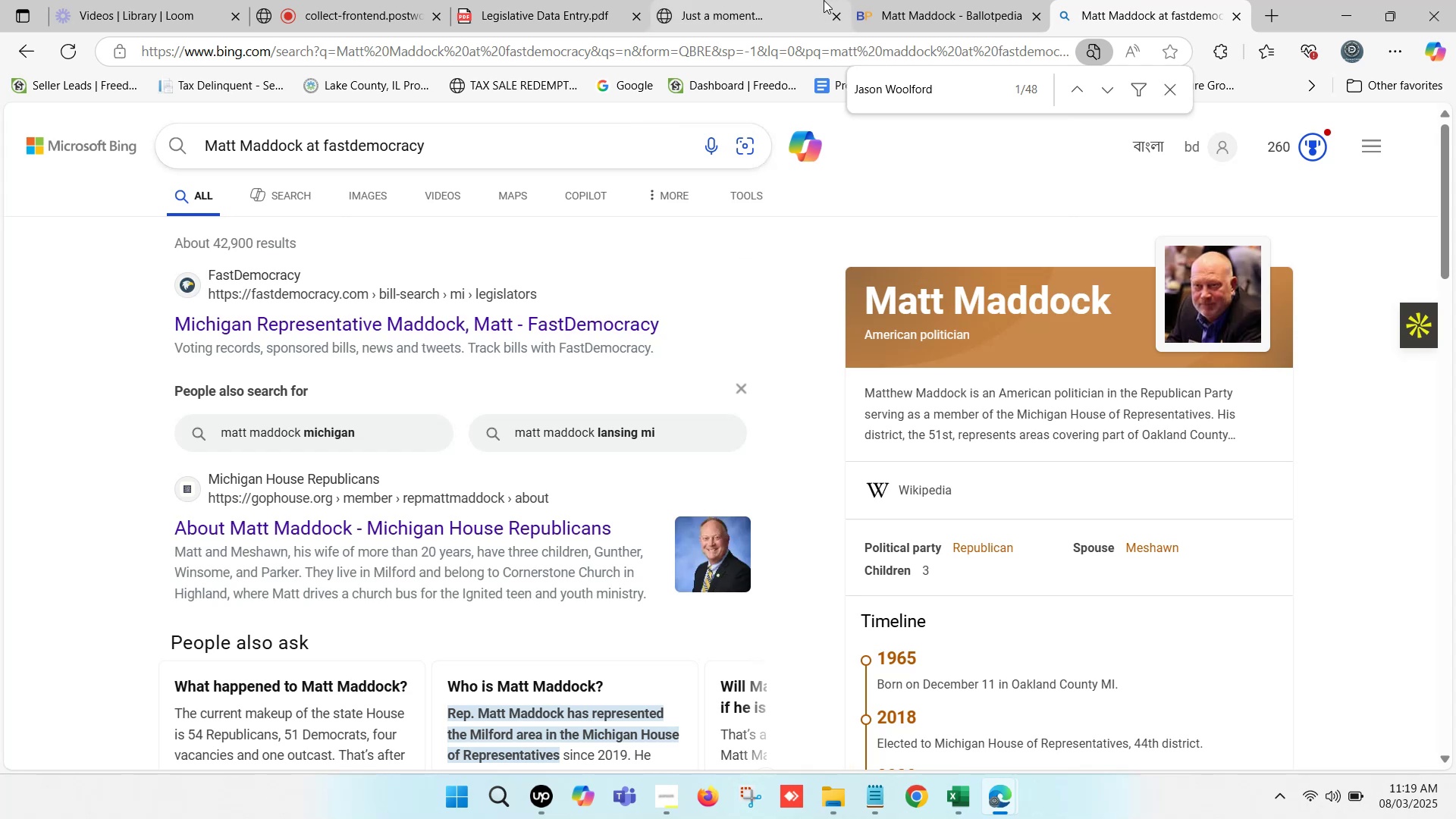 
double_click([758, 0])
 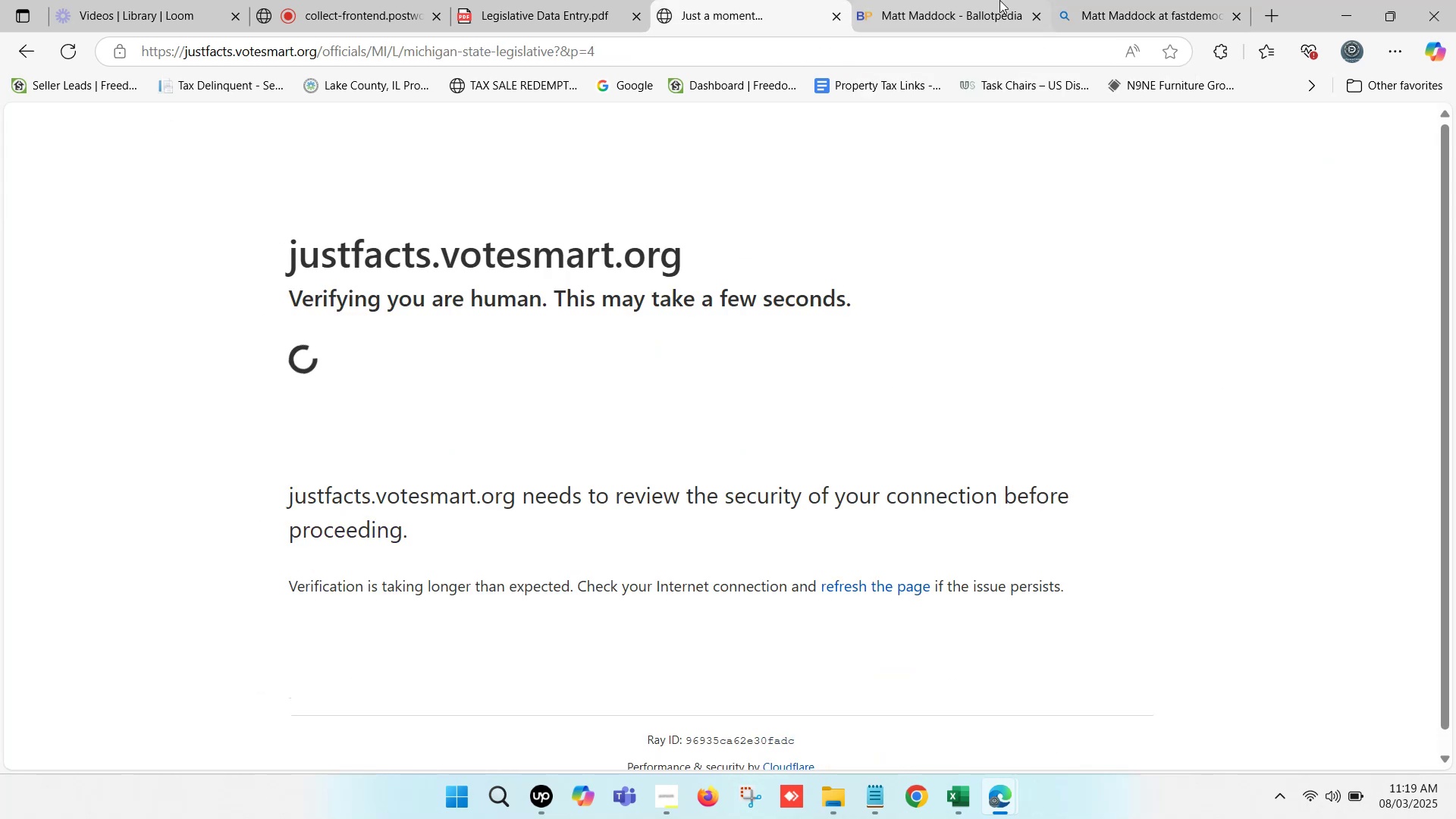 
left_click([1011, 0])
 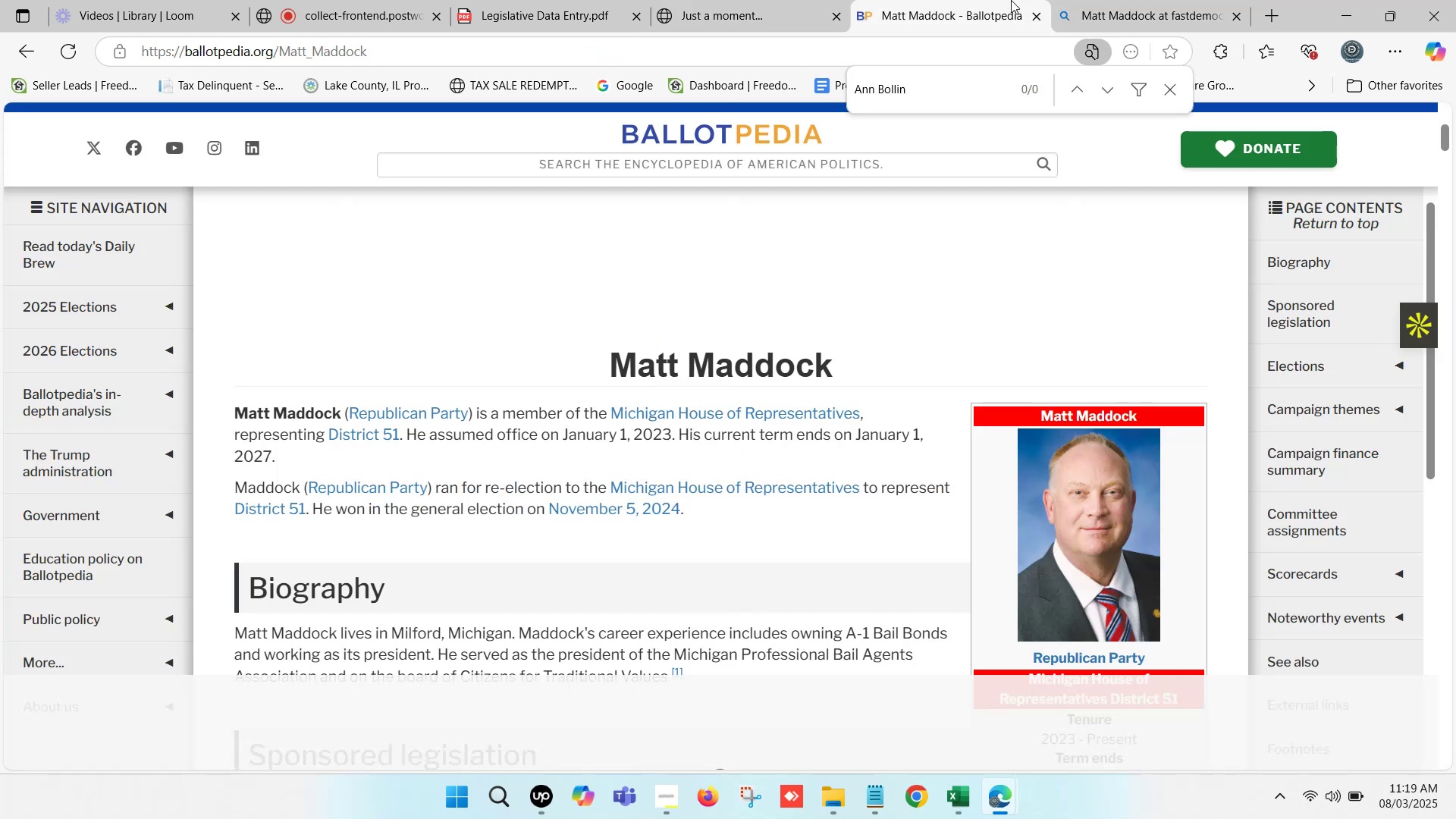 
scroll: coordinate [592, 428], scroll_direction: up, amount: 9.0
 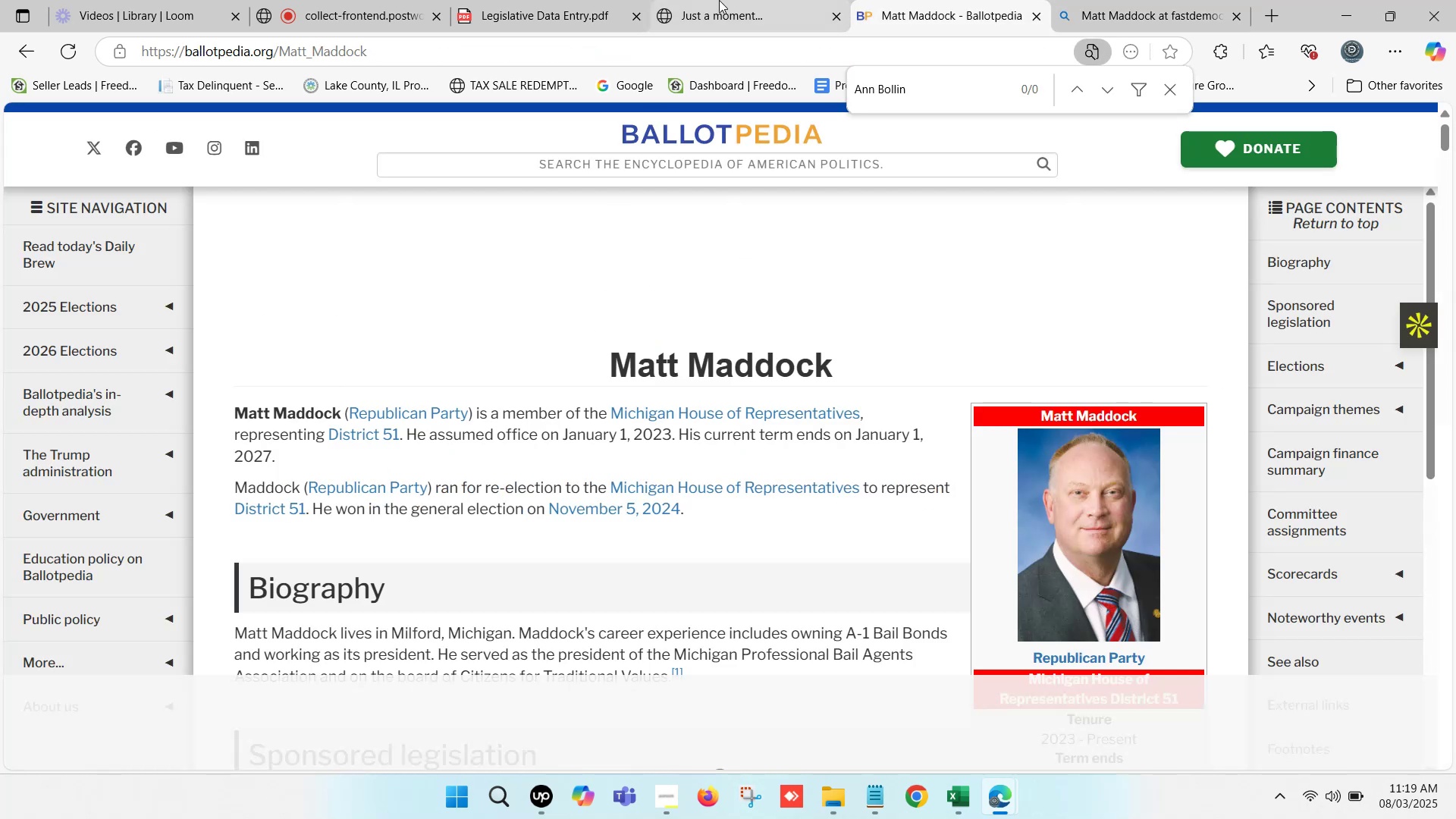 
double_click([719, 0])
 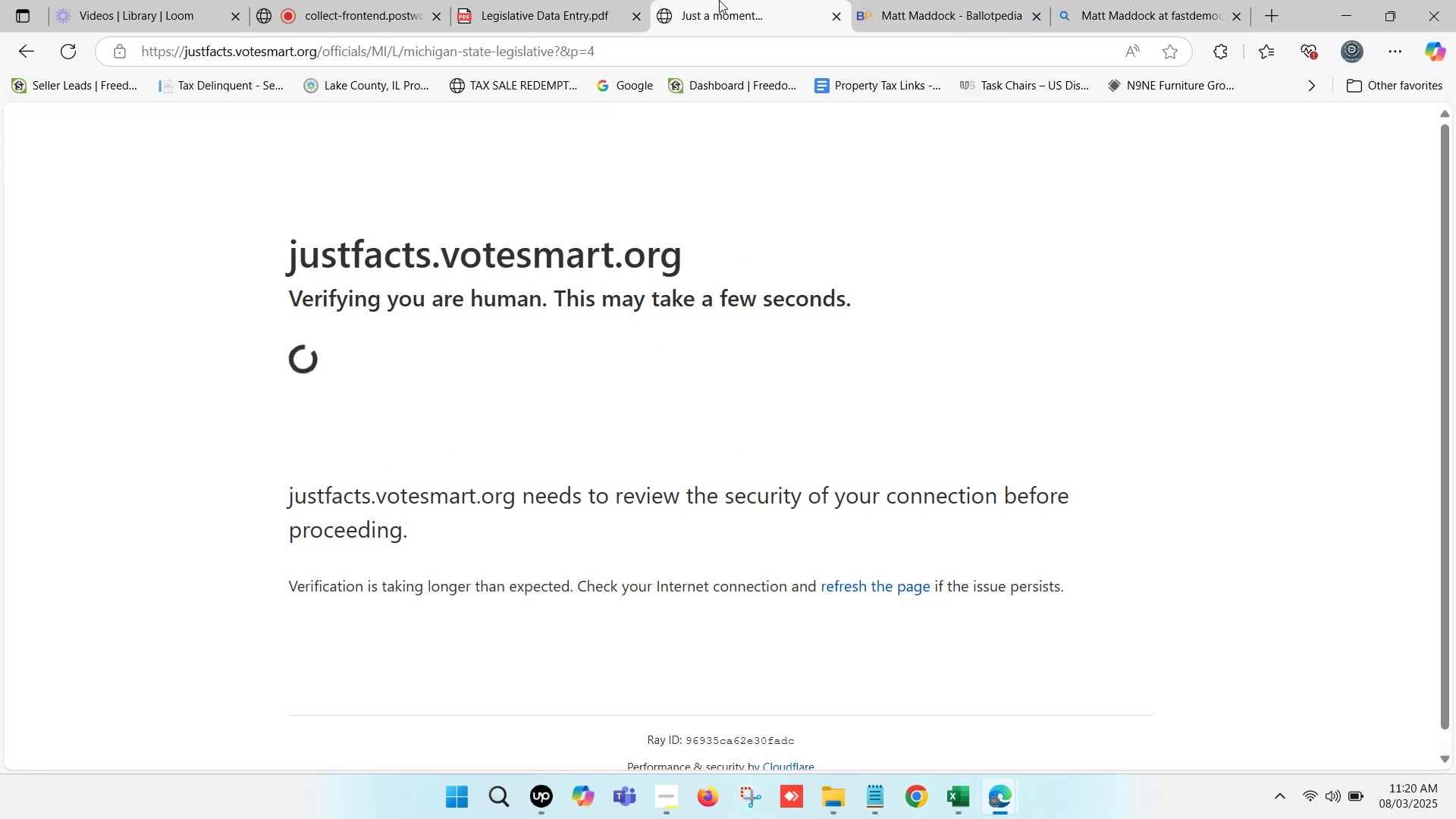 
triple_click([719, 0])
 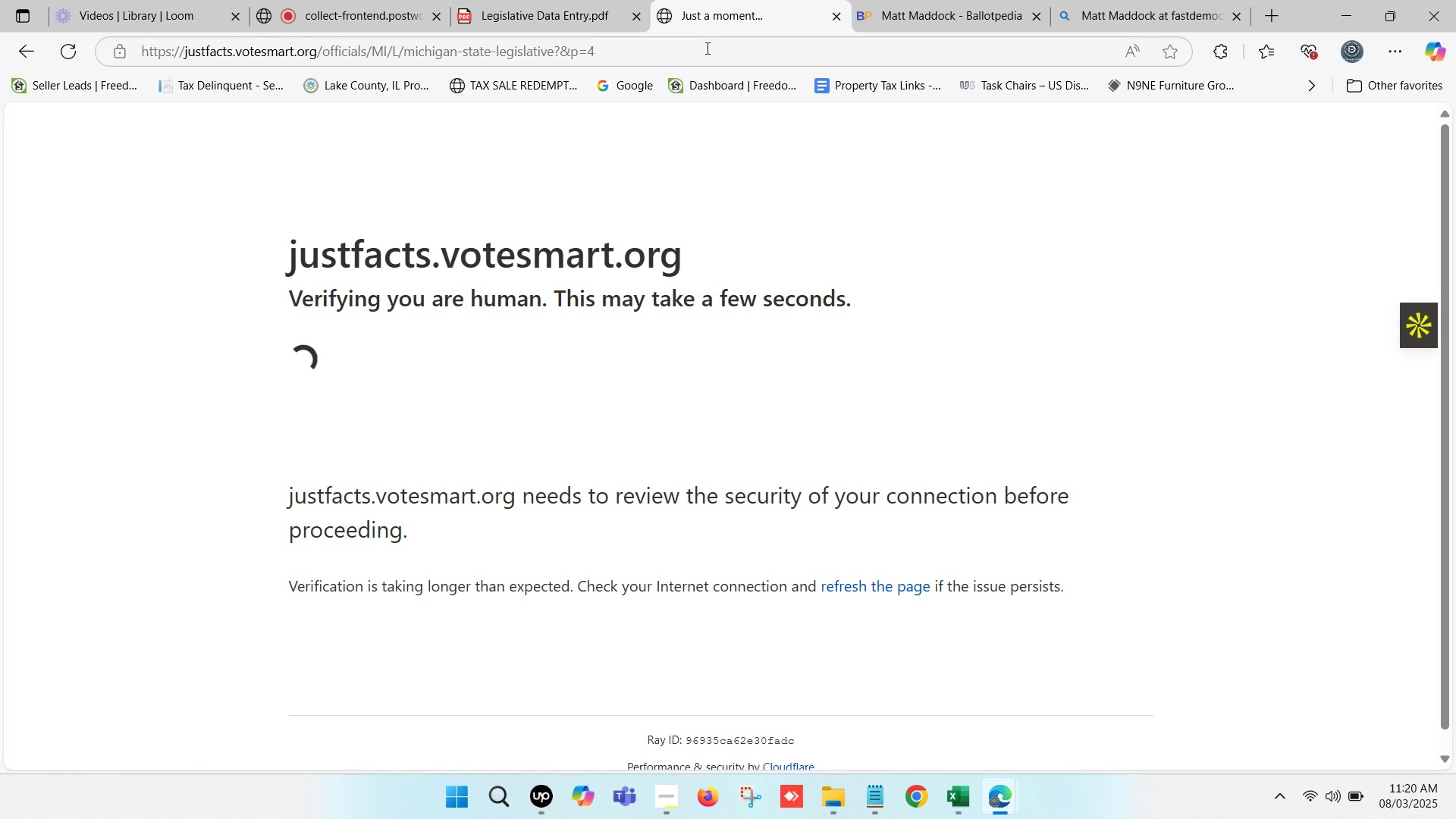 
wait(18.98)
 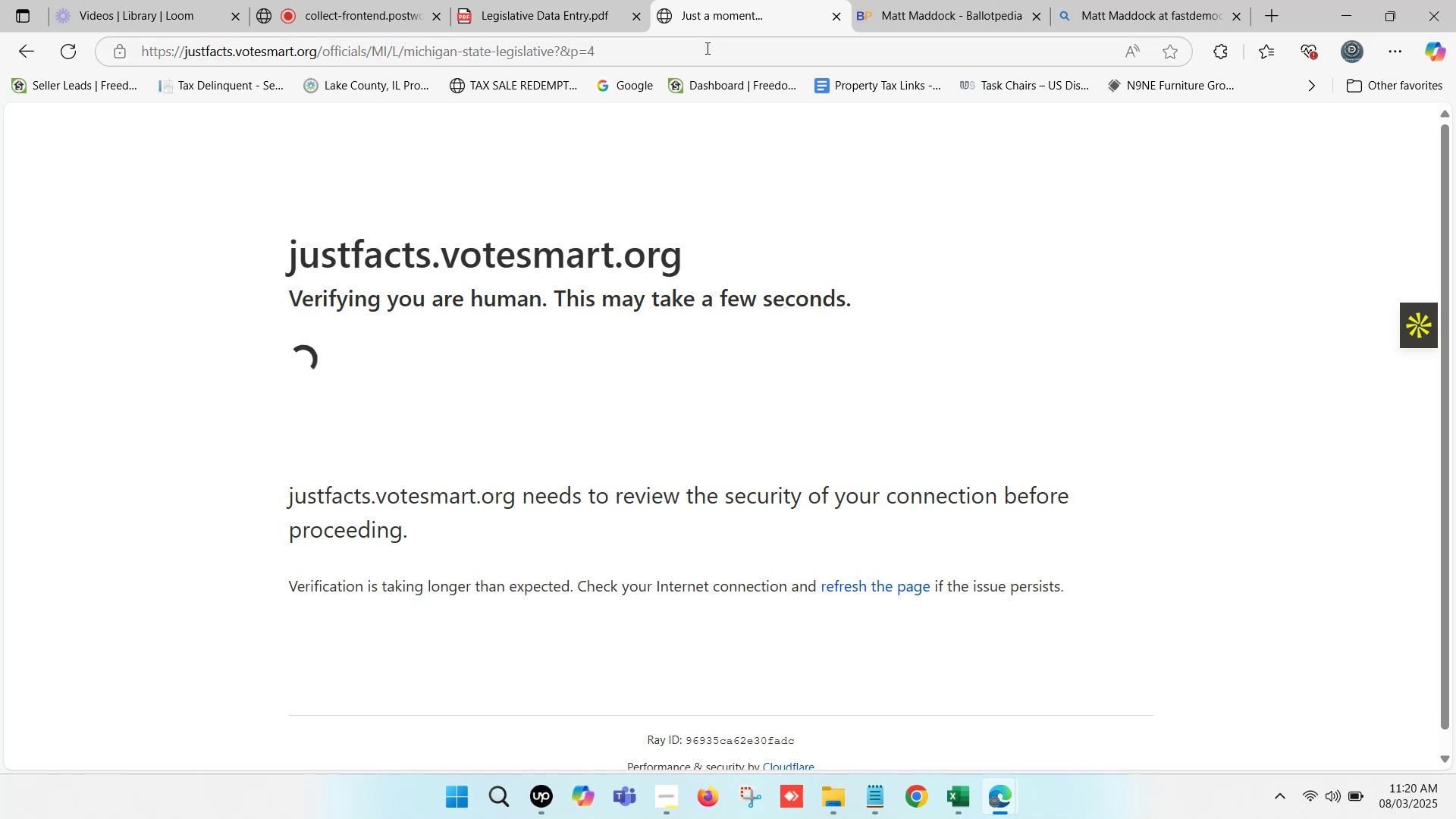 
double_click([516, 0])
 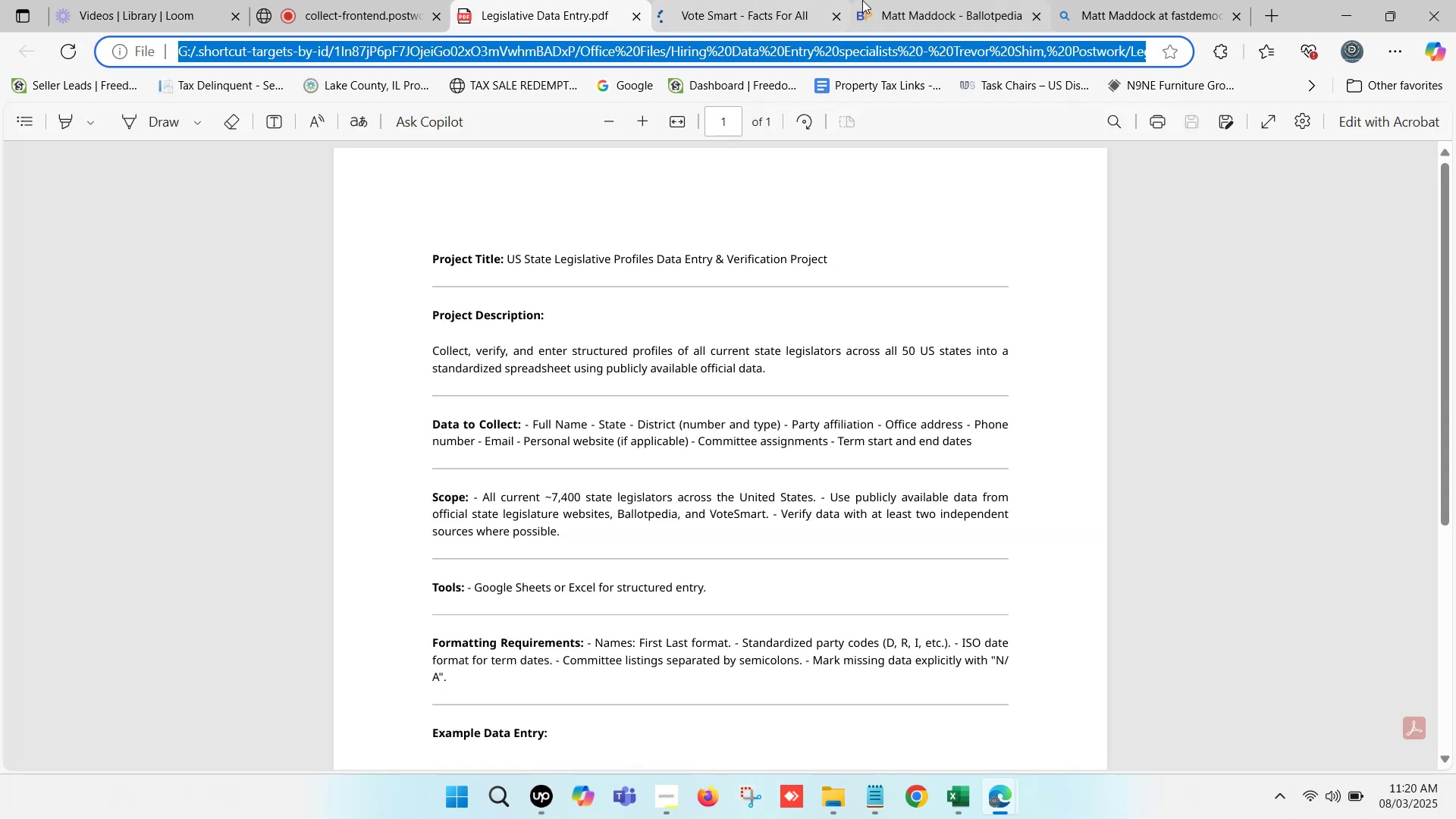 
double_click([869, 0])
 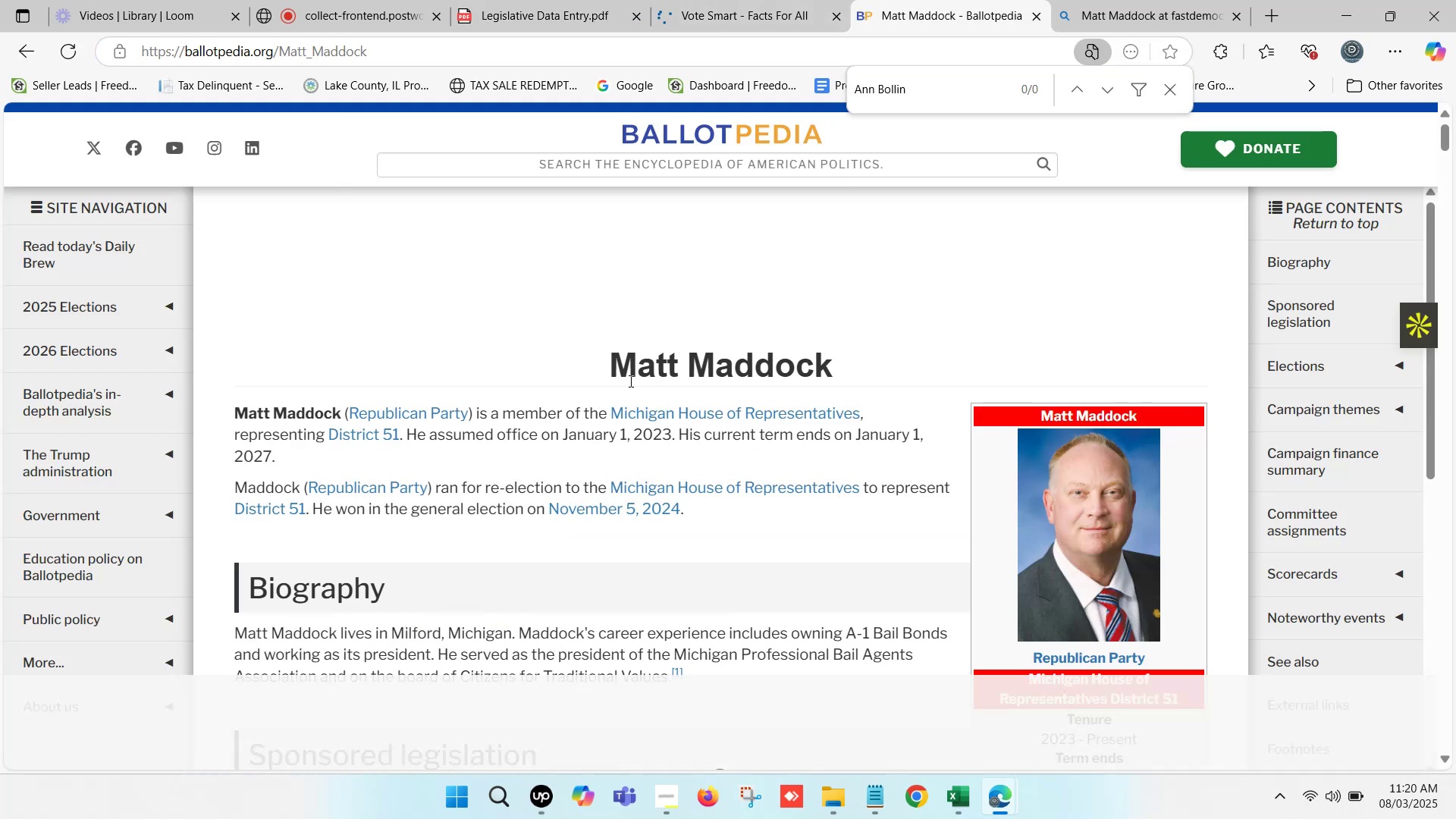 
left_click_drag(start_coordinate=[612, 359], to_coordinate=[874, 359])
 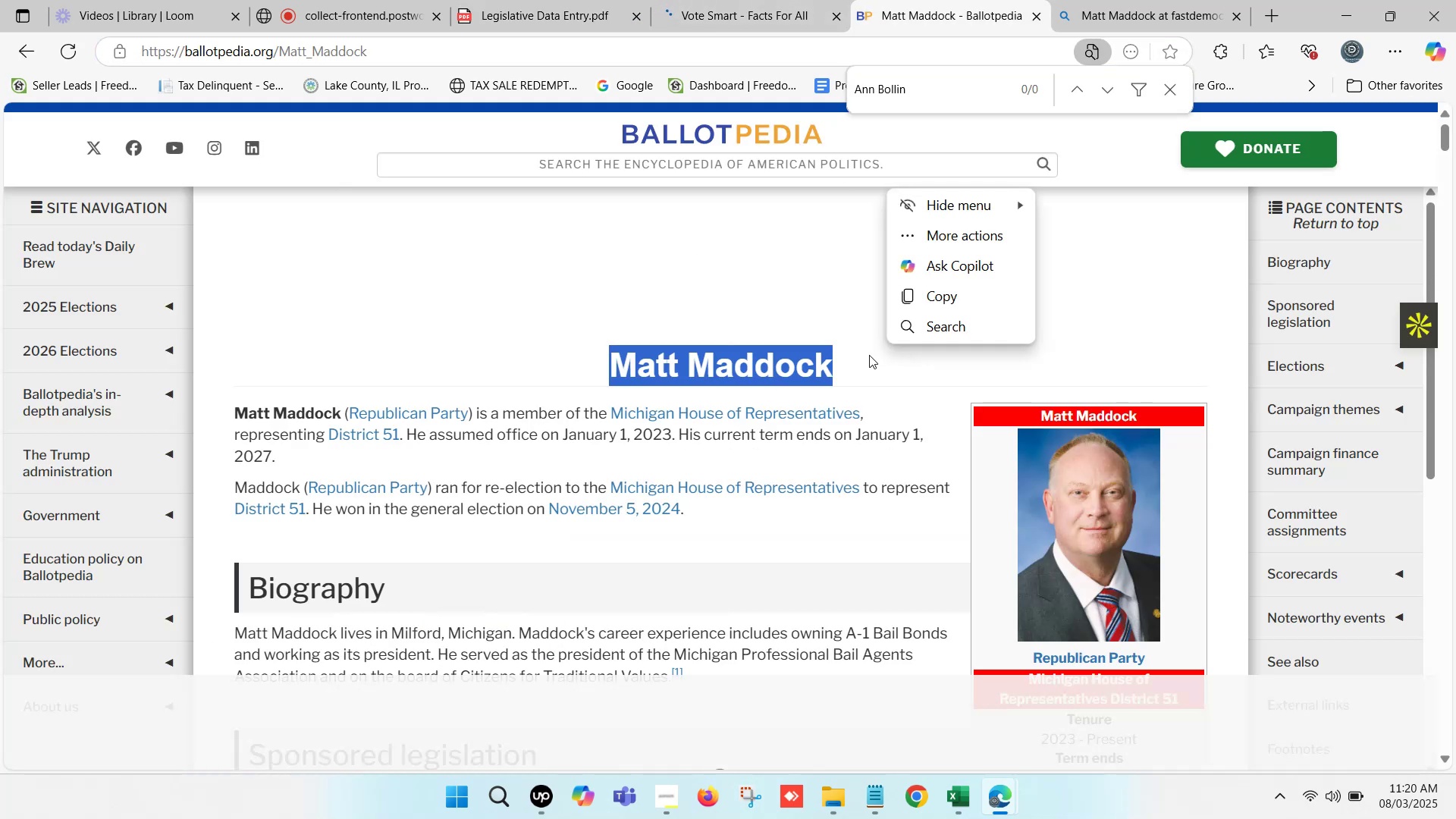 
key(Control+C)
 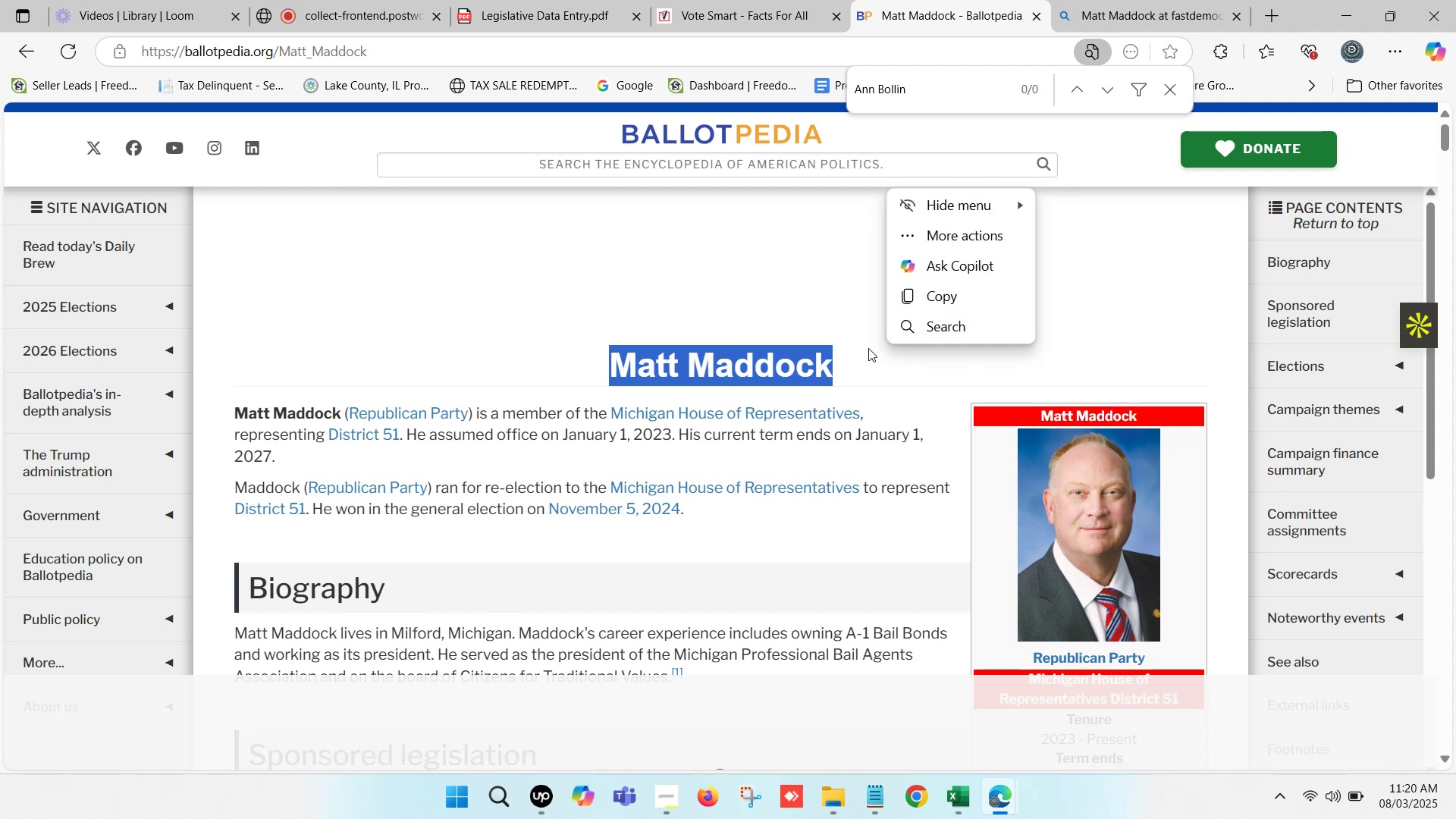 
wait(5.19)
 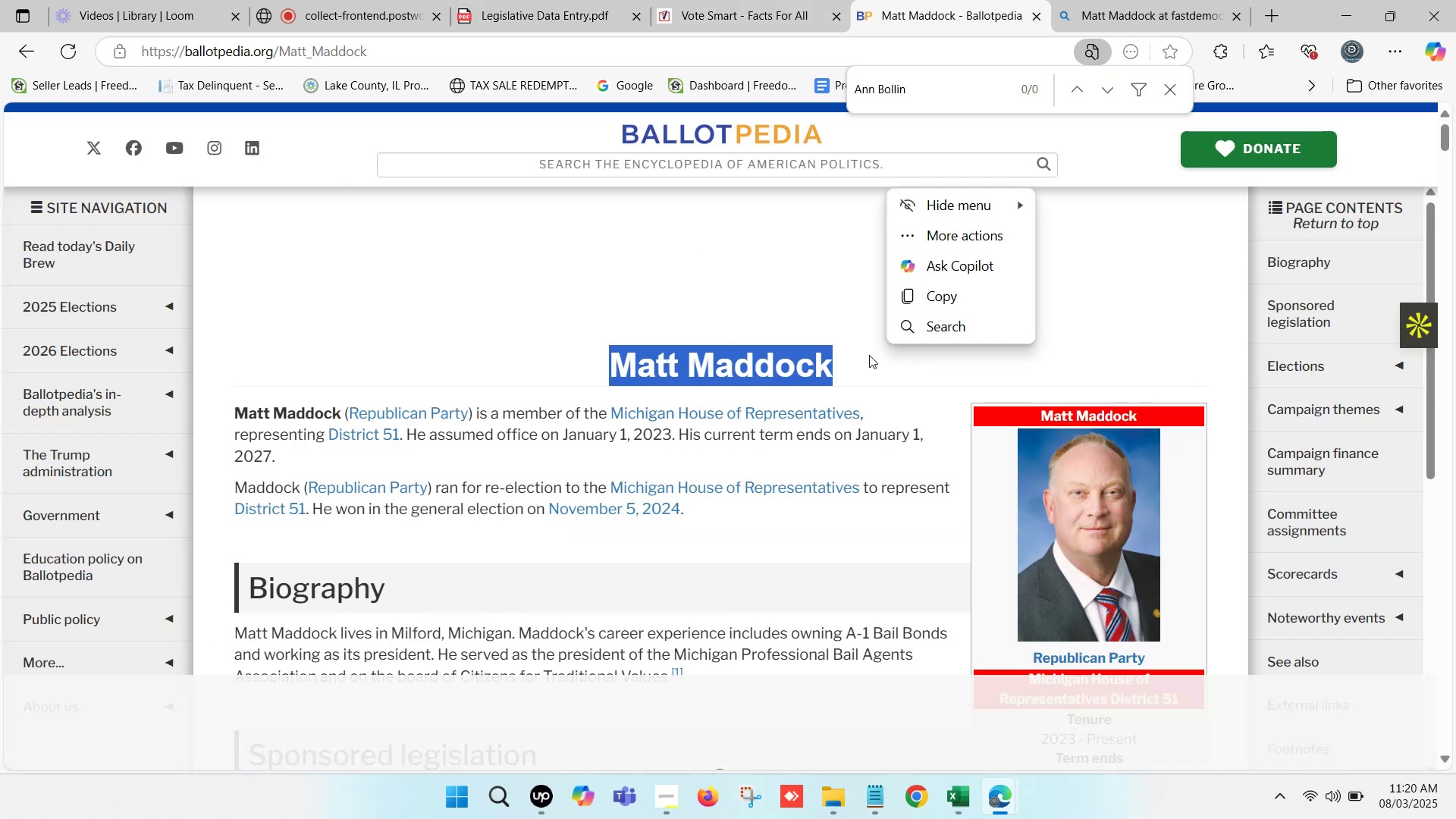 
left_click([1130, 0])
 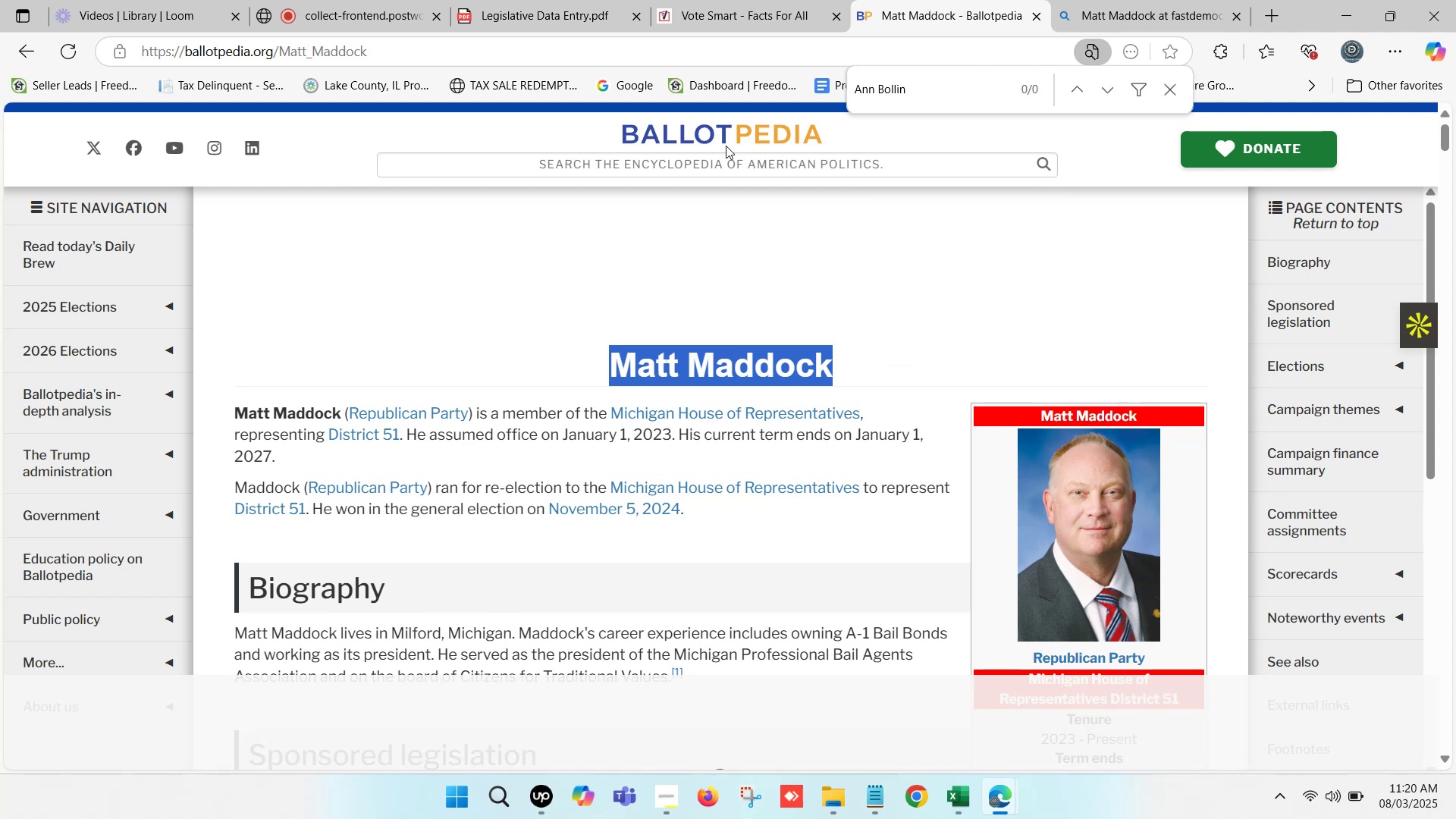 
left_click([677, 168])
 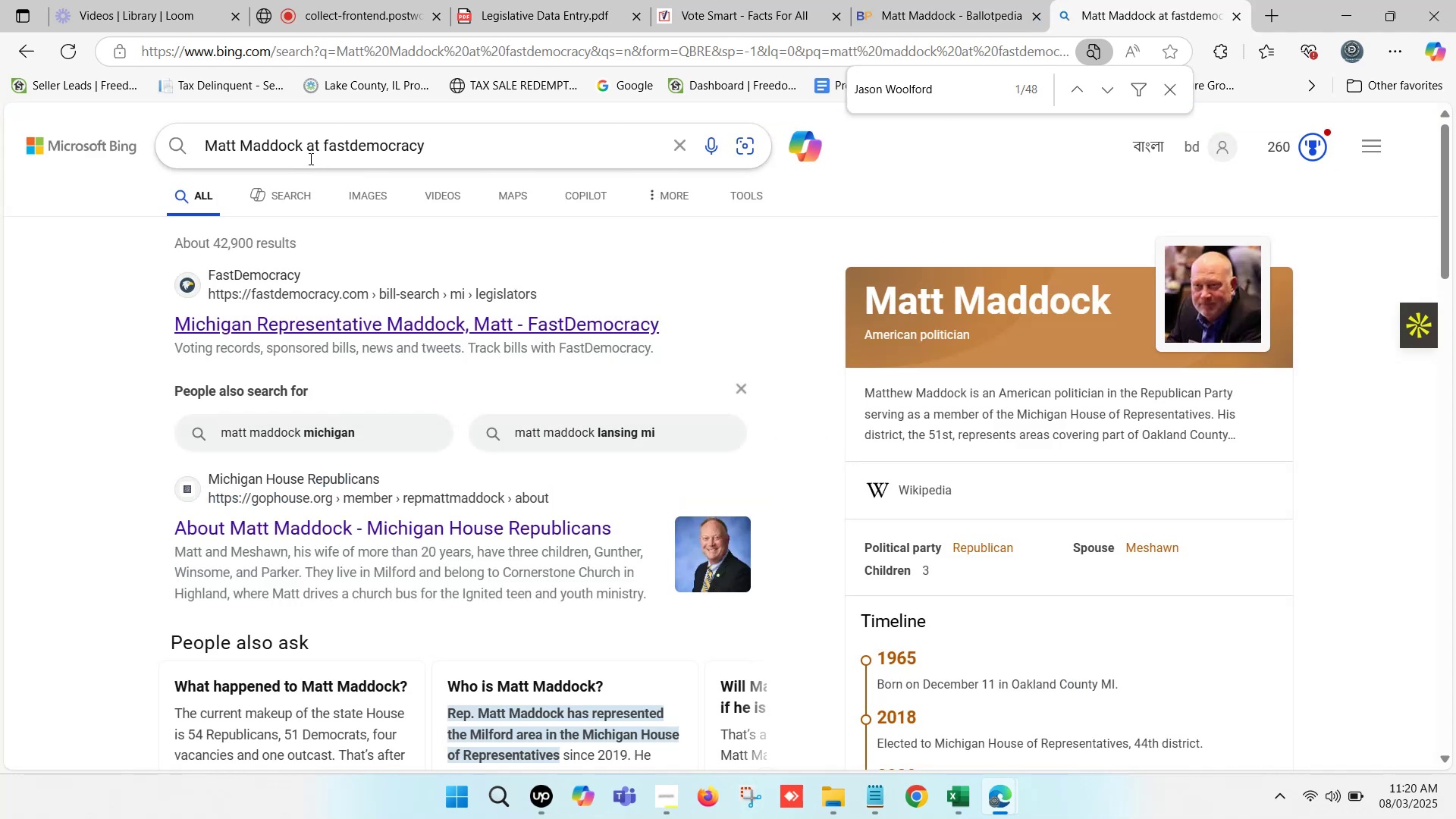 
left_click_drag(start_coordinate=[300, 145], to_coordinate=[206, 144])
 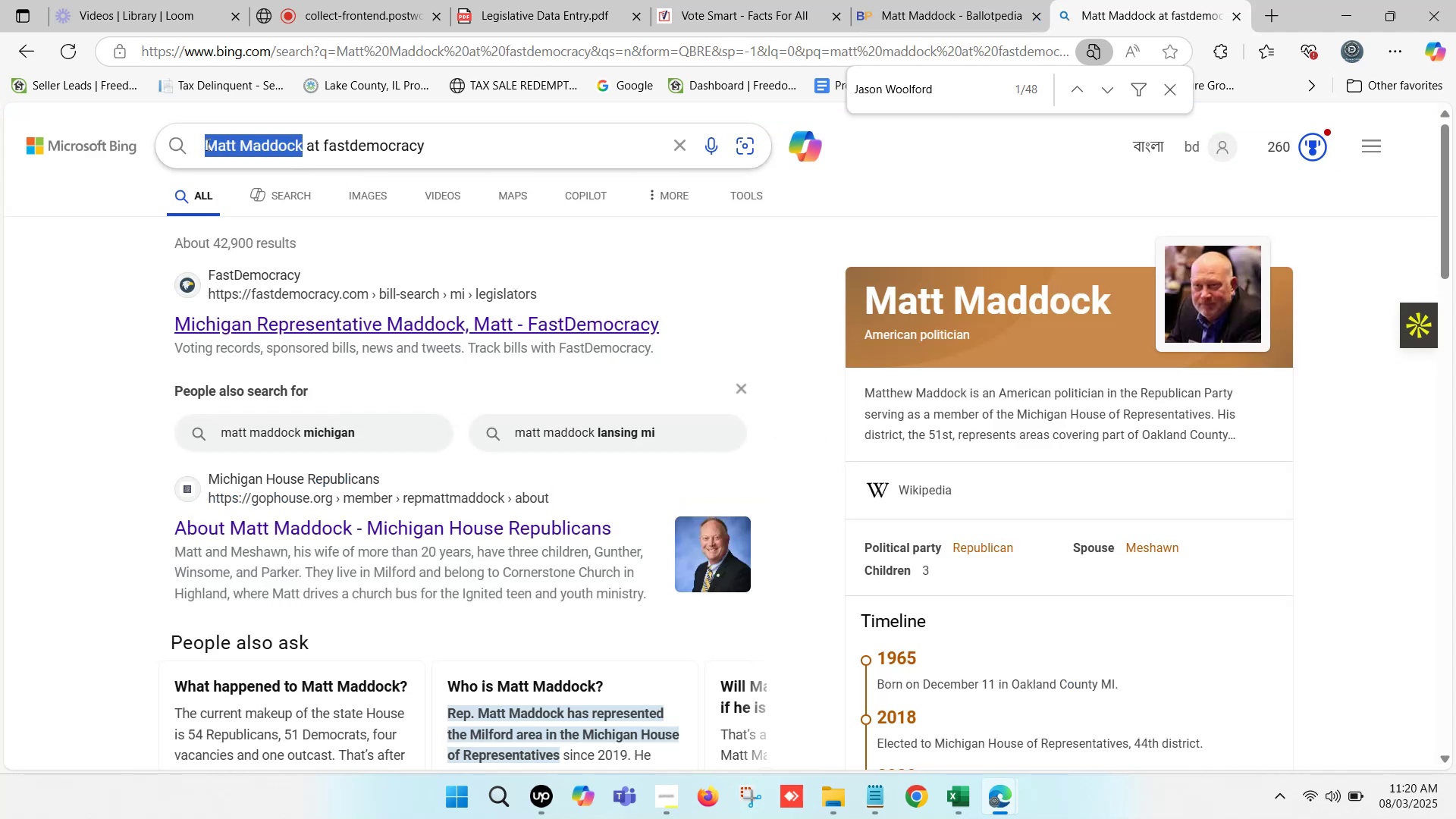 
key(Control+V)
 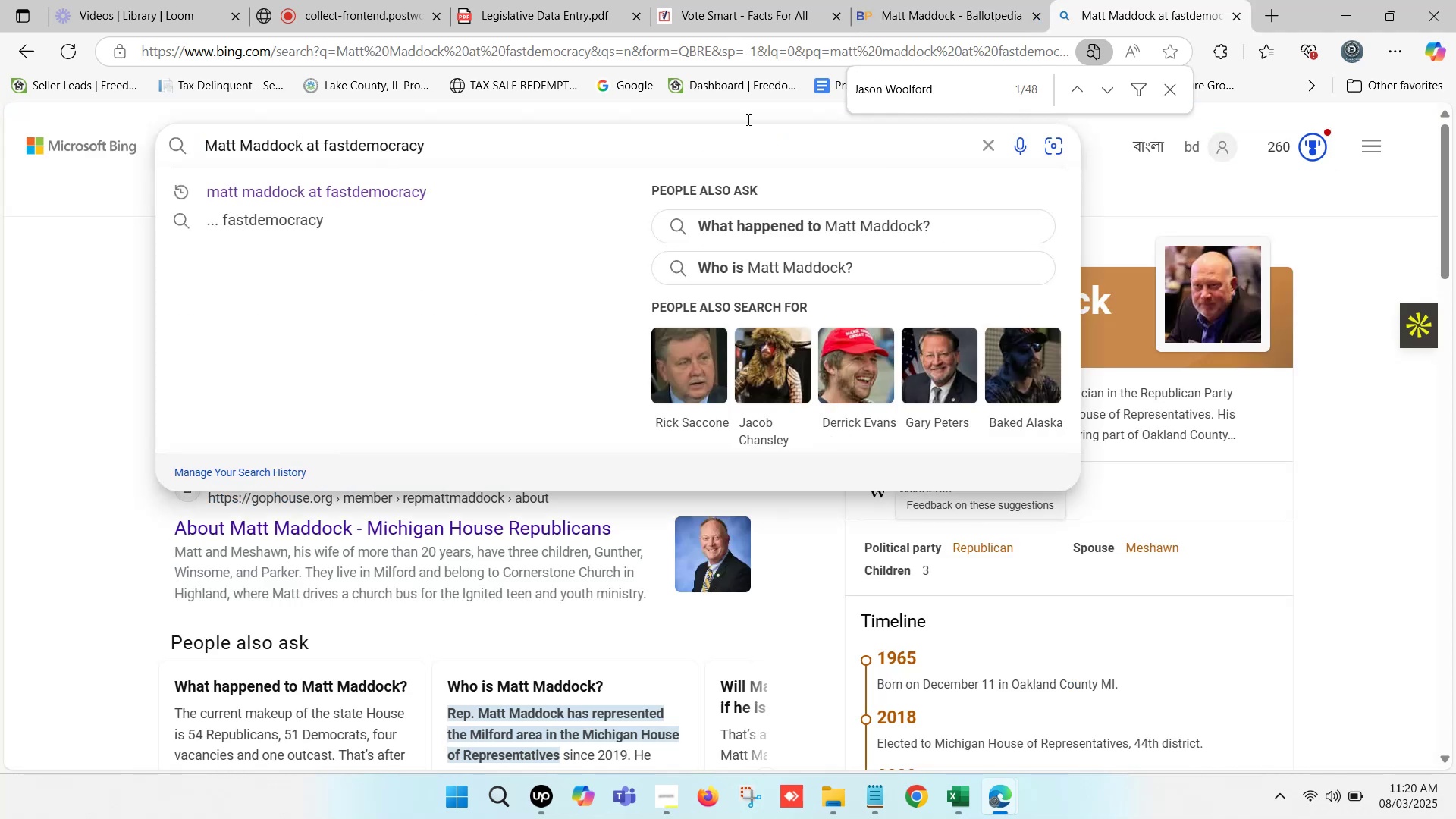 
left_click([961, 0])
 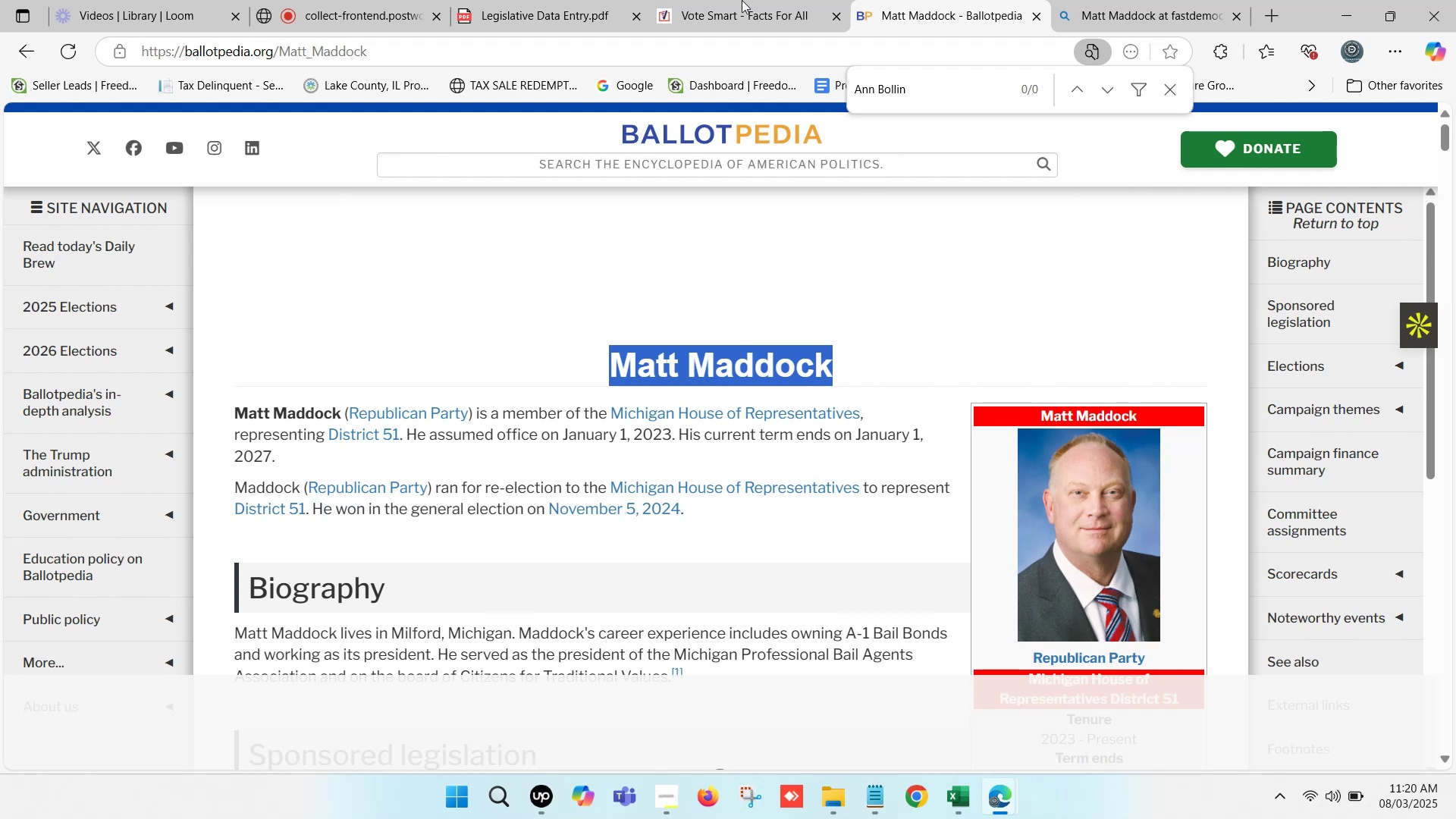 
left_click([733, 0])
 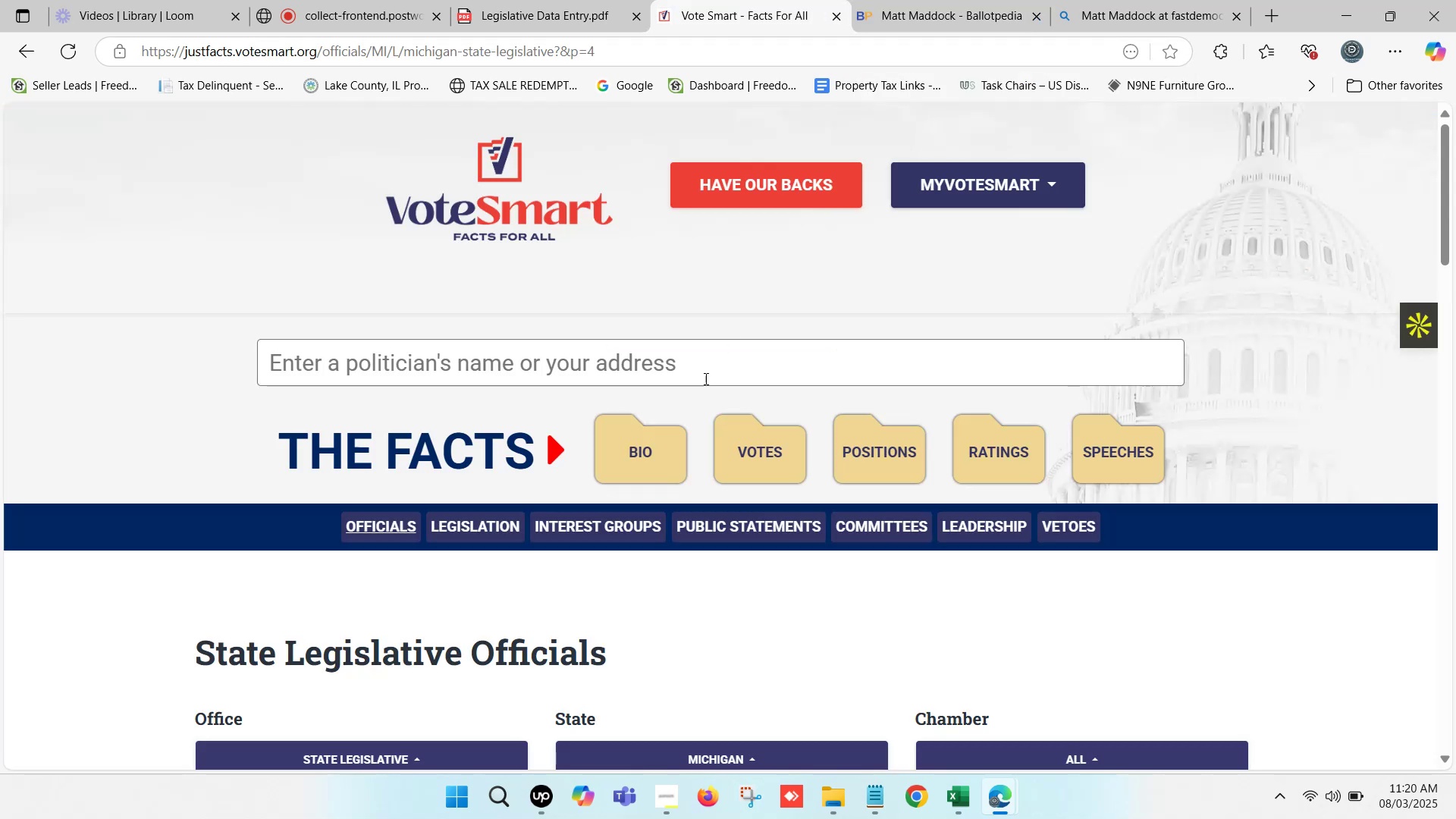 
left_click([510, 0])
 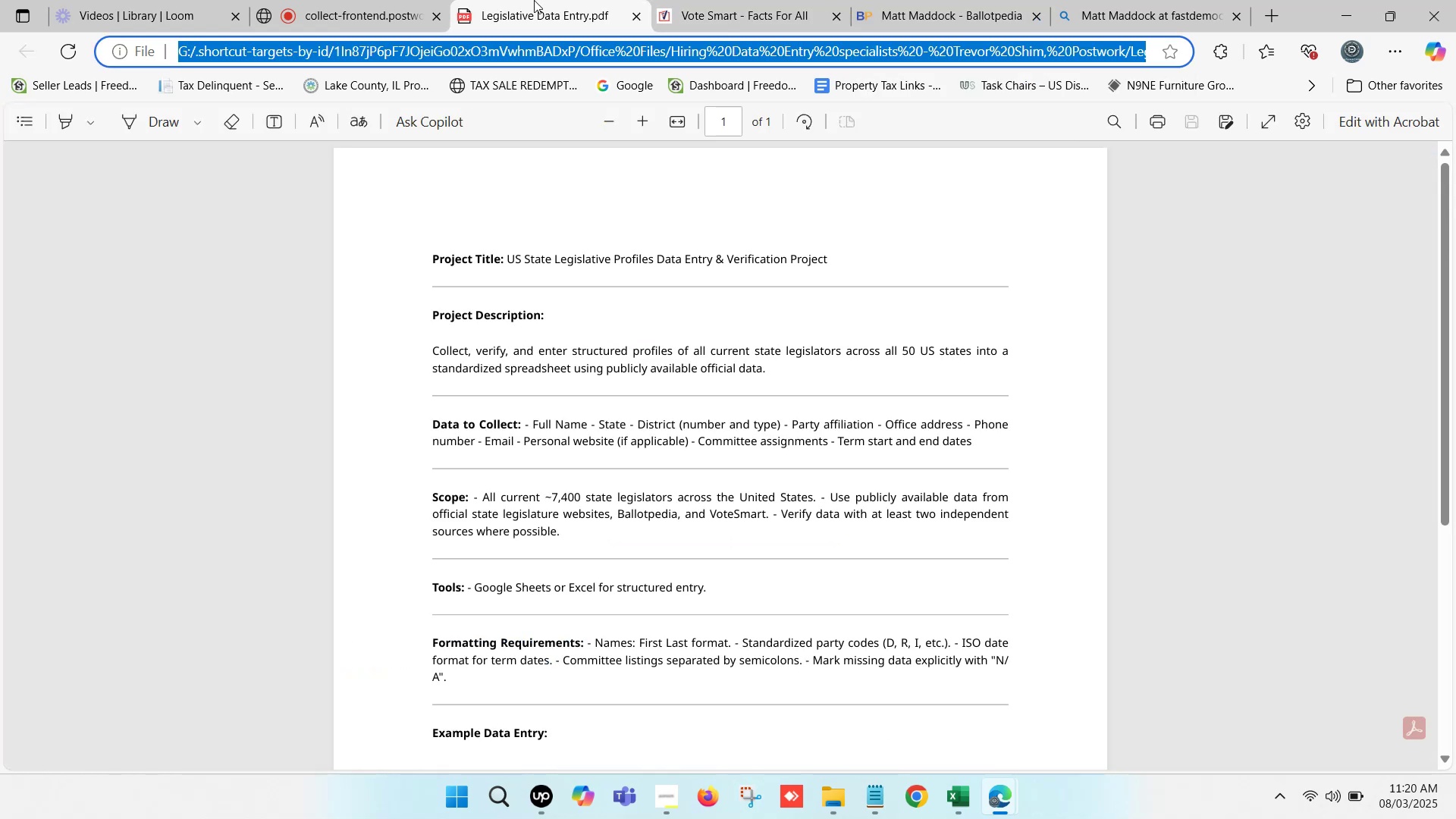 
left_click([737, 0])
 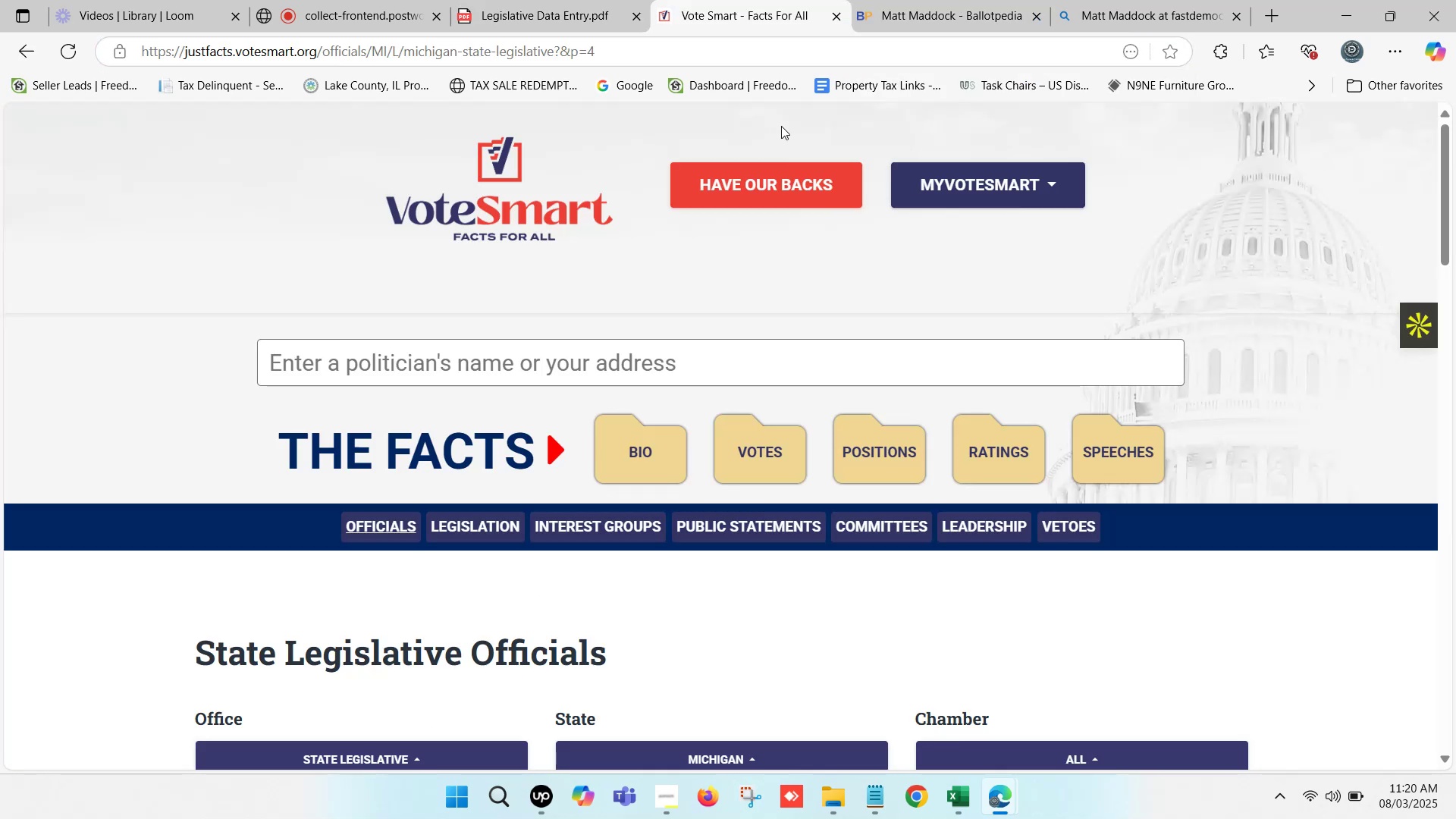 
scroll: coordinate [753, 438], scroll_direction: down, amount: 4.0
 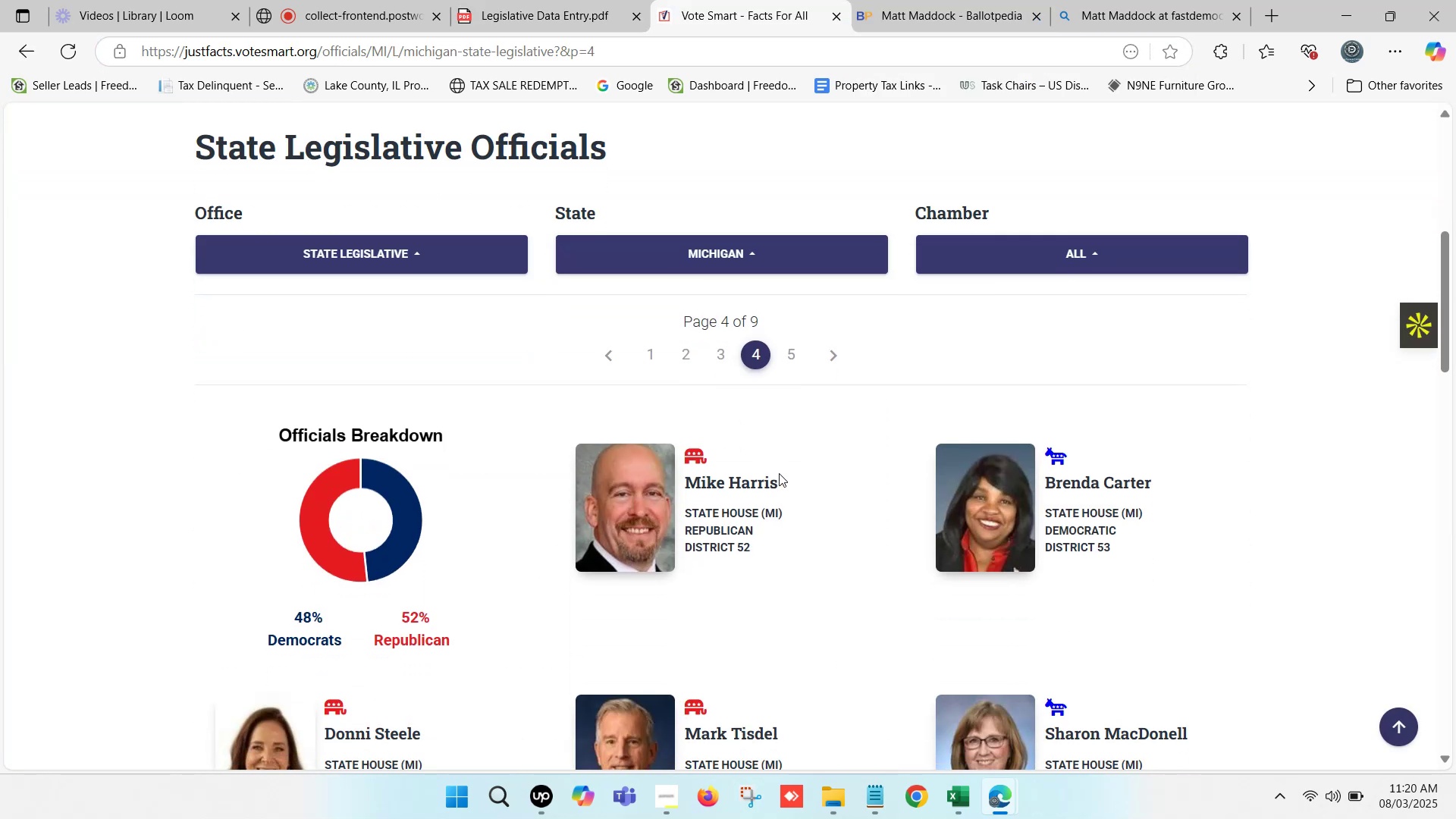 
left_click_drag(start_coordinate=[783, 479], to_coordinate=[689, 491])
 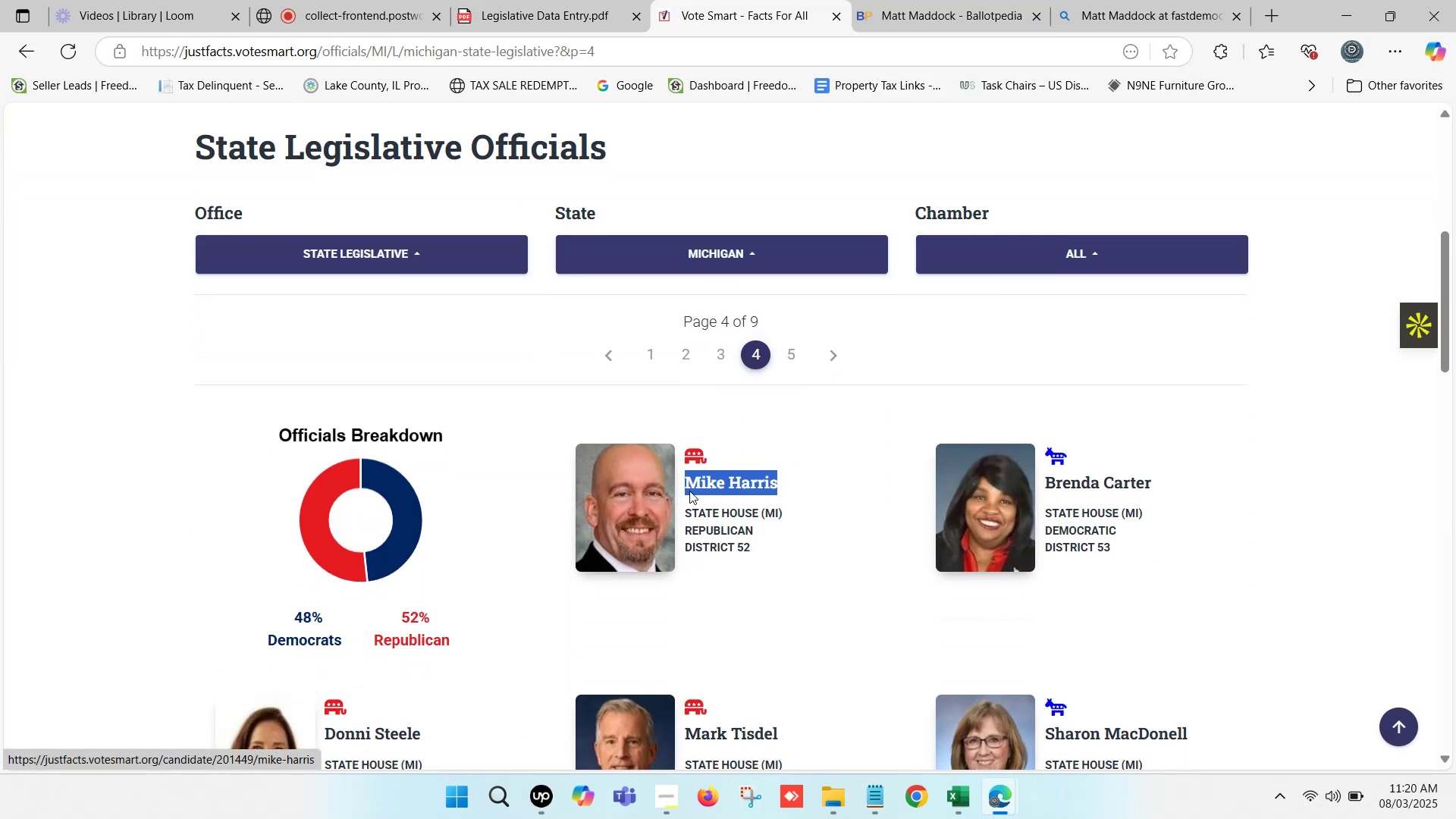 
key(Control+C)
 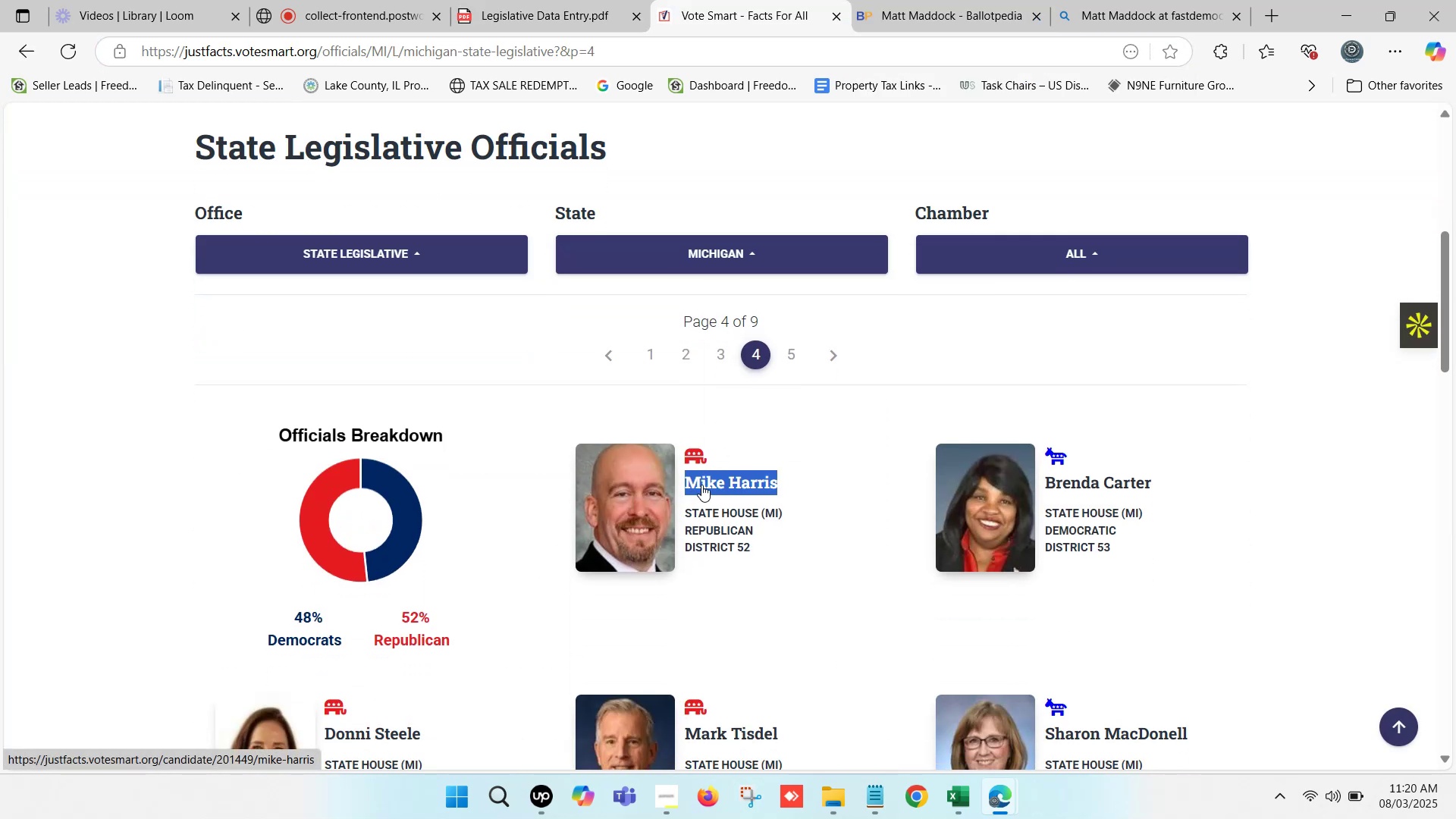 
key(Control+F)
 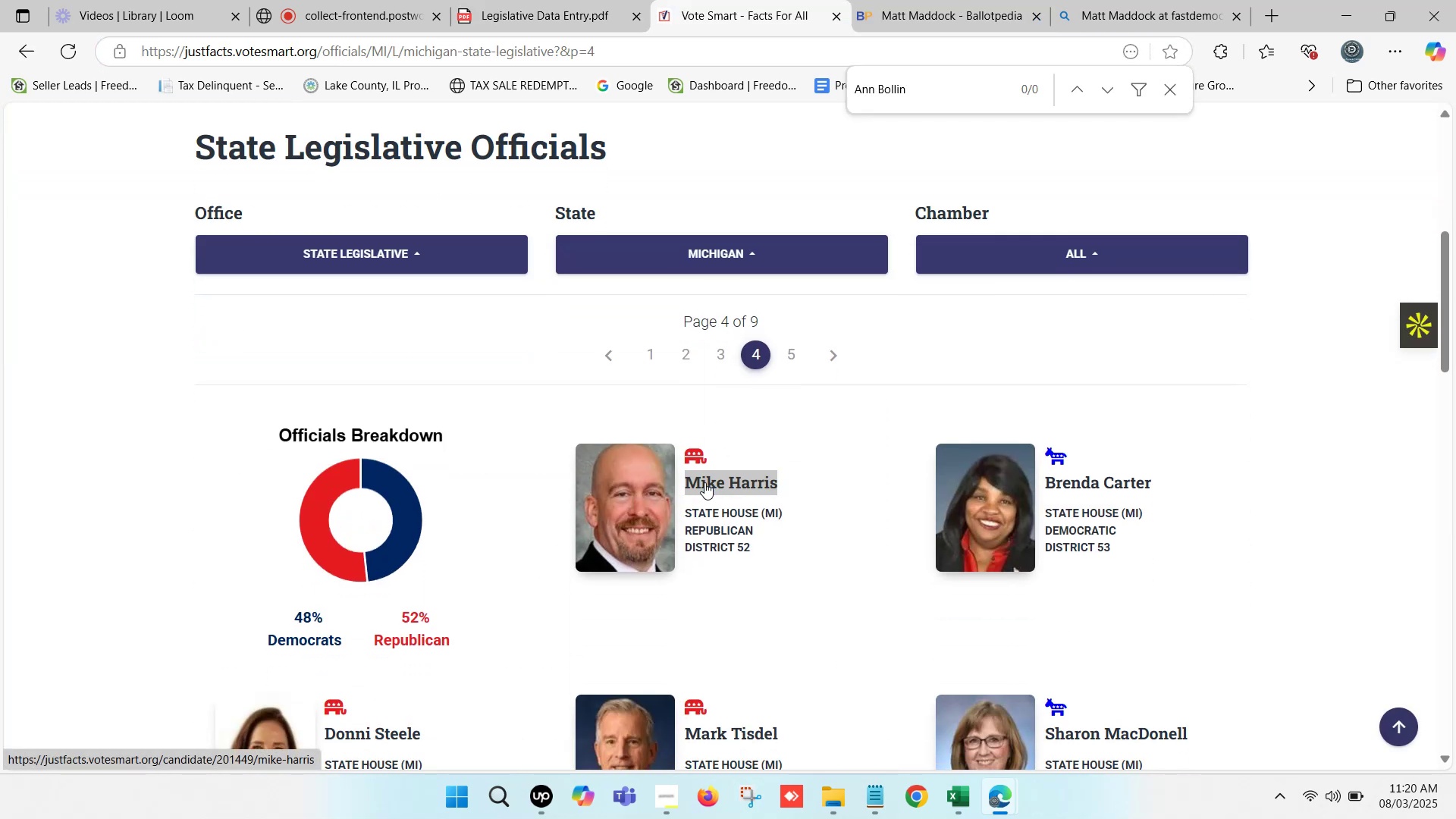 
key(Control+V)
 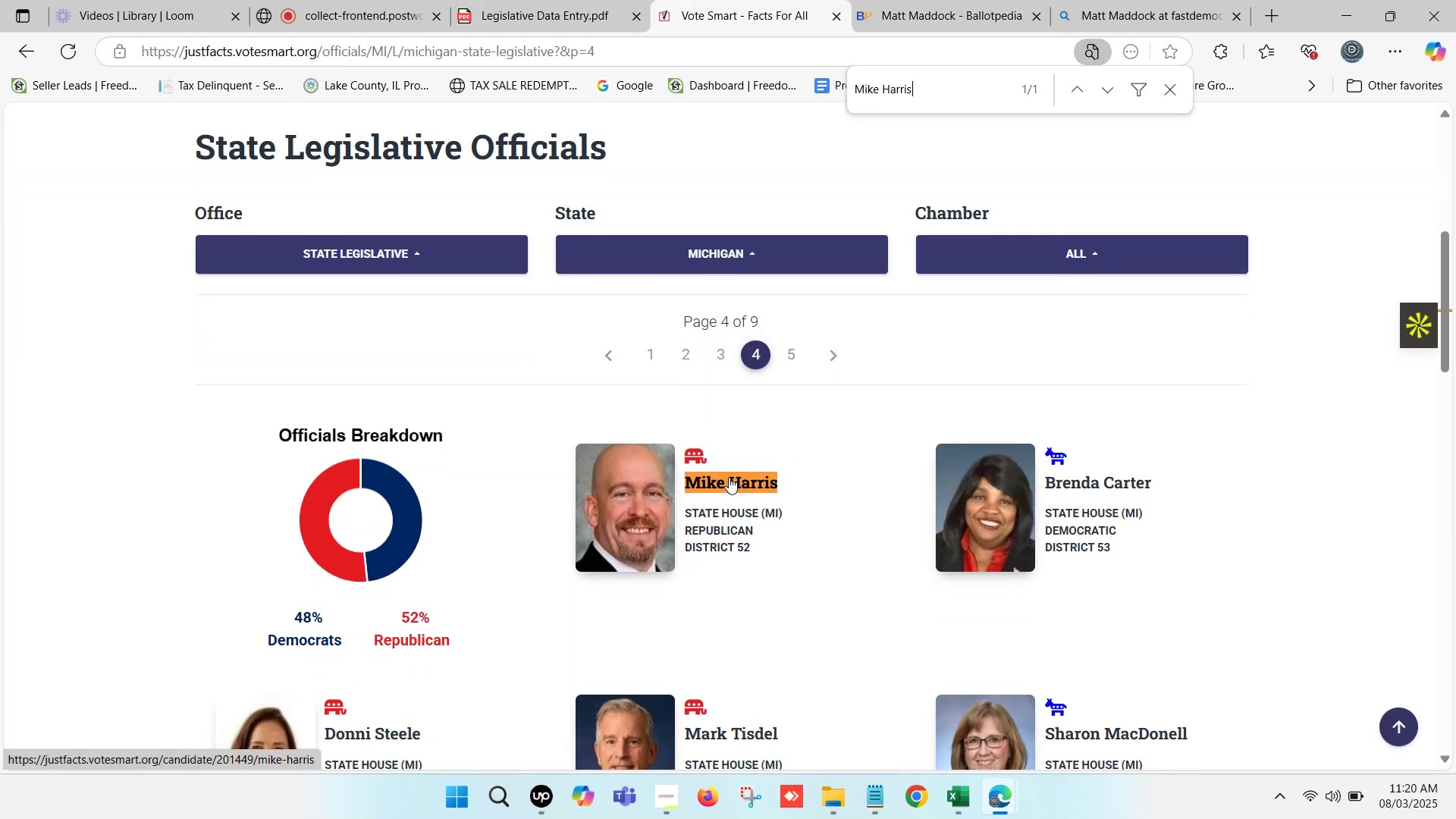 
hold_key(key=ControlLeft, duration=0.55)
left_click([730, 477])
 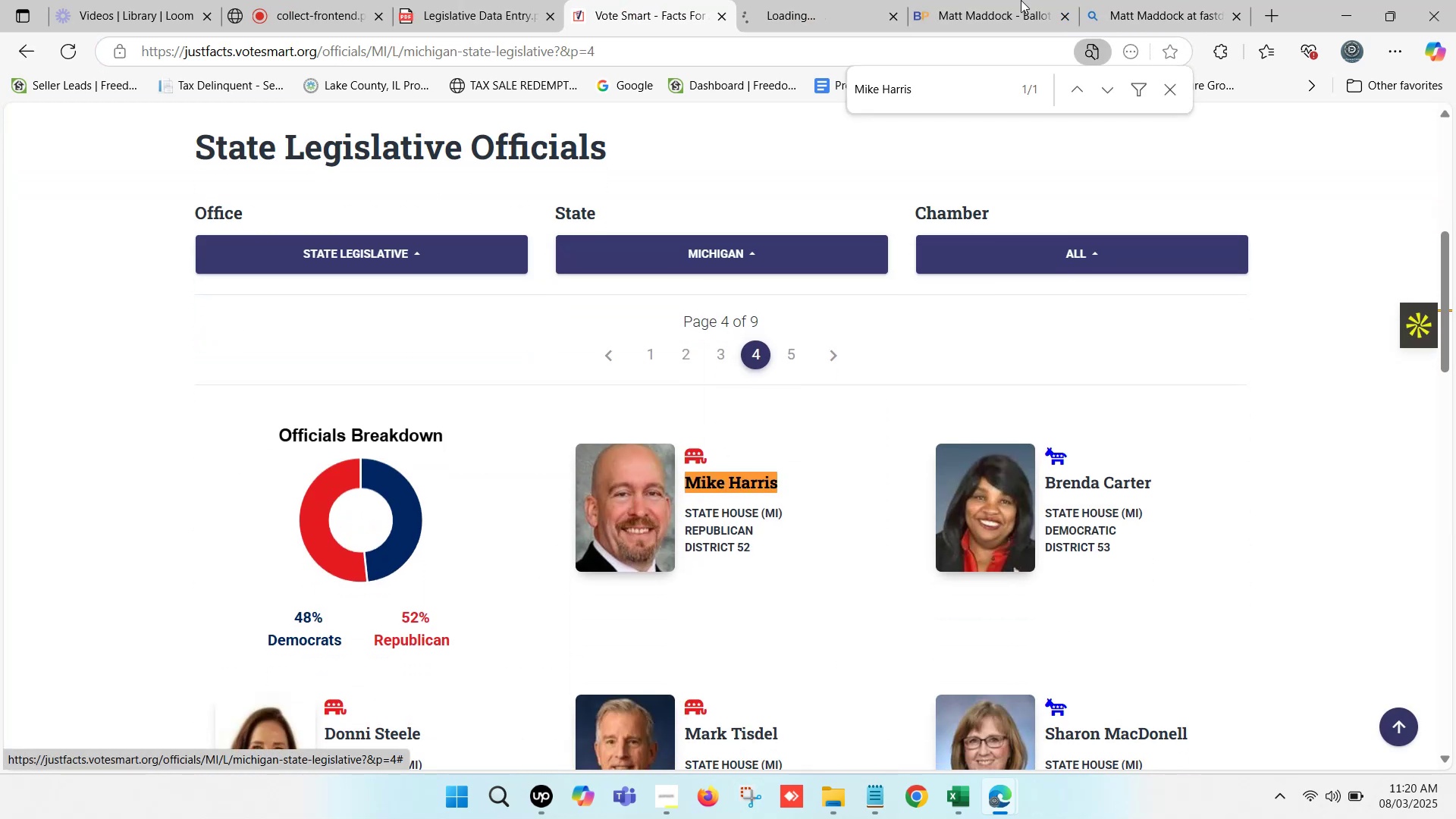 
left_click([1033, 0])
 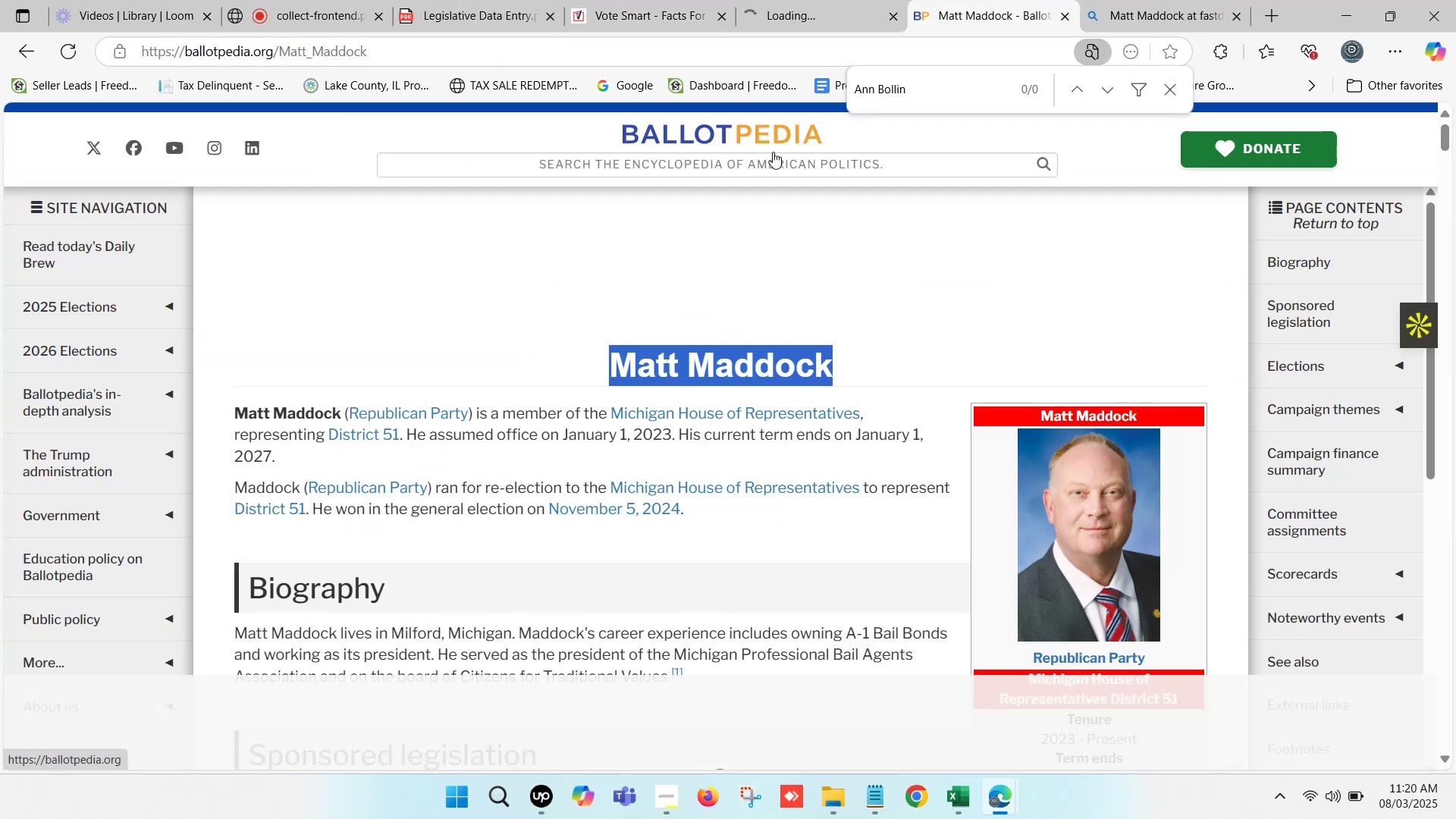 
left_click([764, 158])
 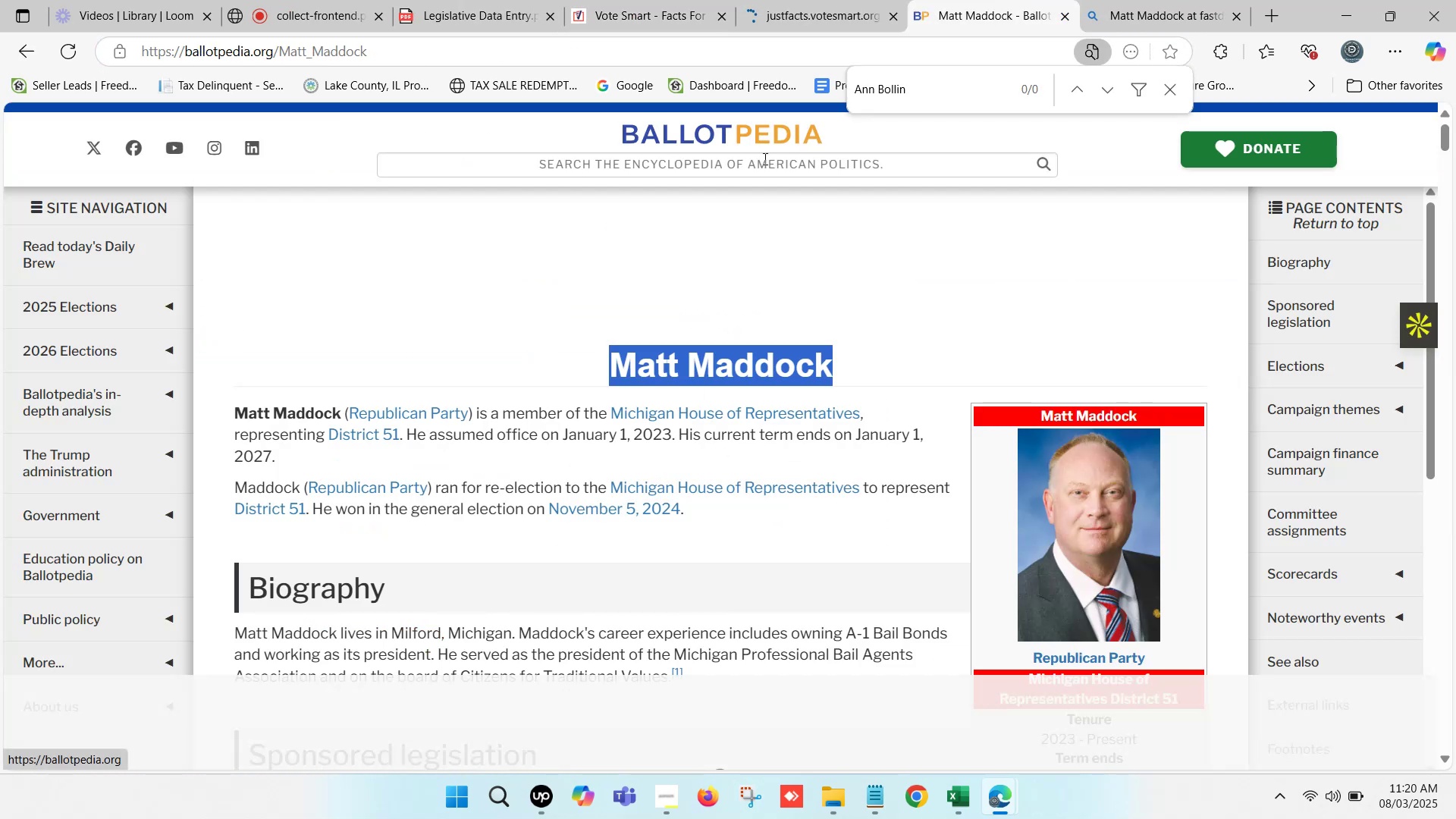 
key(Control+V)
 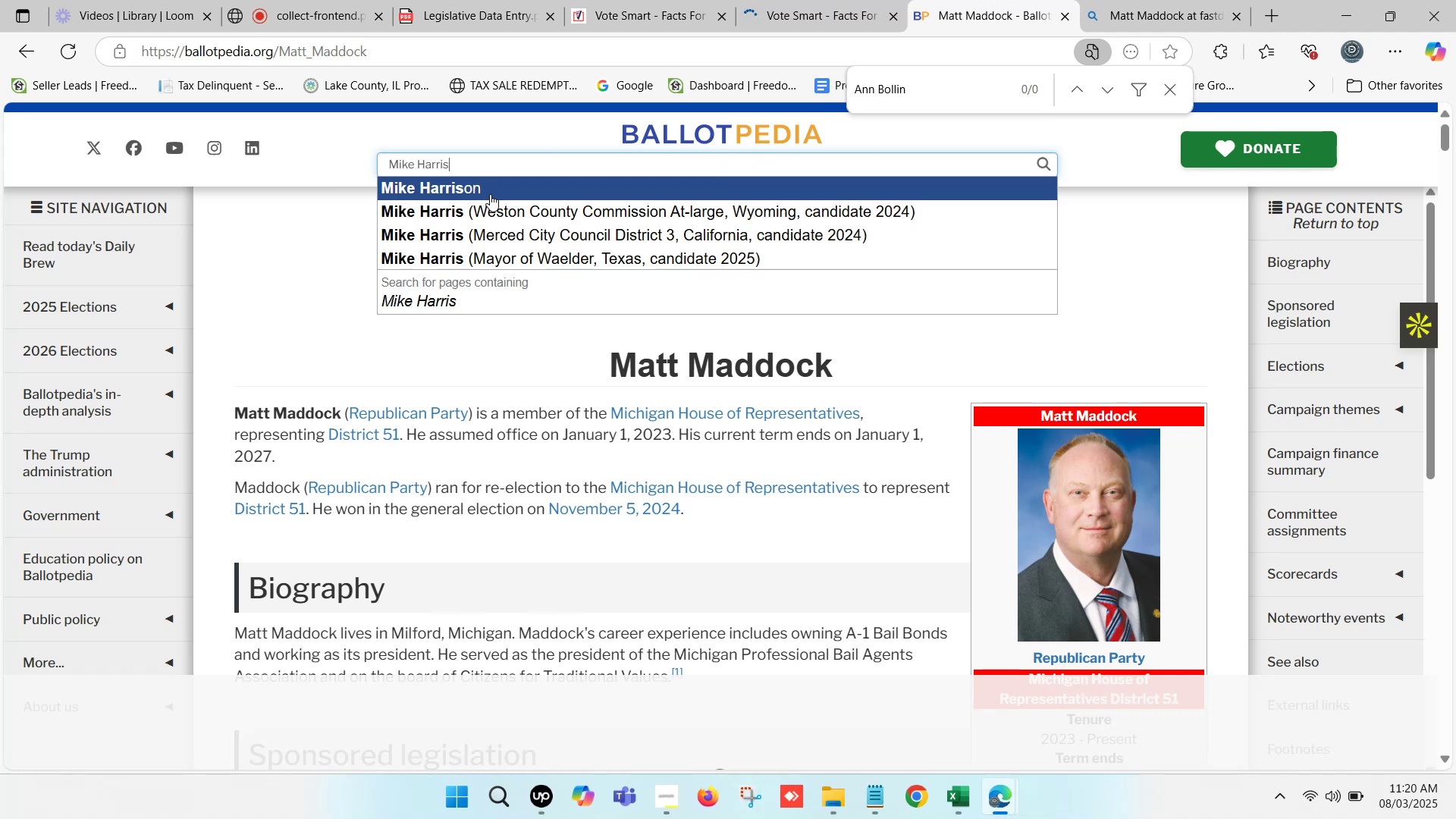 
left_click([494, 190])
 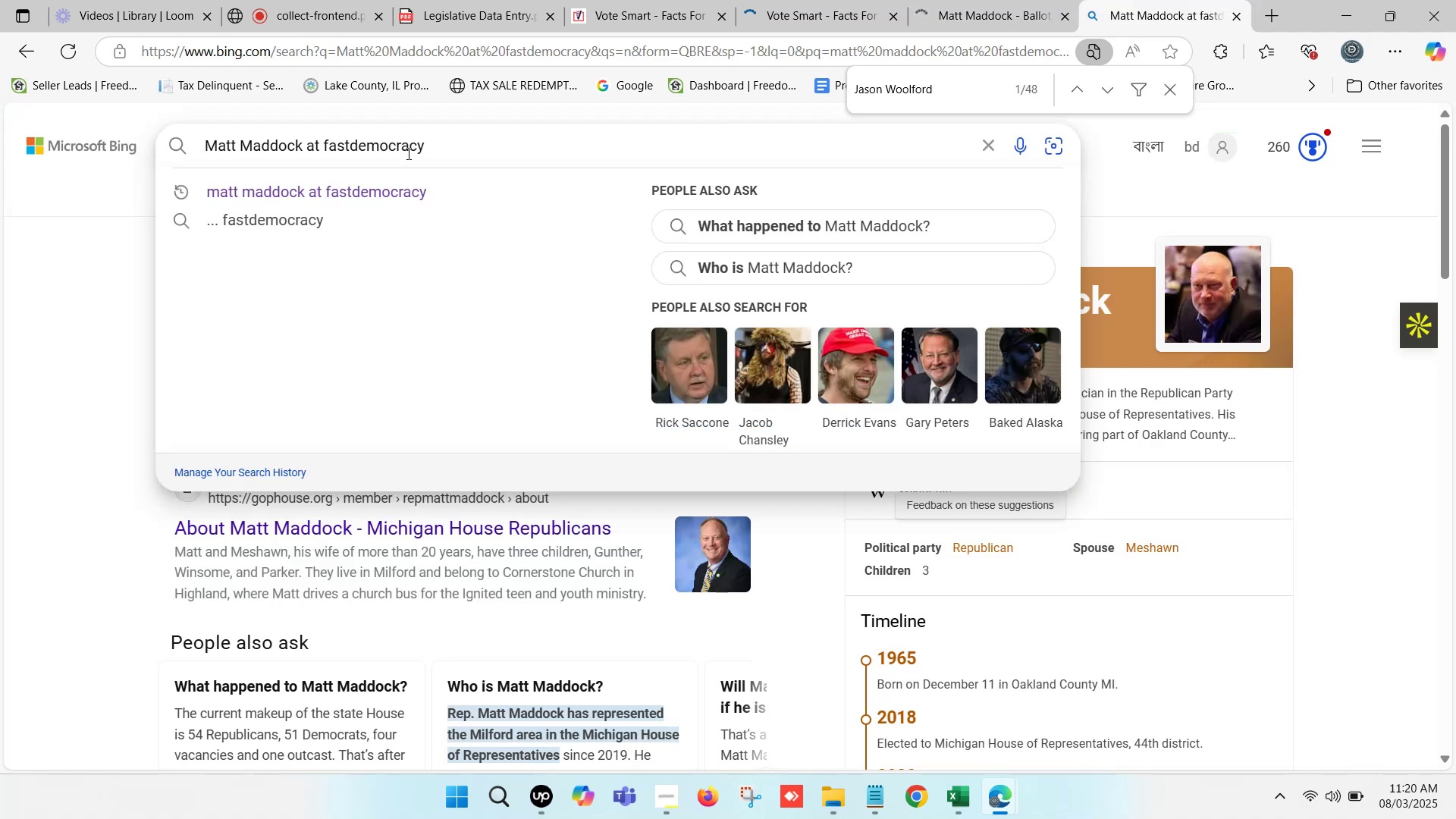 
left_click_drag(start_coordinate=[300, 146], to_coordinate=[209, 145])
 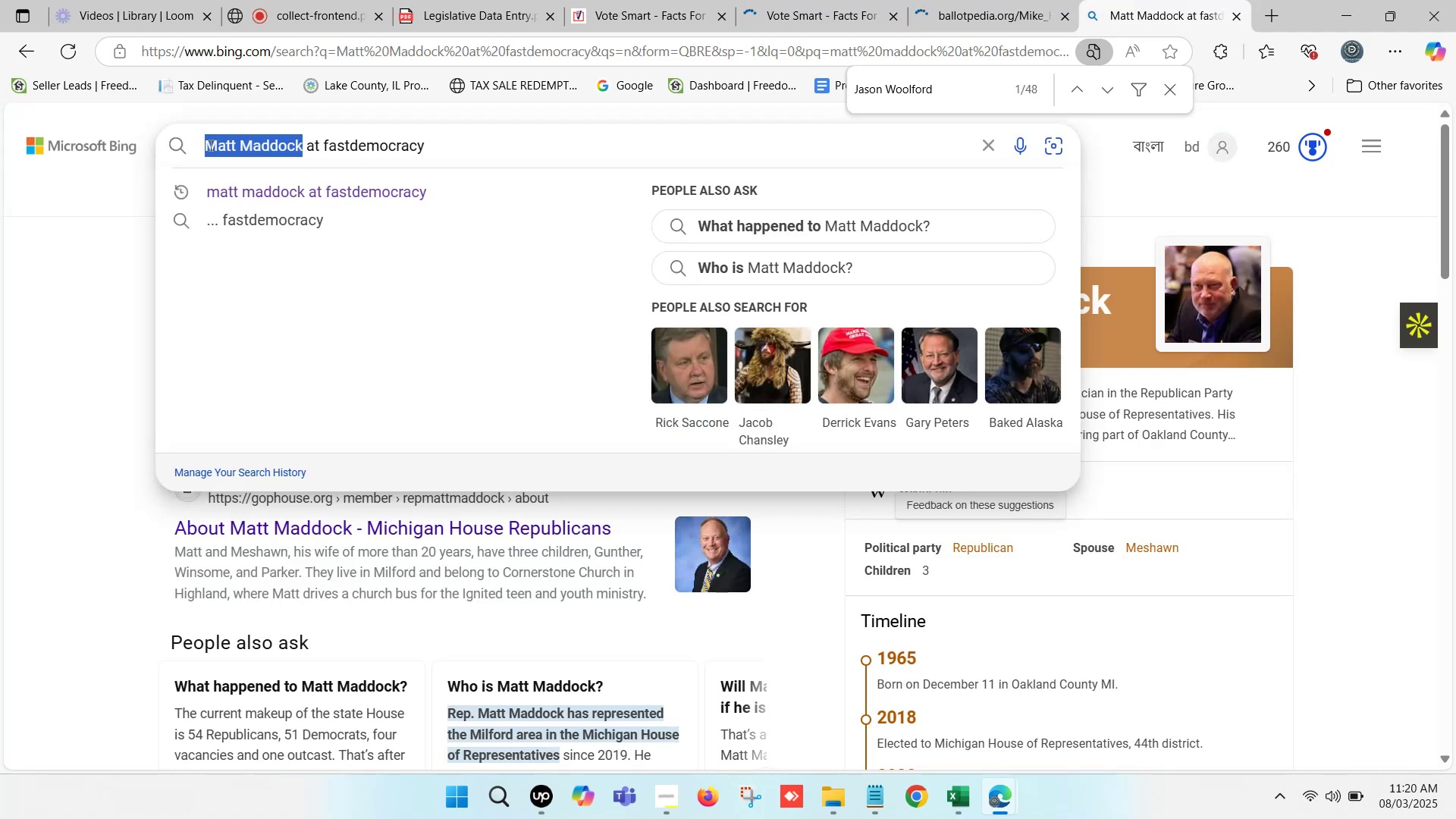 
key(Control+ControlLeft)
 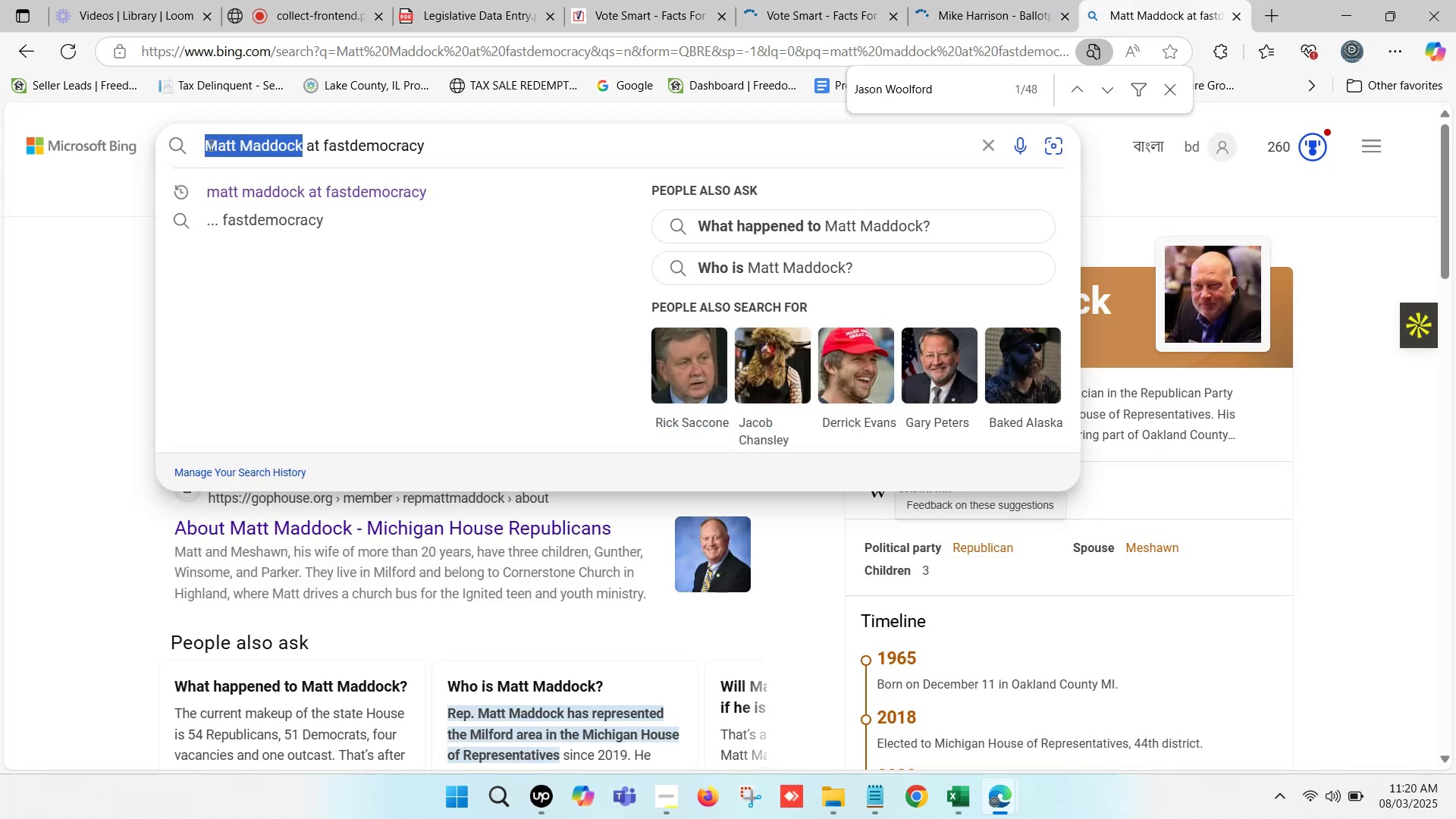 
key(Control+V)
 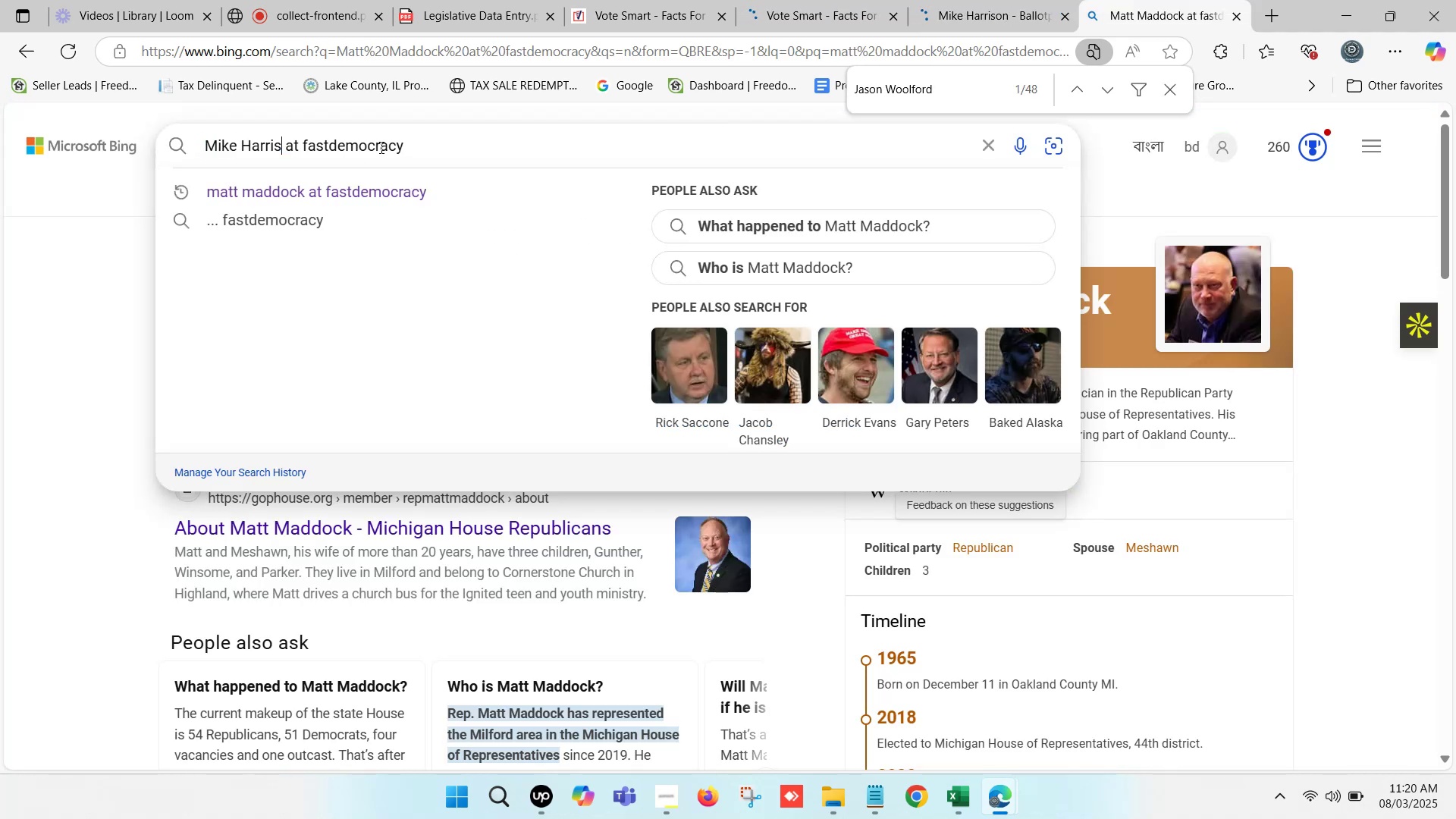 
key(Enter)
 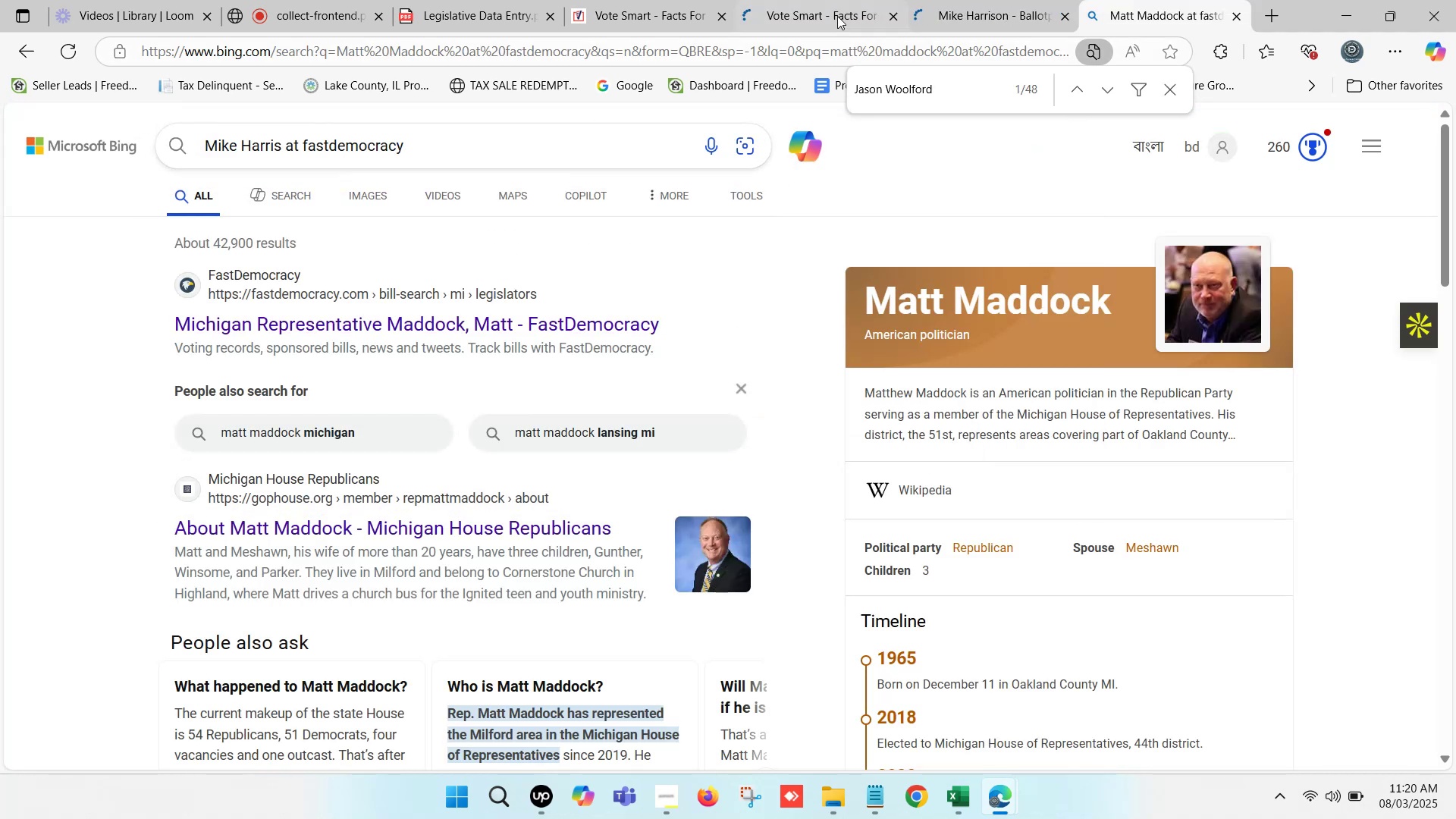 
left_click([849, 0])
 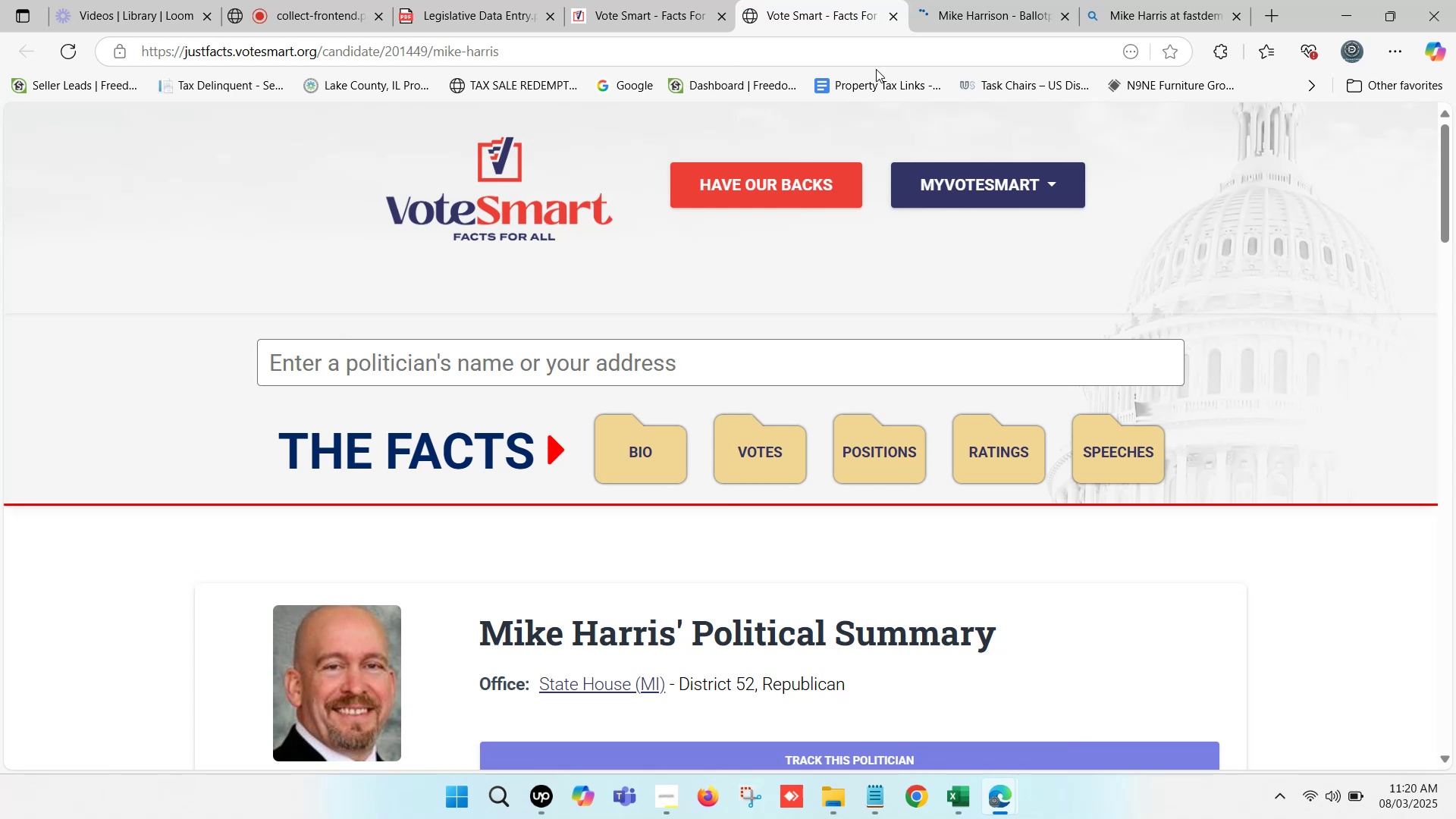 
double_click([981, 0])
 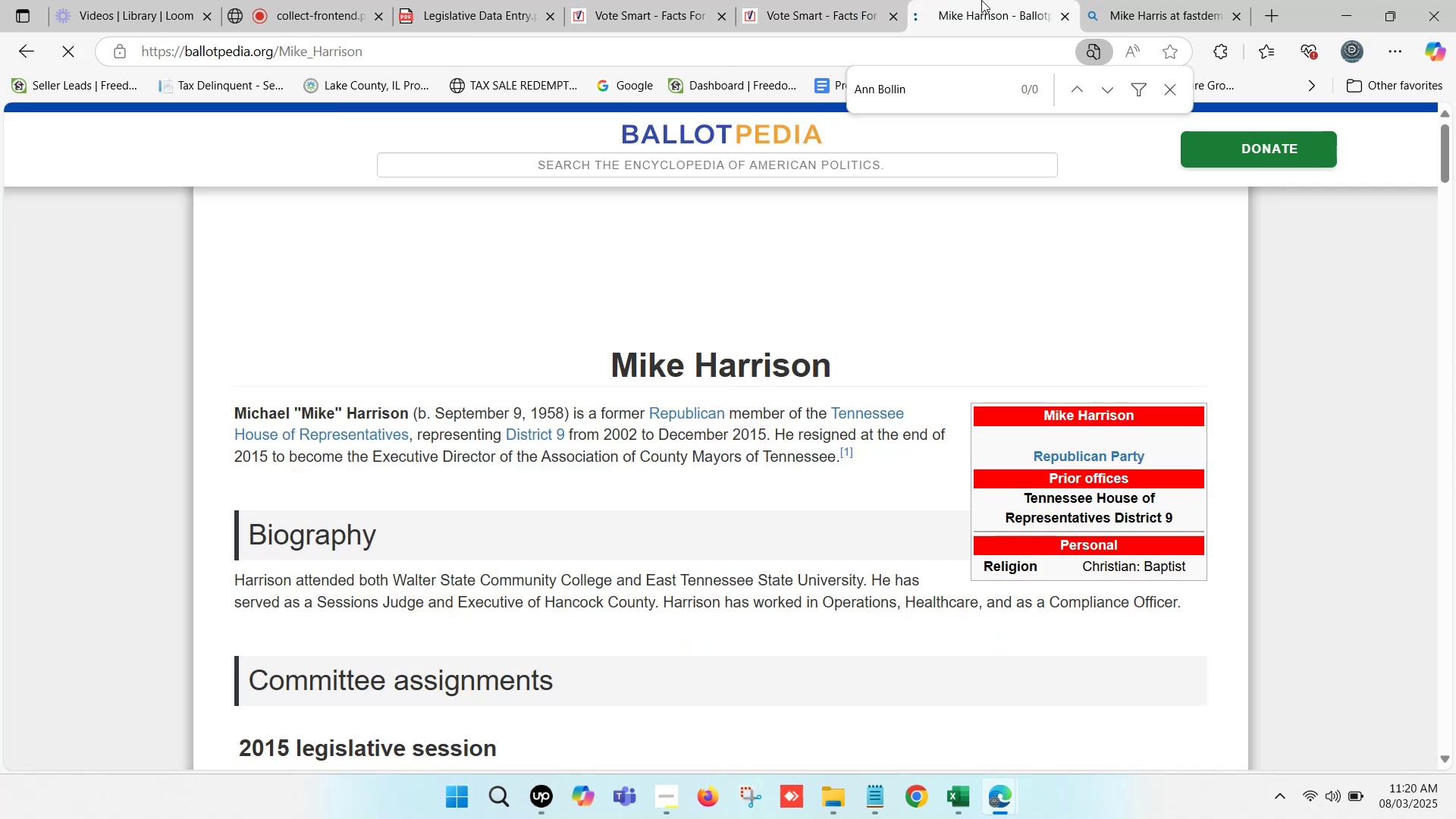 
left_click([981, 0])
 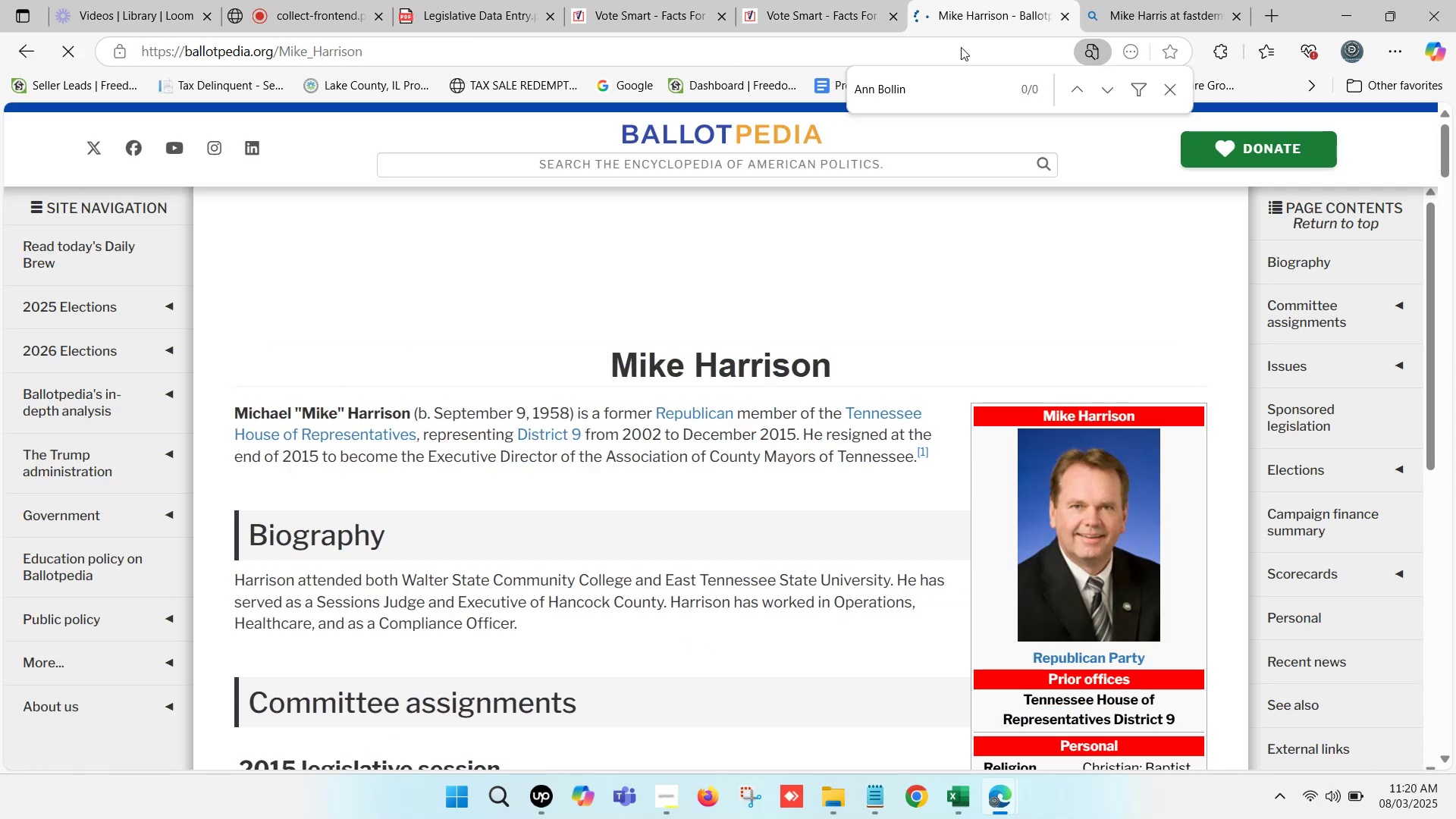 
scroll: coordinate [949, 325], scroll_direction: down, amount: 7.0
 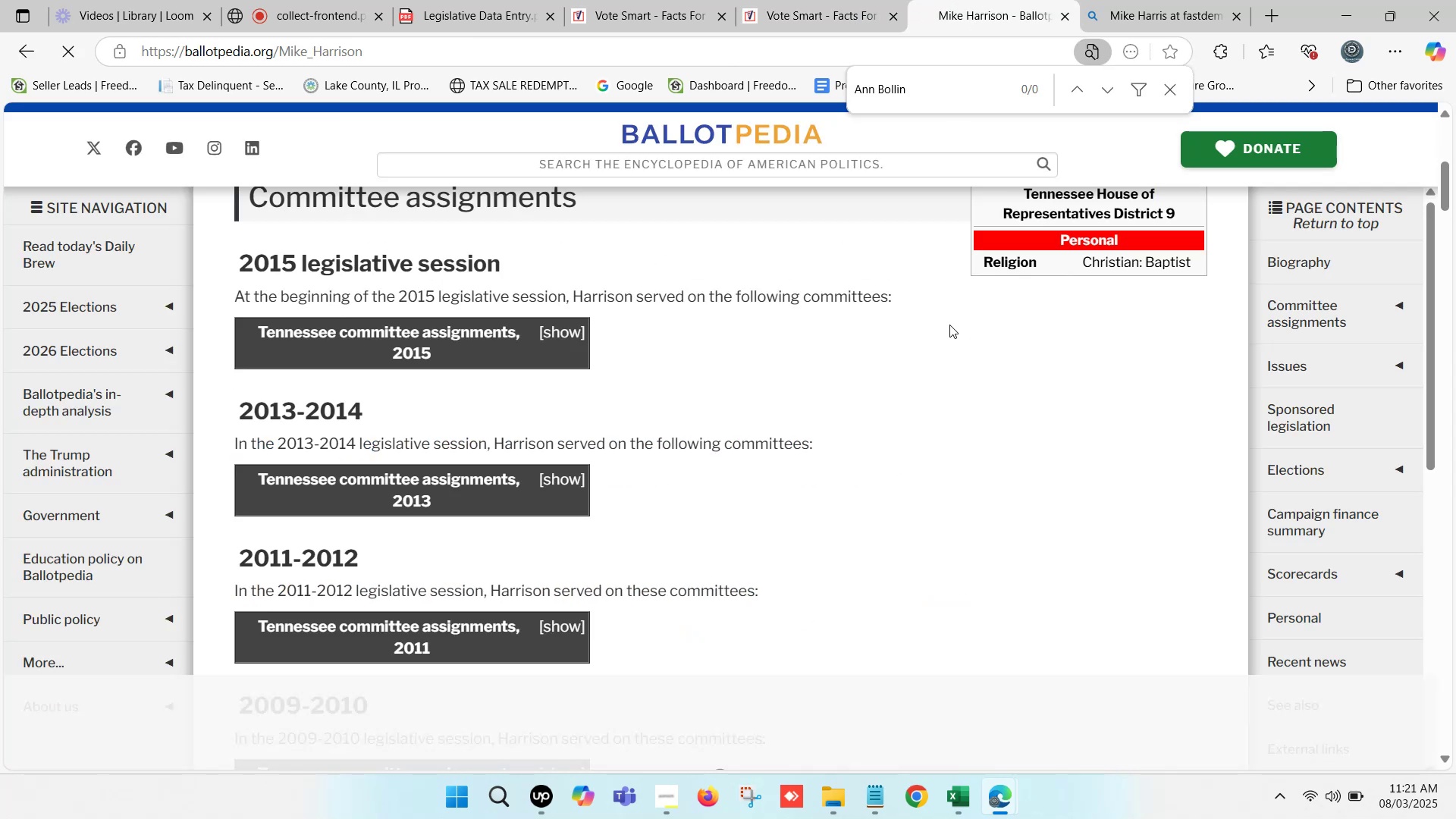 
scroll: coordinate [949, 312], scroll_direction: up, amount: 7.0
 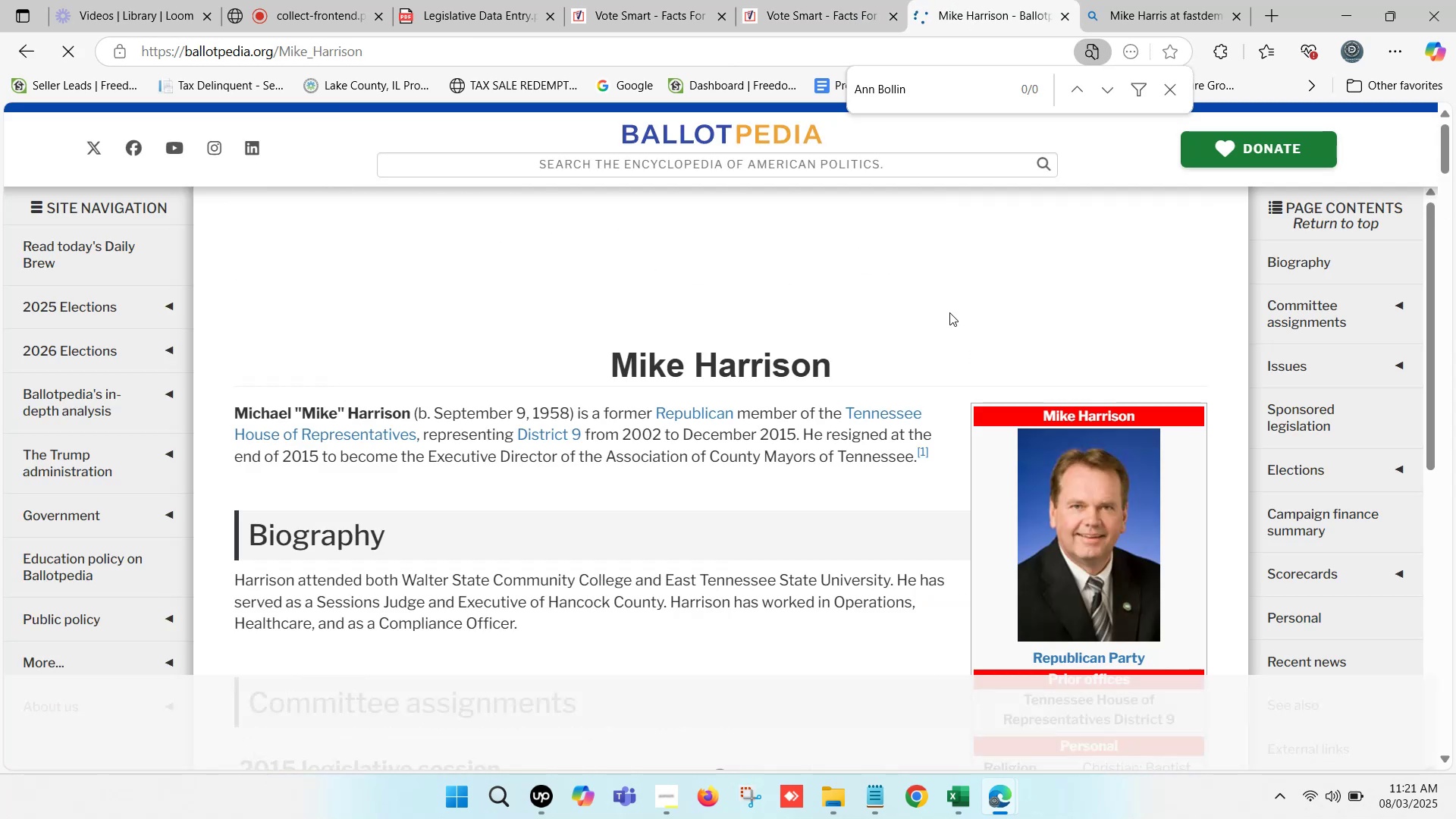 
scroll: coordinate [929, 308], scroll_direction: down, amount: 1.0
 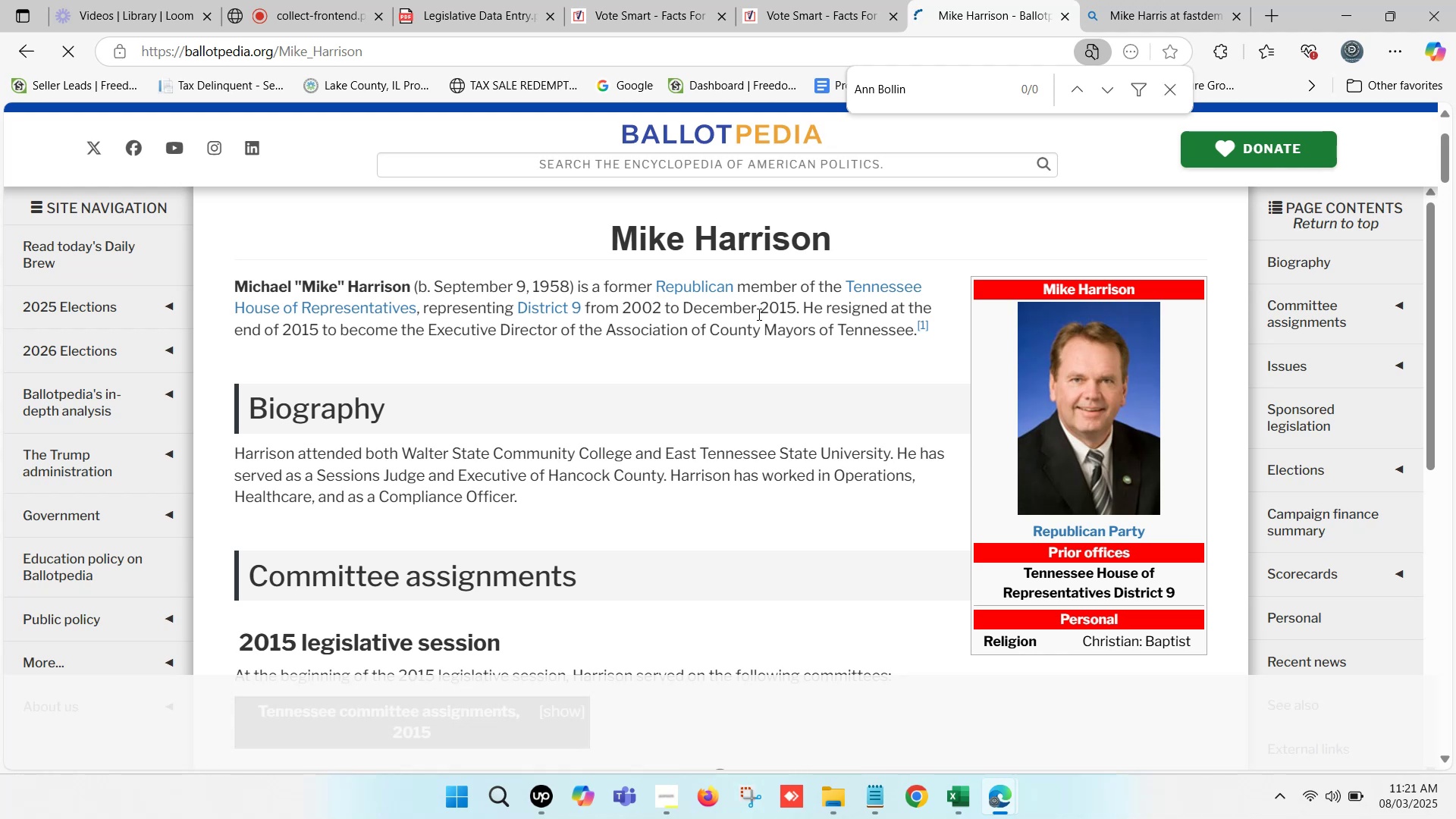 
scroll: coordinate [693, 322], scroll_direction: up, amount: 3.0
 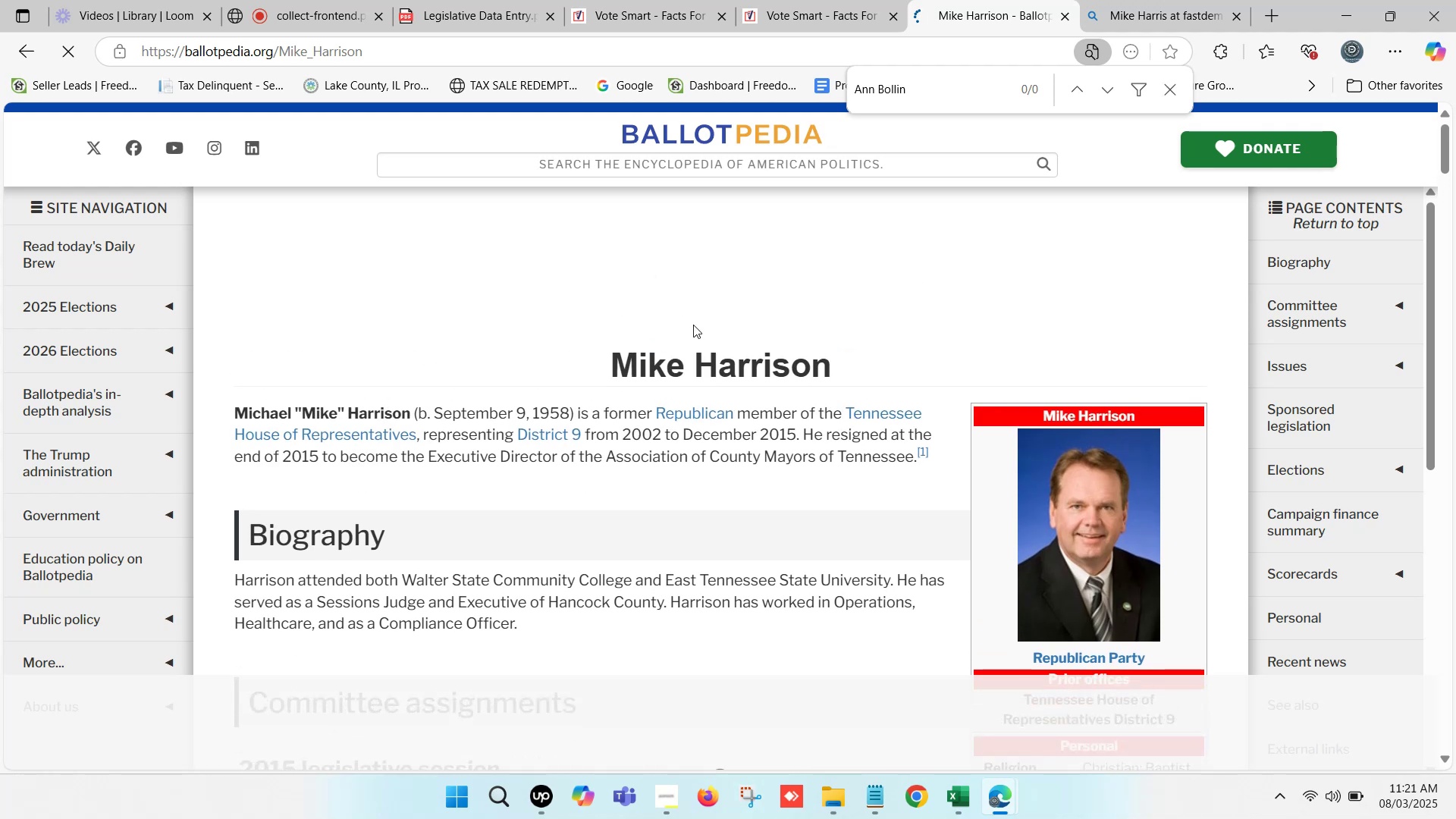 
key(Control+F)
 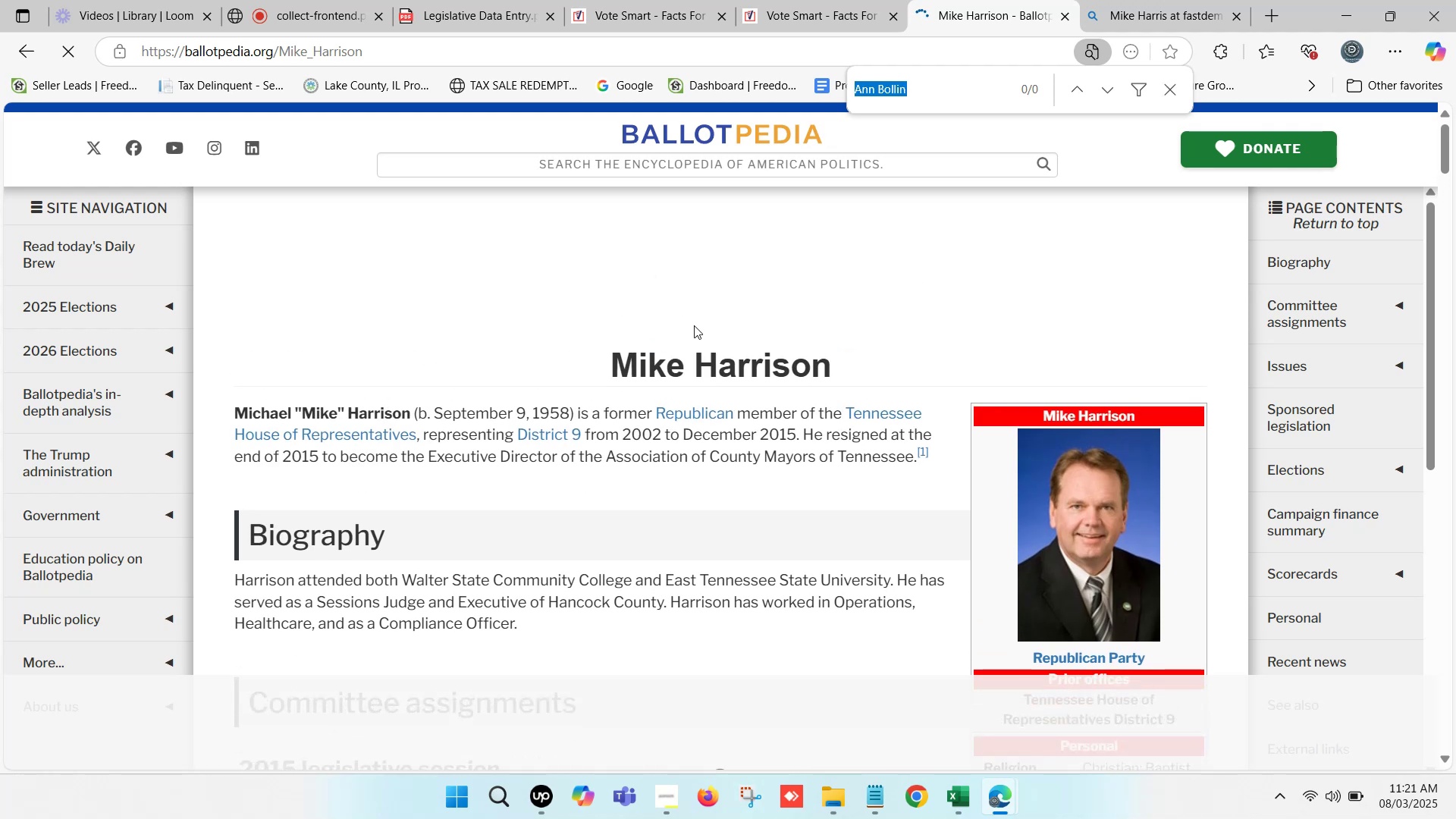 
key(Control+V)
 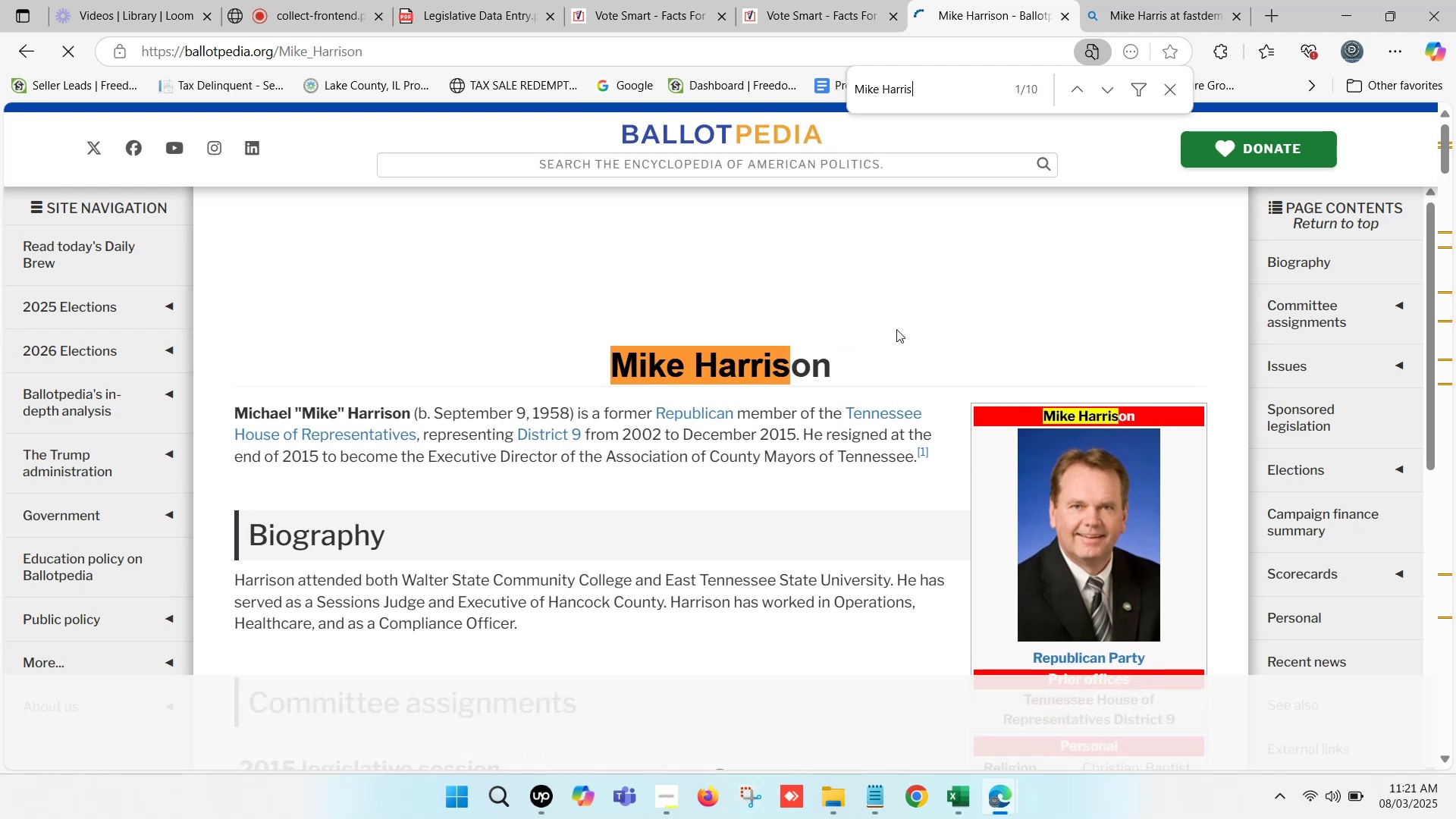 
scroll: coordinate [695, 416], scroll_direction: up, amount: 4.0
 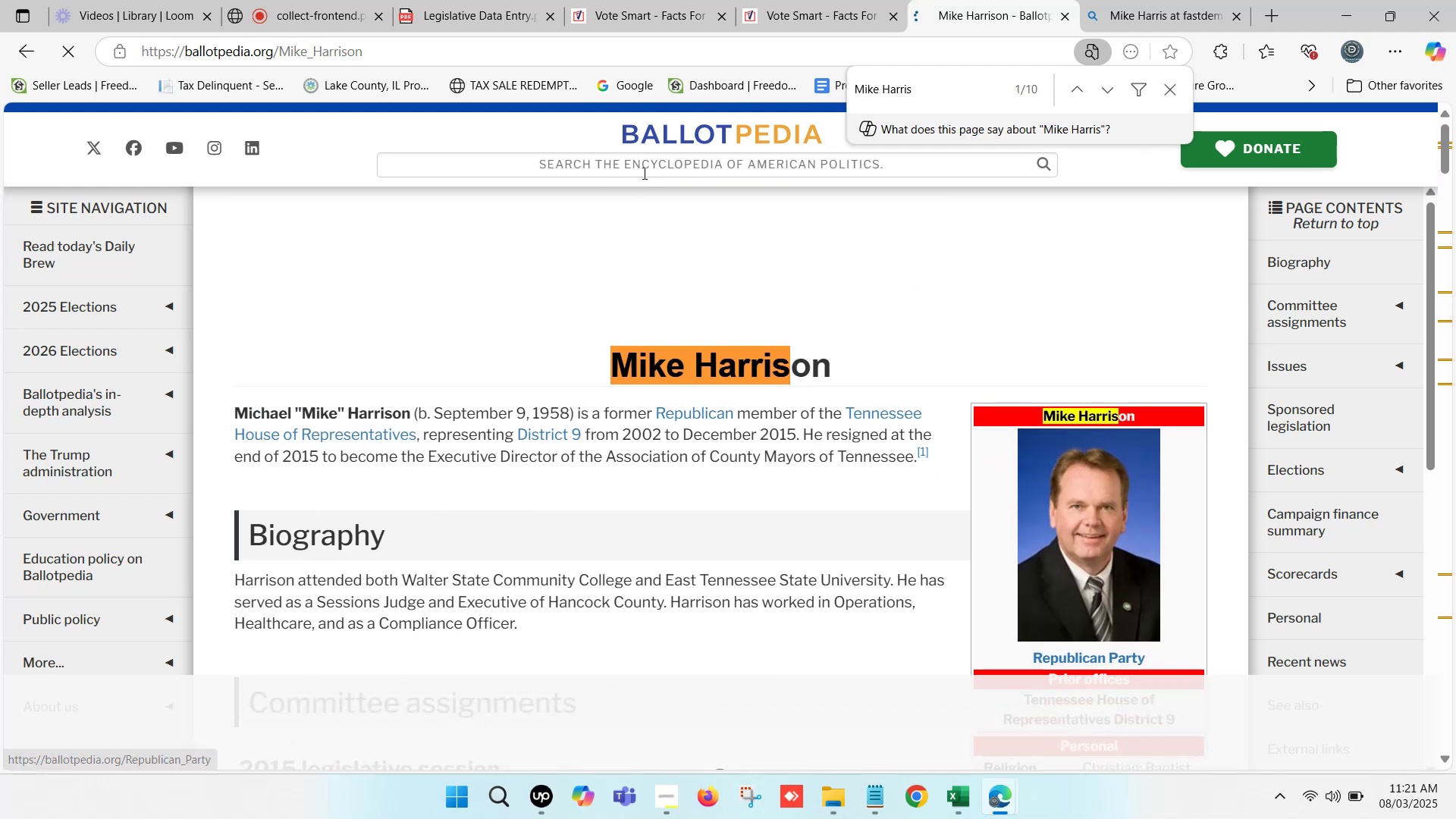 
left_click([645, 161])
 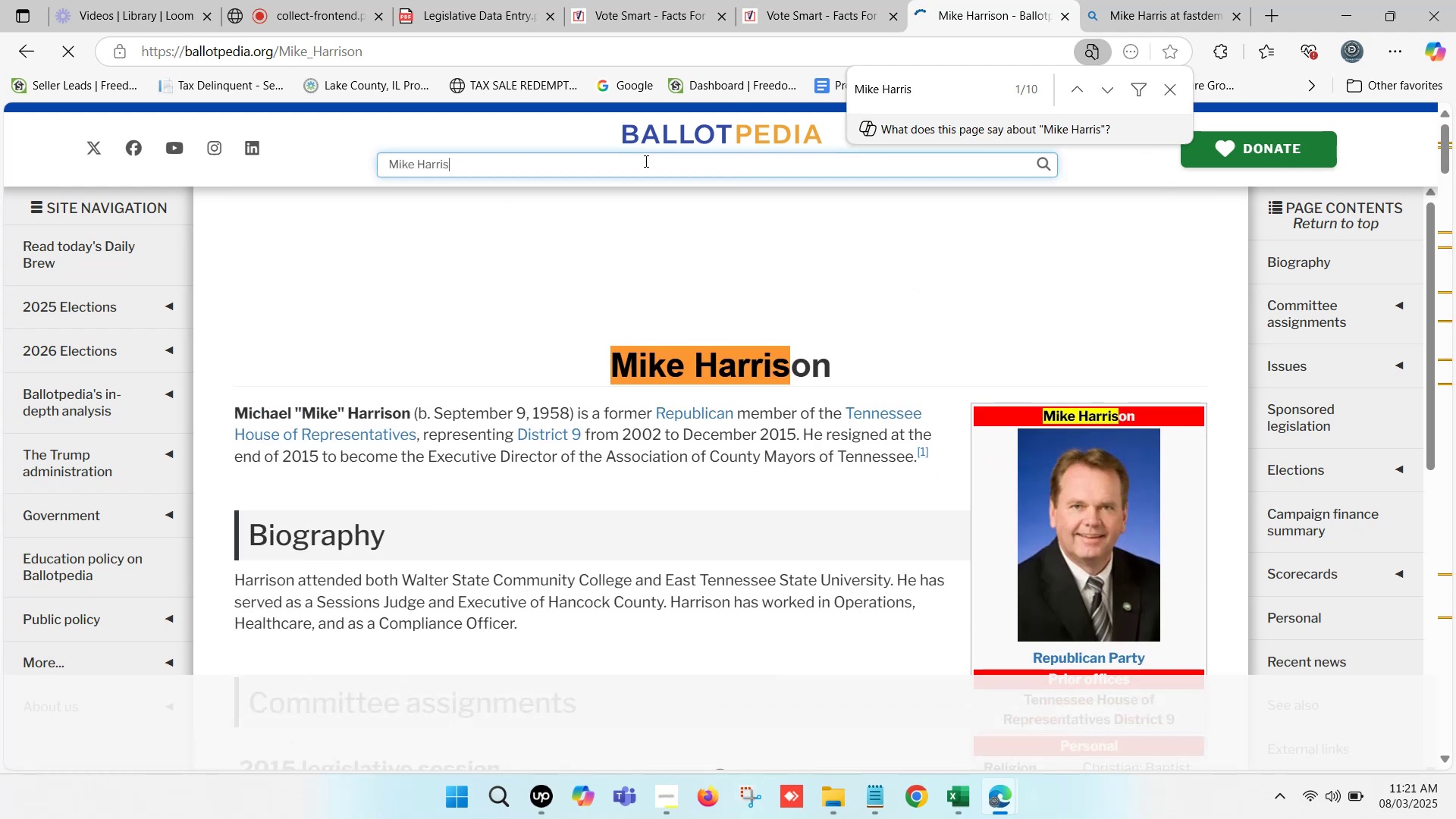 
key(Control+V)
 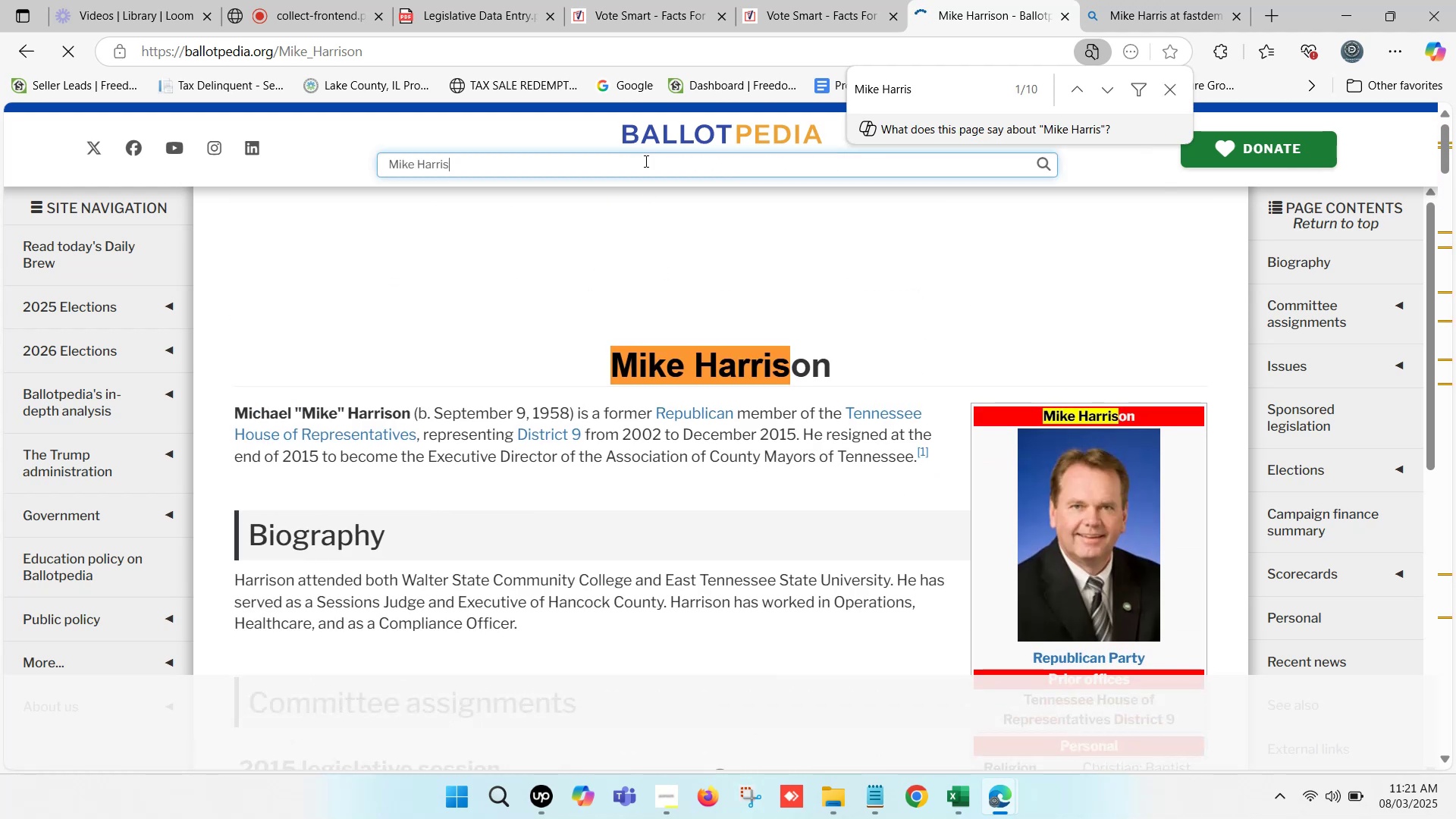 
mouse_move([538, 193])
 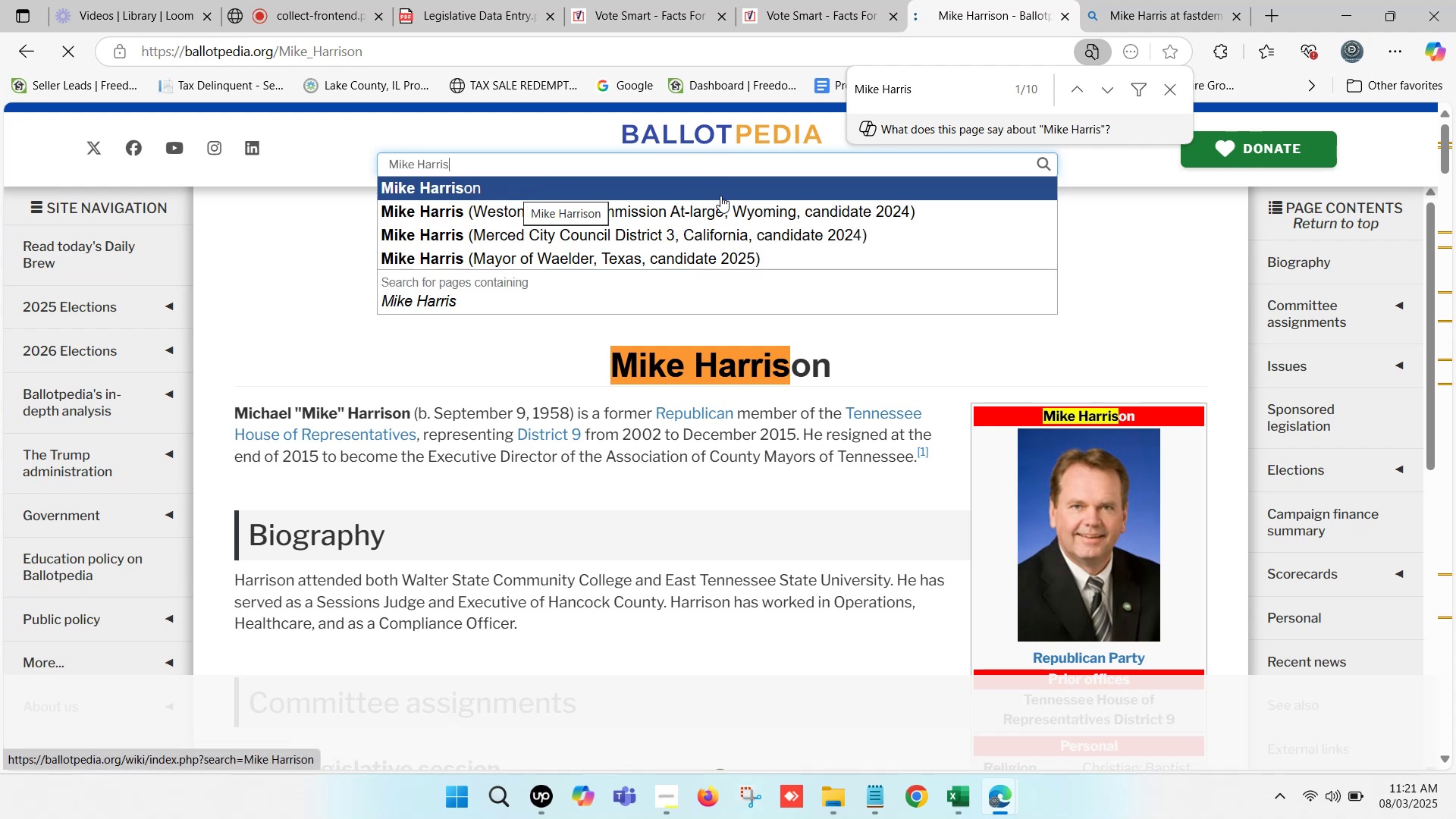 
mouse_move([813, 270])
 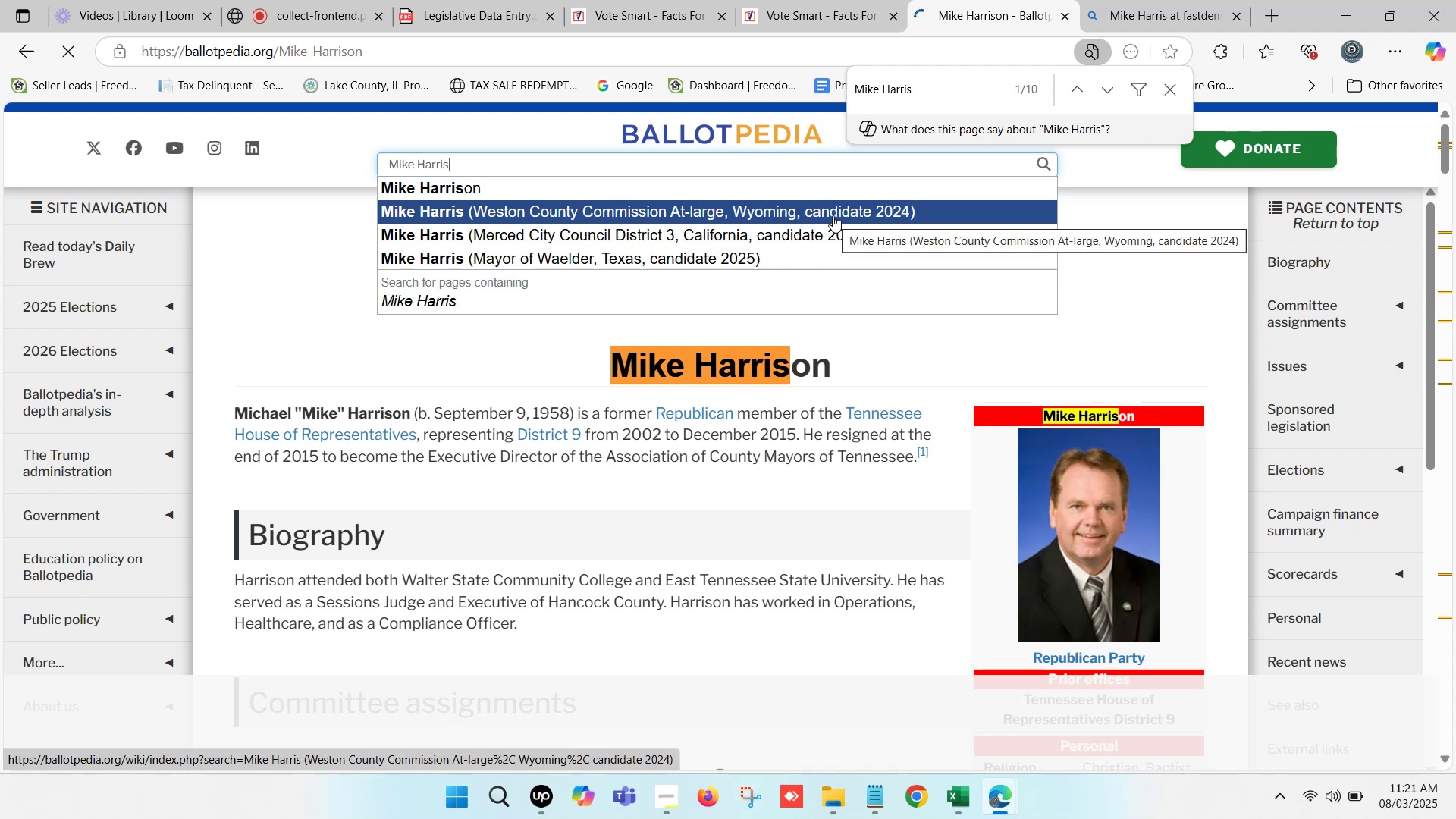 
wait(5.59)
 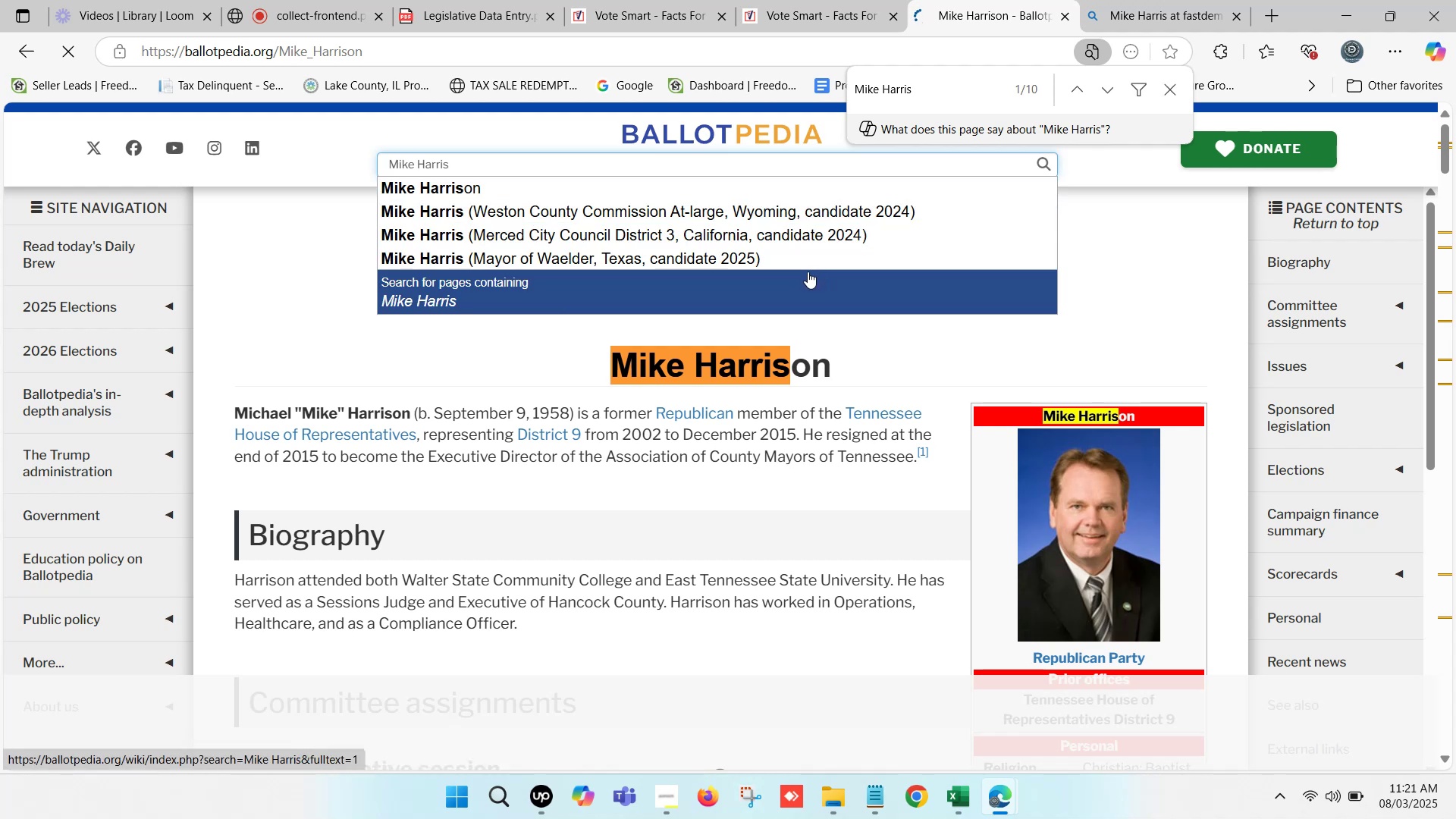 
left_click([833, 215])
 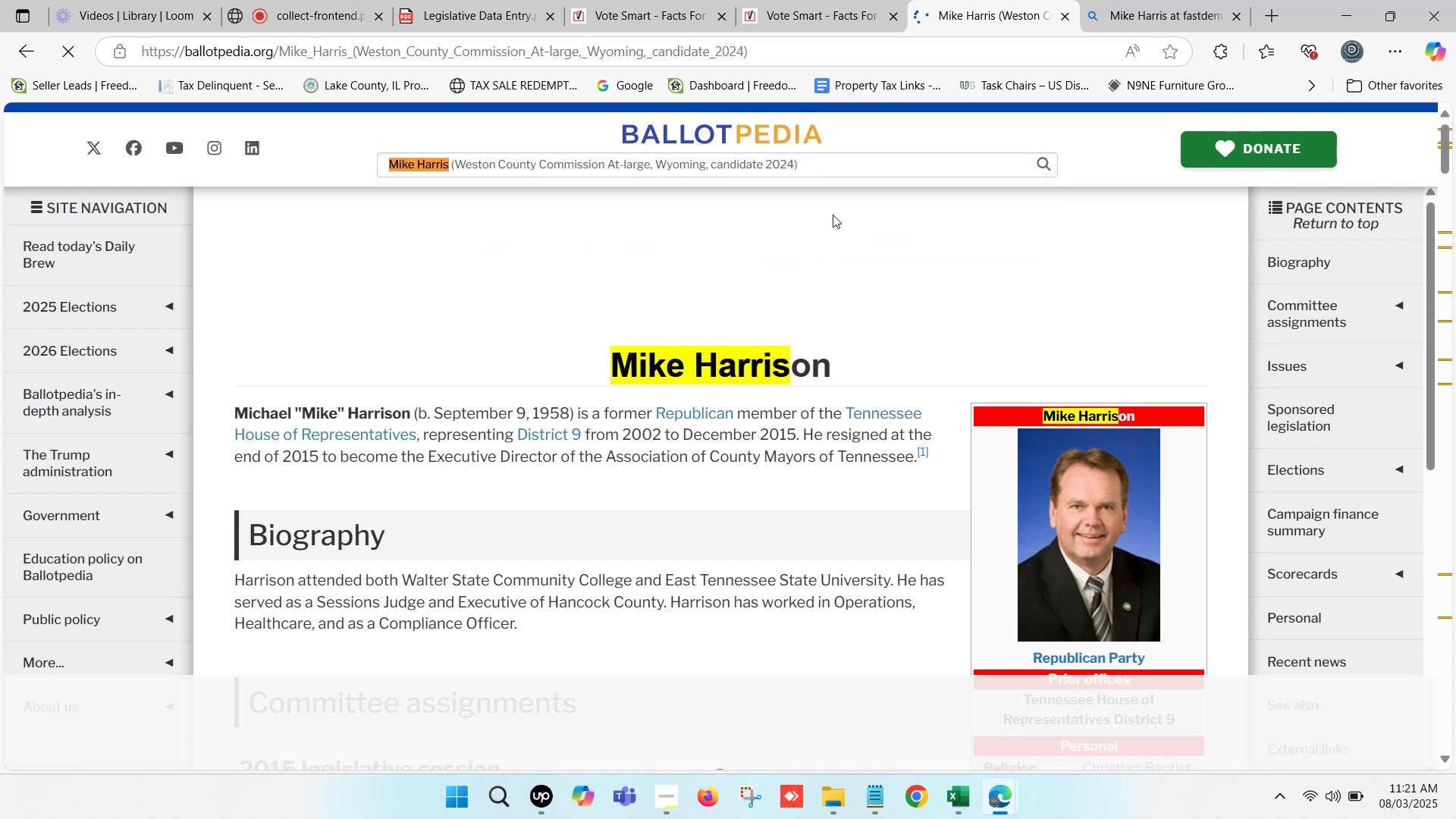 
wait(5.61)
 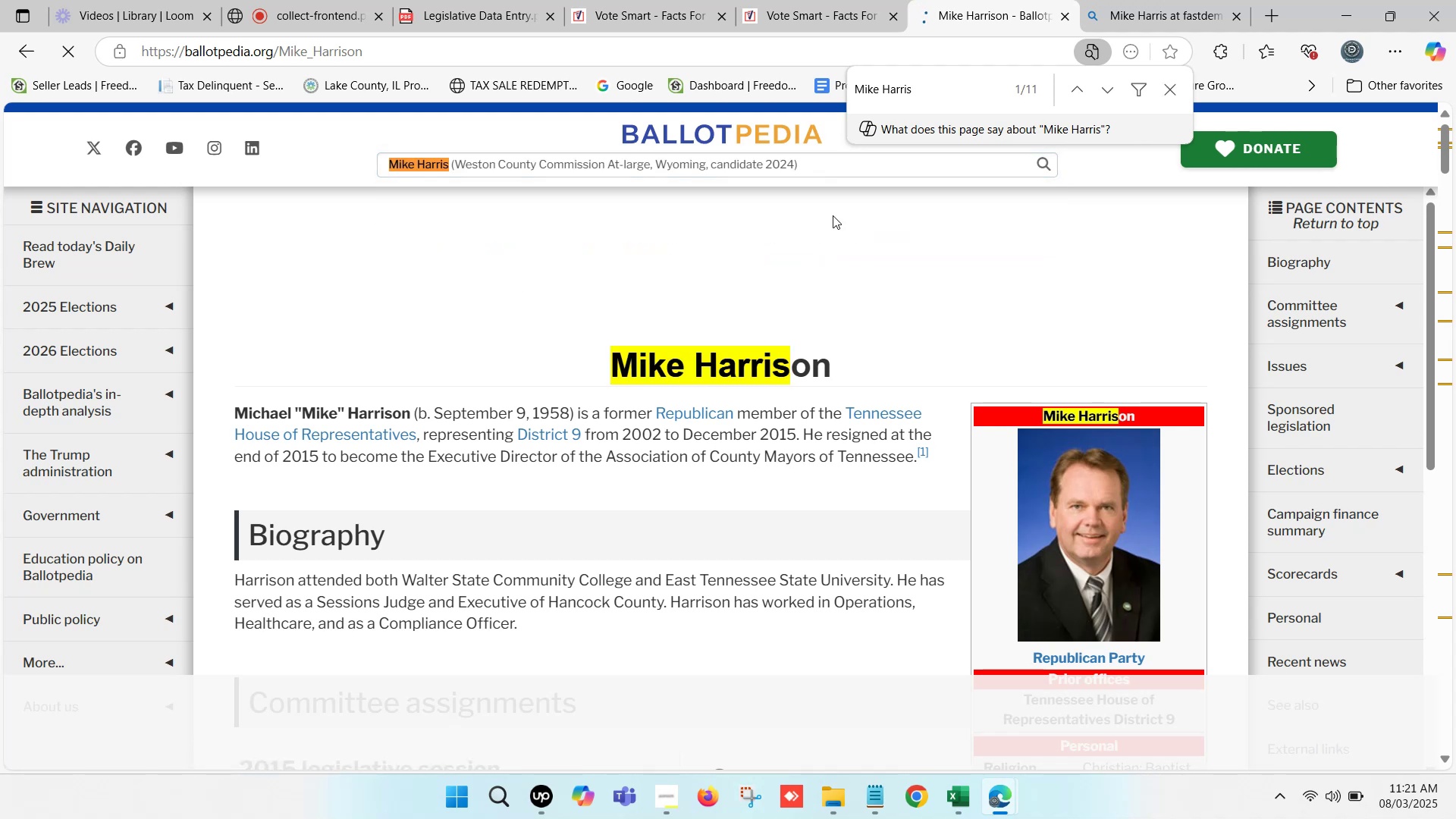 
scroll: coordinate [745, 359], scroll_direction: none, amount: 0.0
 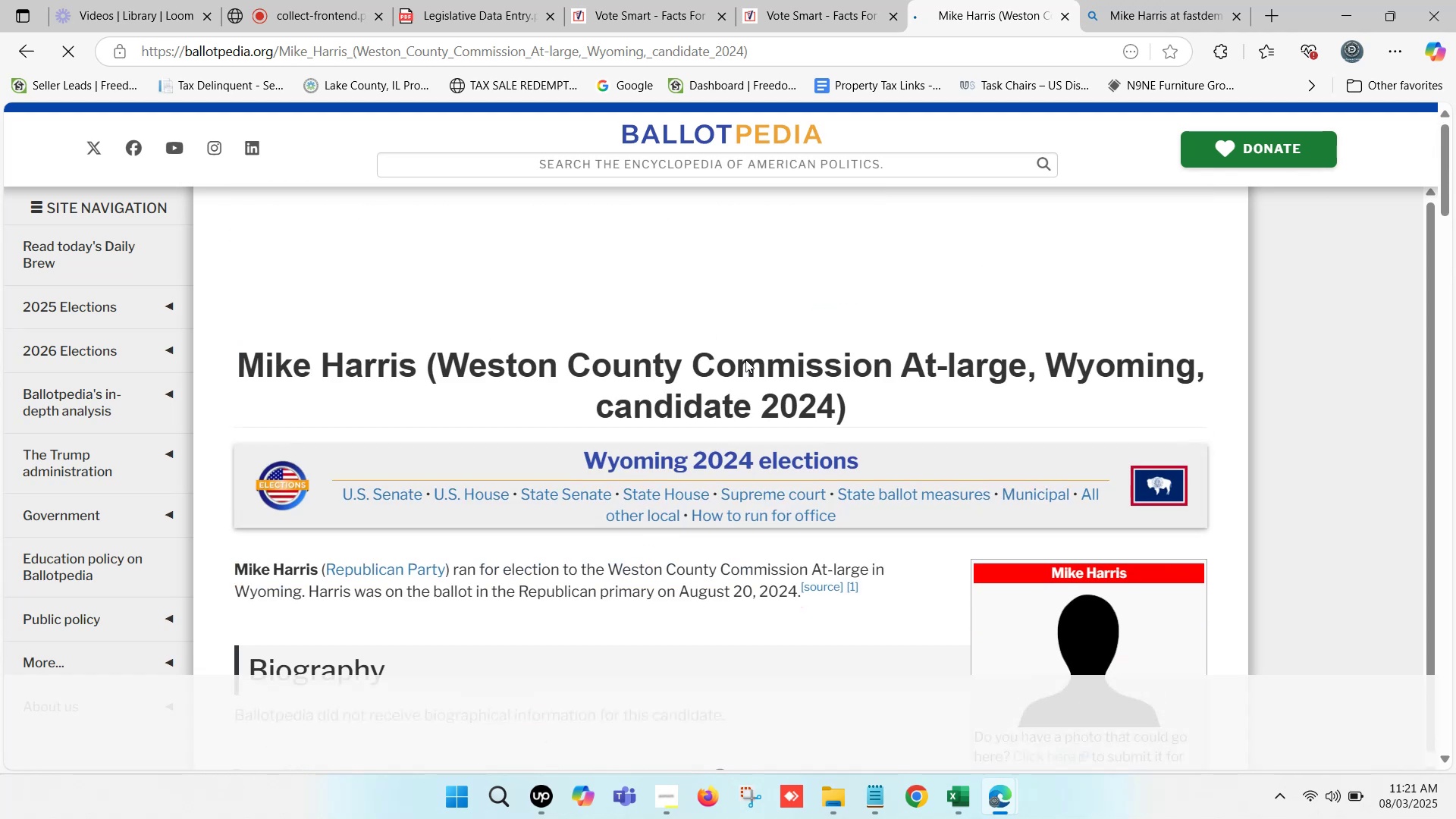 
scroll: coordinate [745, 359], scroll_direction: down, amount: 2.0
 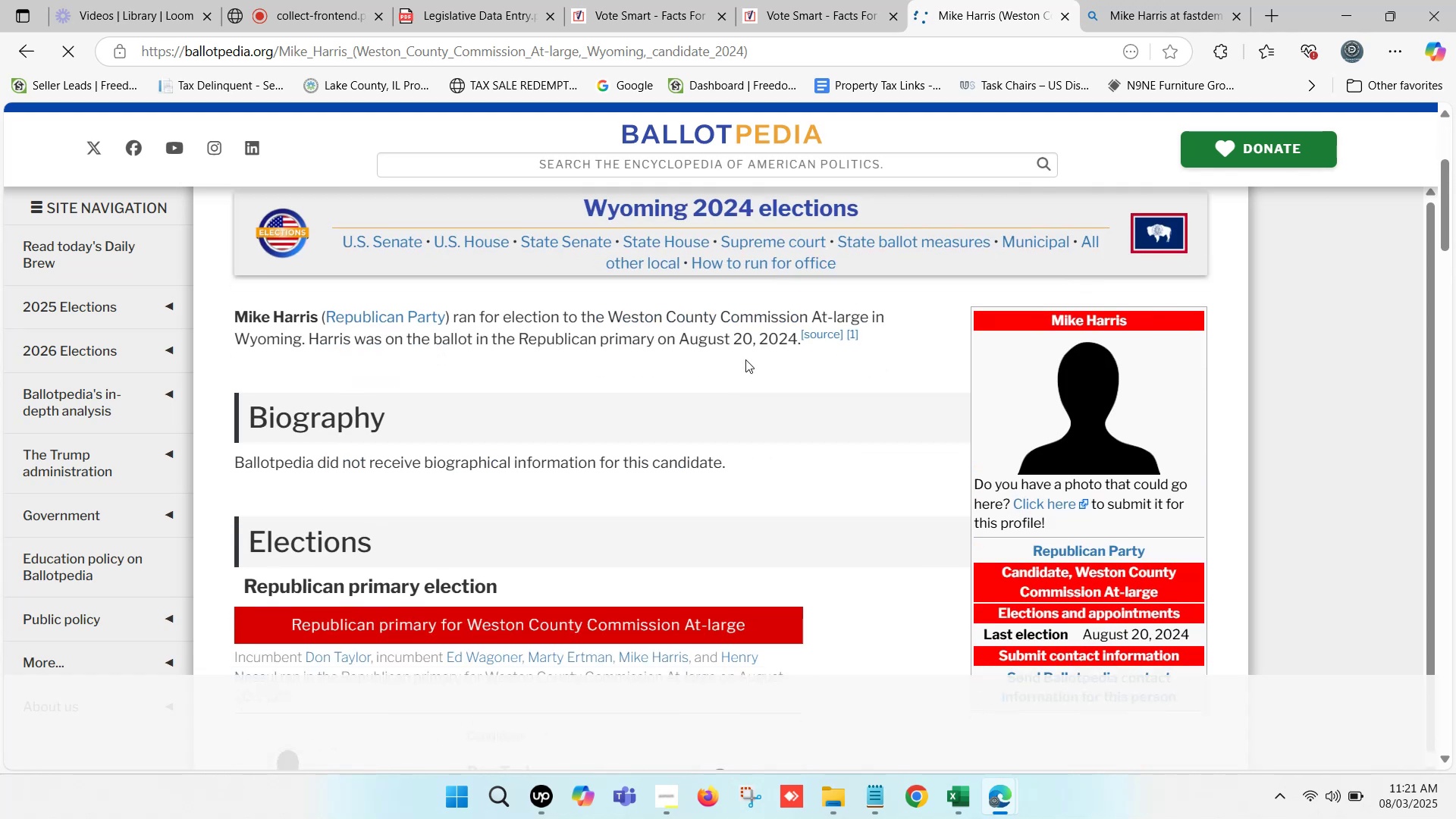 
scroll: coordinate [745, 359], scroll_direction: up, amount: 3.0
 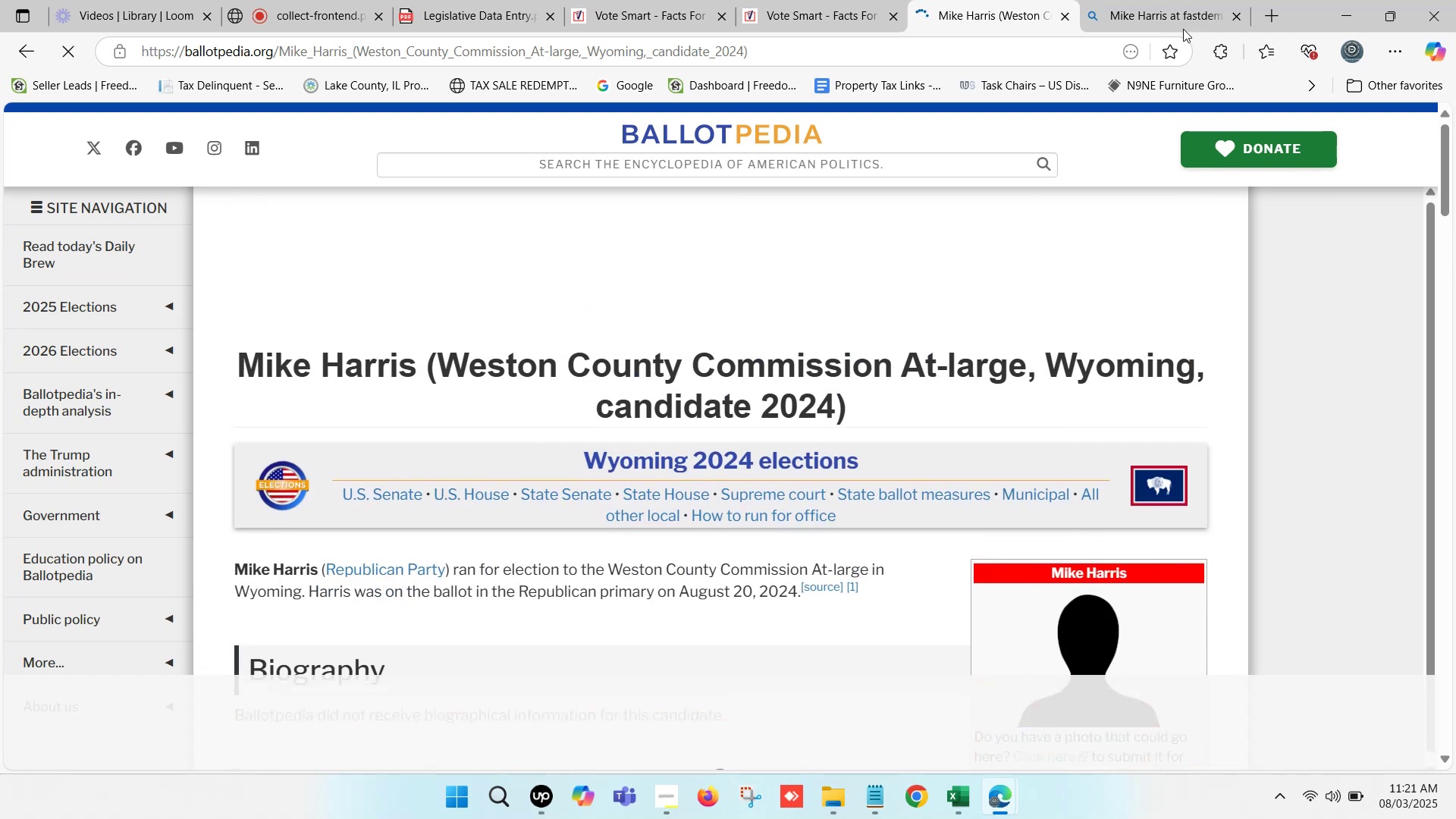 
left_click([1212, 0])
 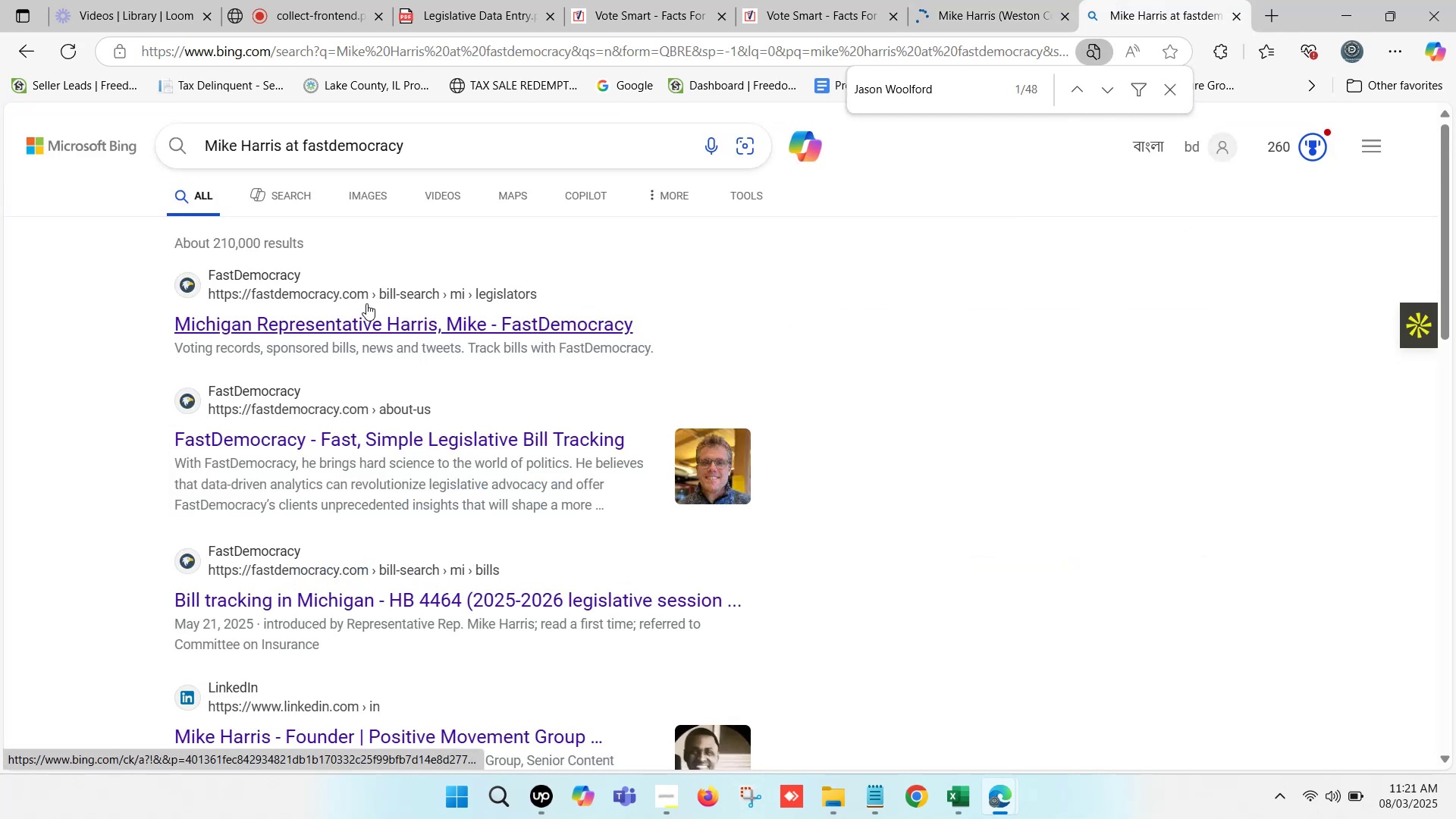 
hold_key(key=ControlLeft, duration=0.71)
left_click([359, 319])
 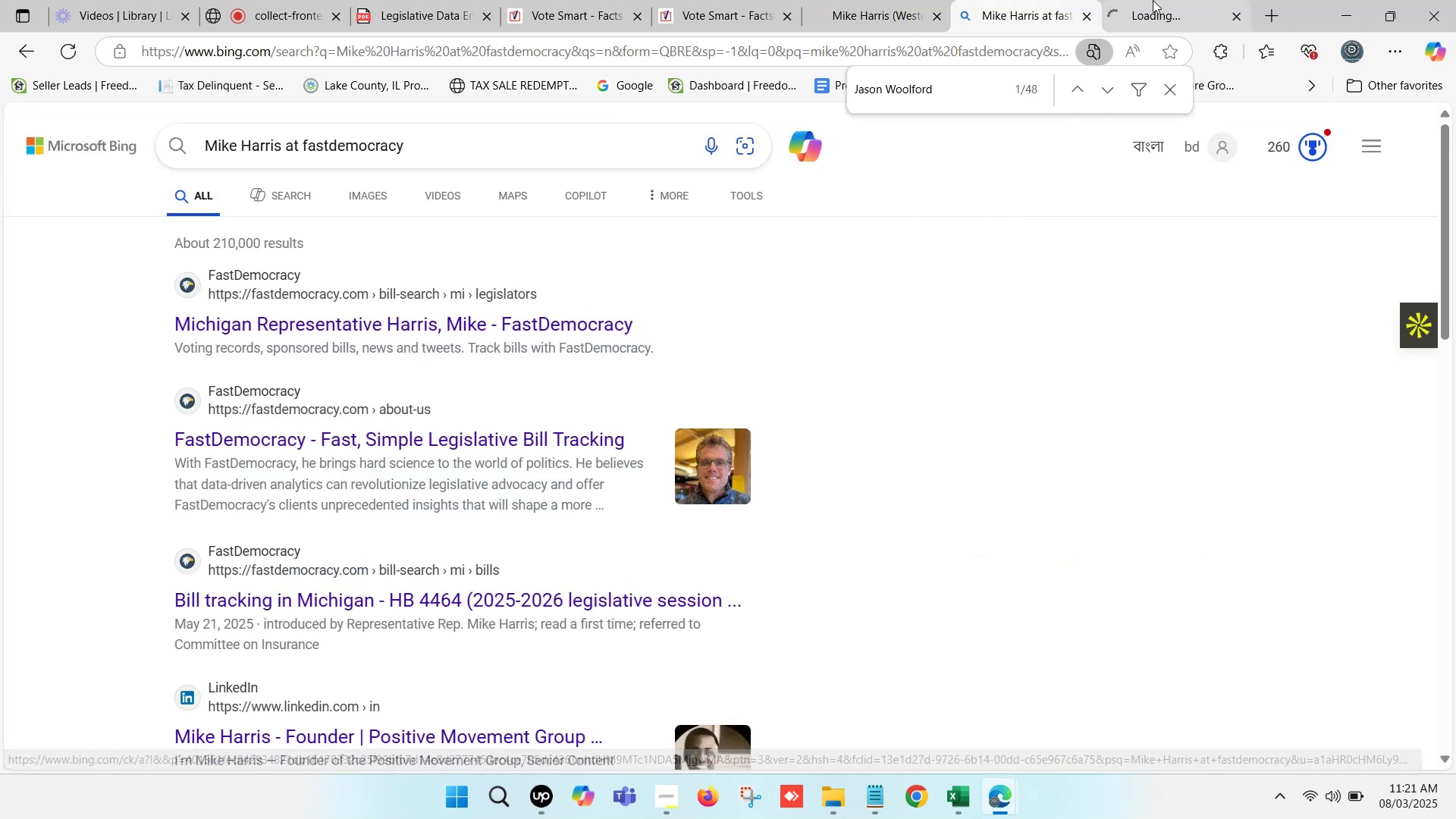 
double_click([1161, 0])
 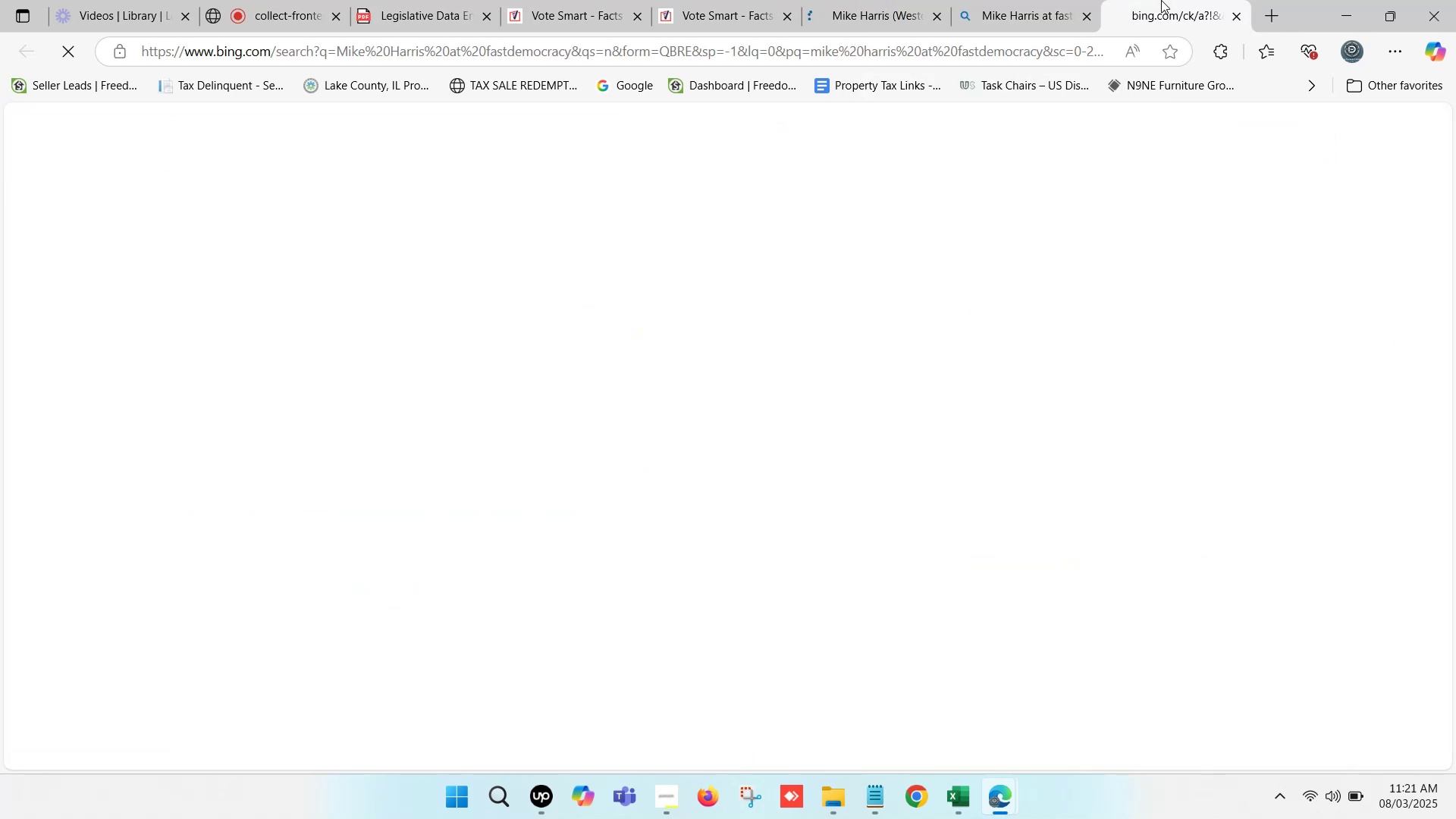 
triple_click([1161, 0])
 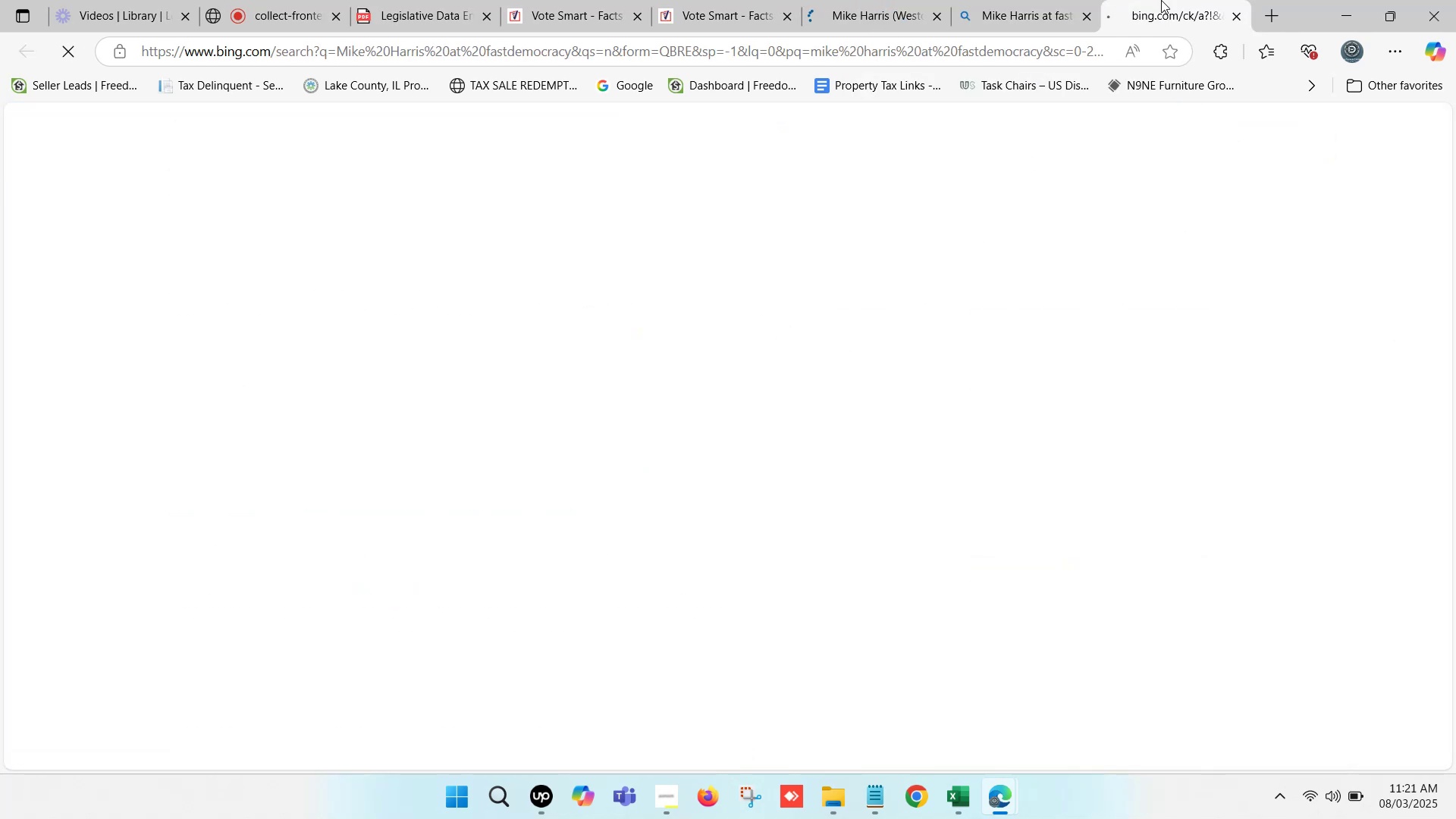 
triple_click([1161, 0])
 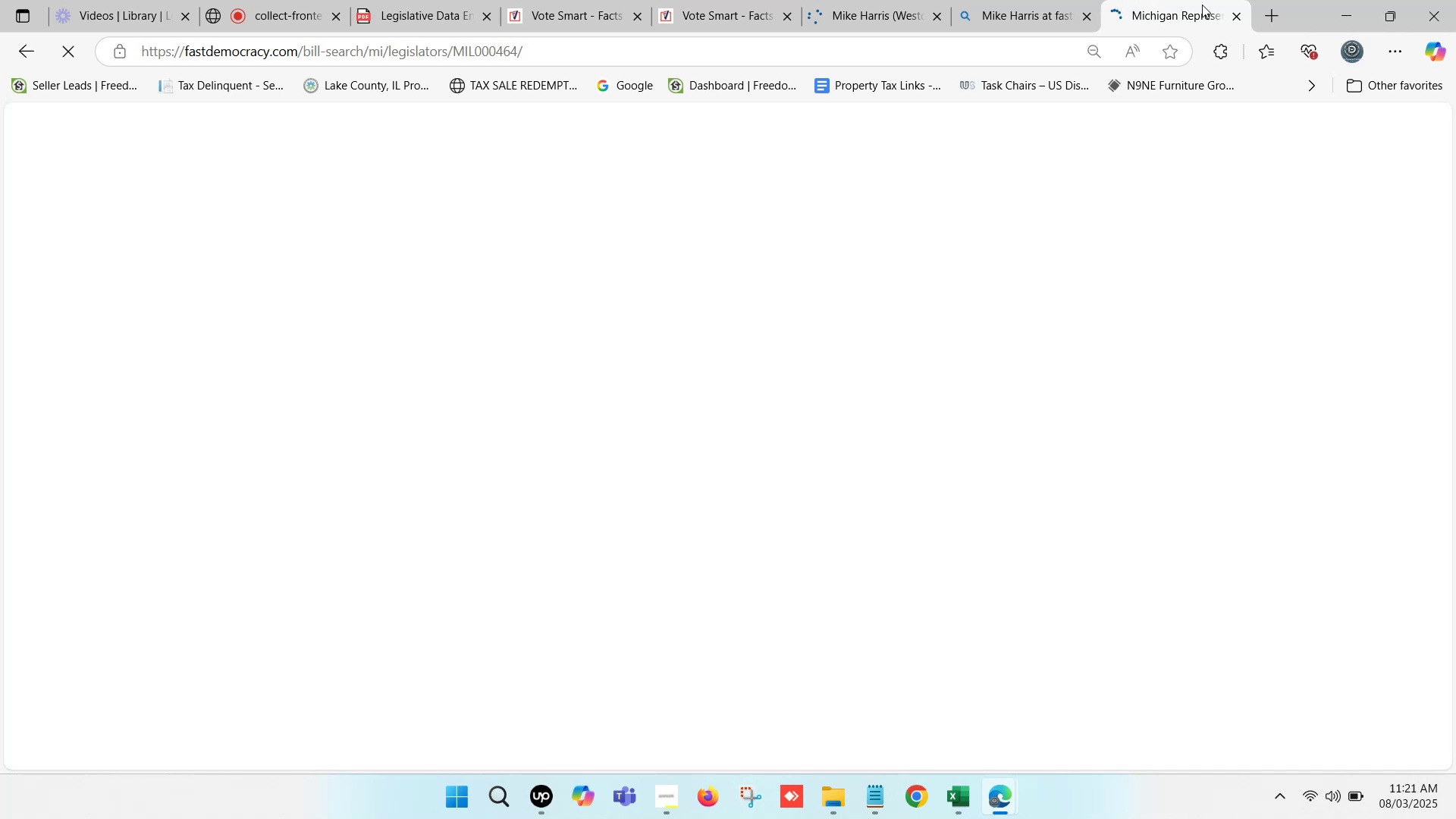 
key(Control+ControlLeft)
 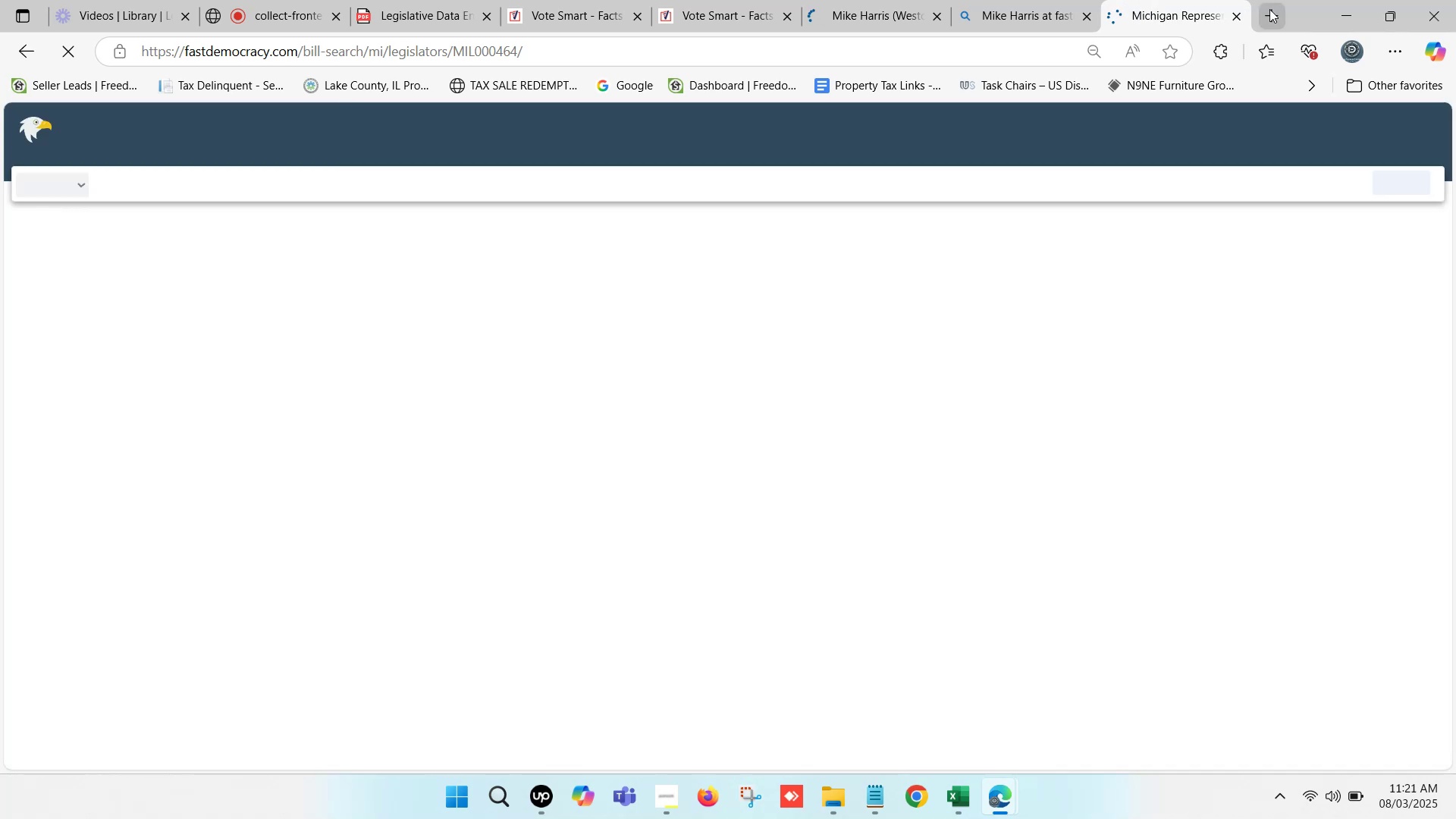 
left_click([1269, 9])
 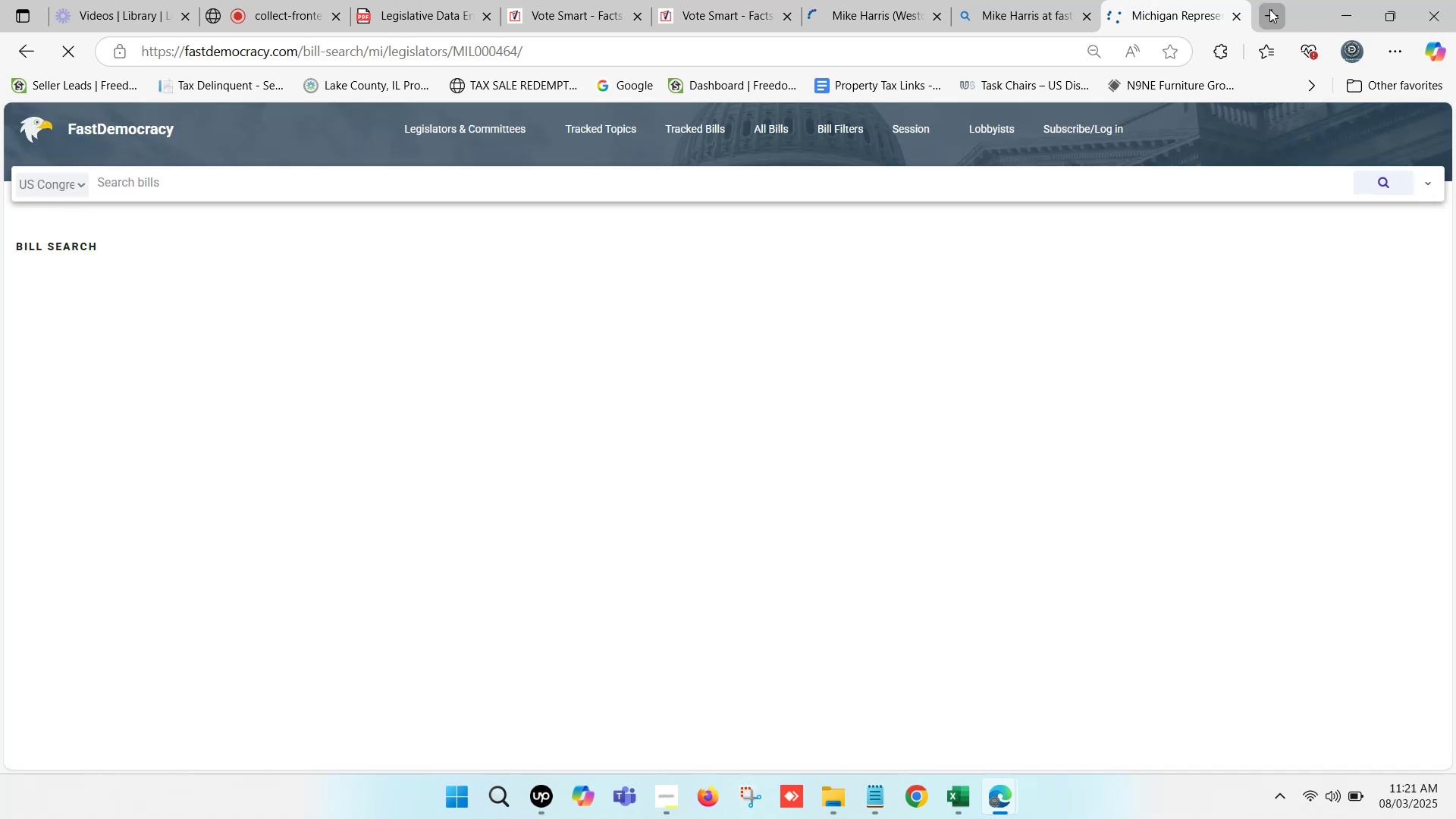 
key(Control+V)
 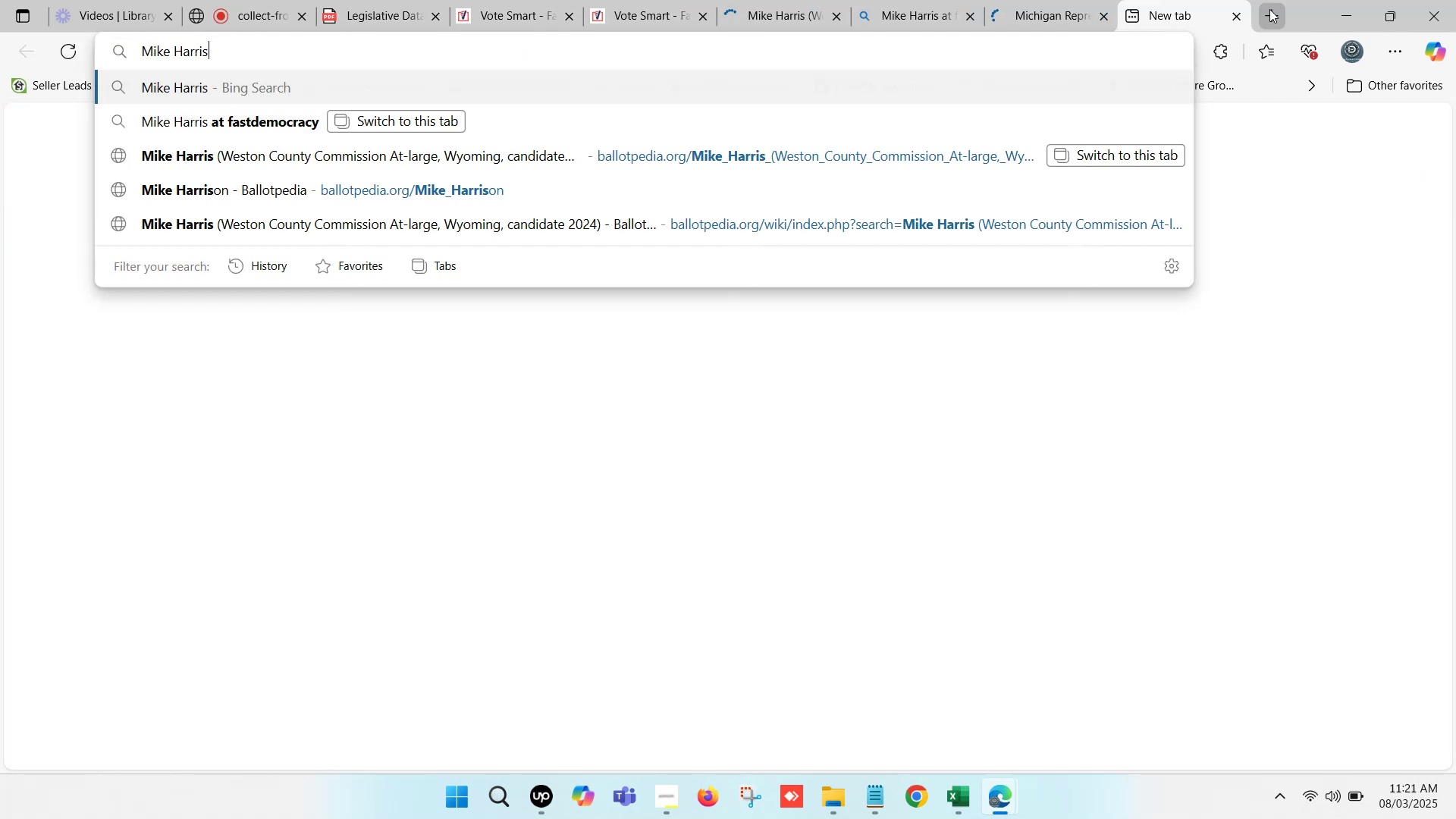 
key(Space)
 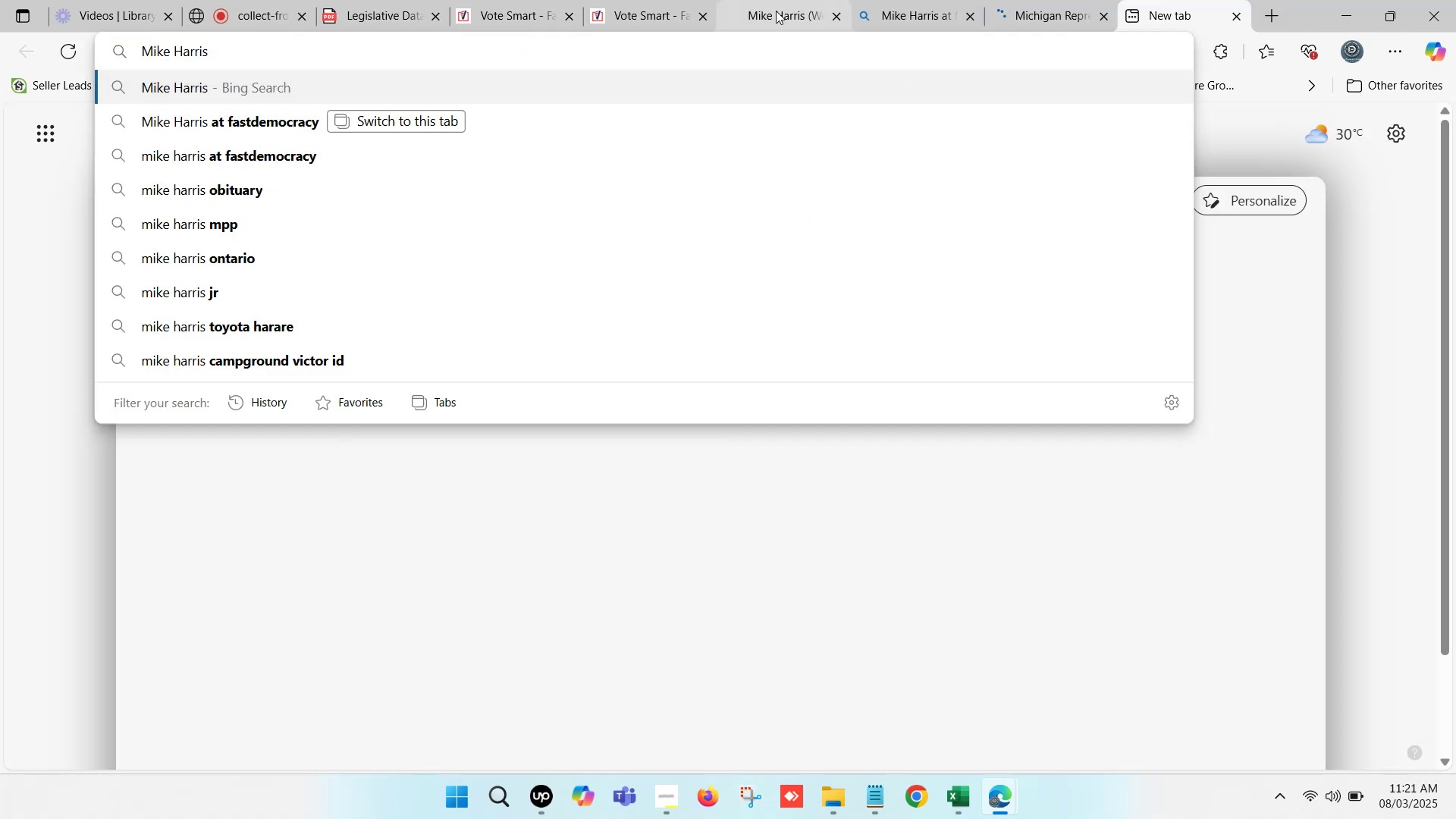 
left_click([776, 11])
 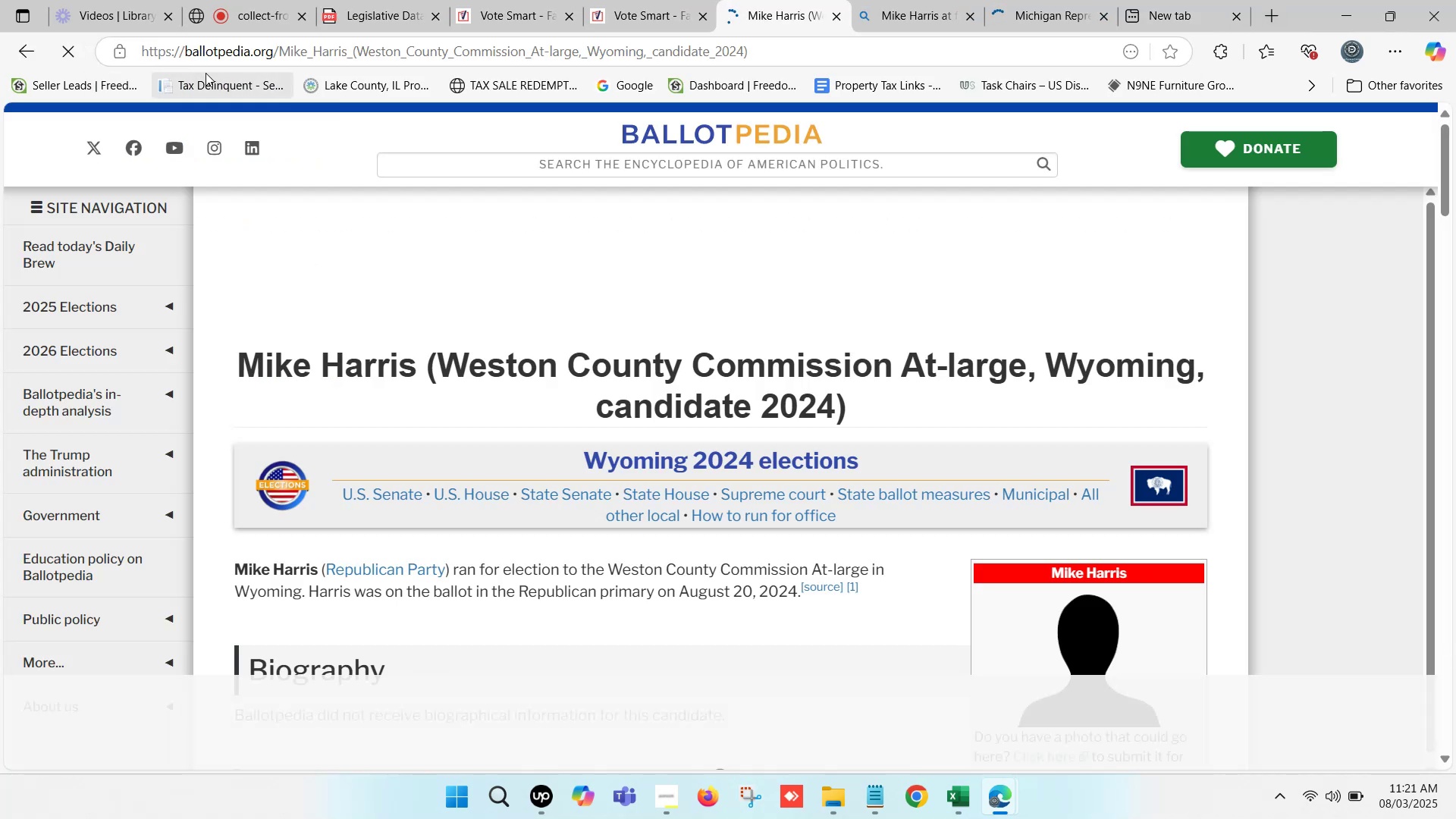 
double_click([218, 51])
 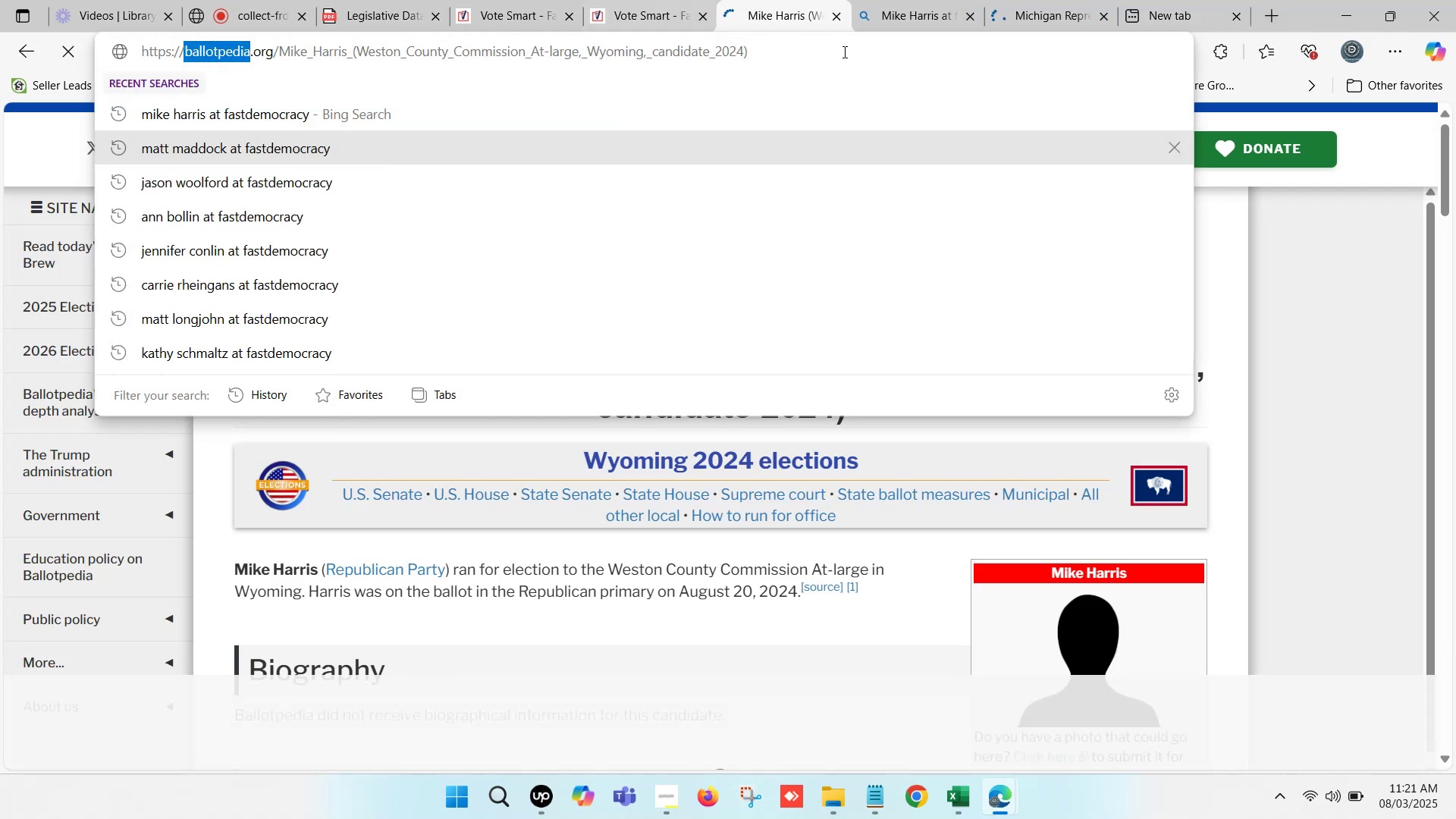 
key(Control+C)
 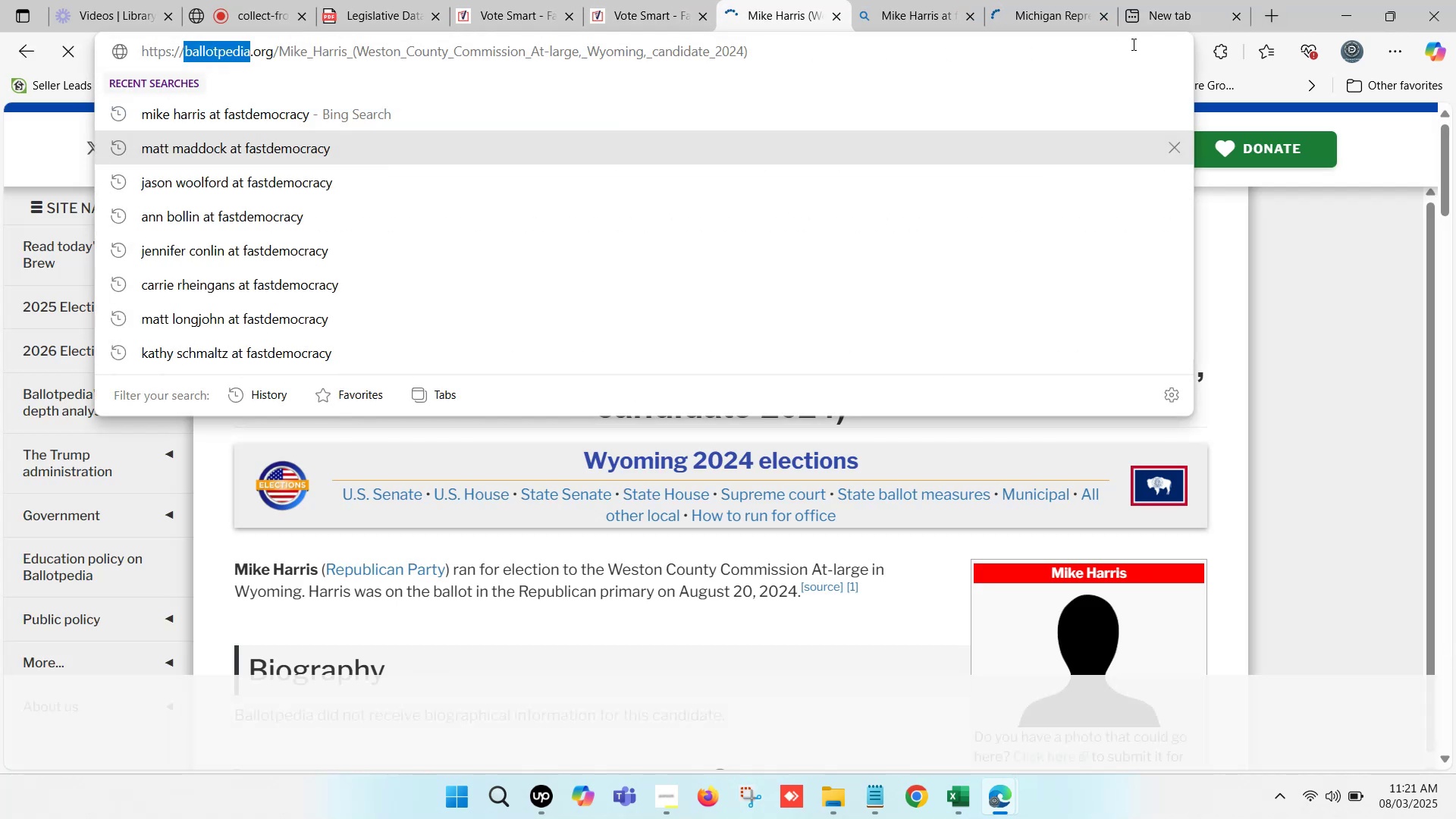 
left_click([1191, 4])
 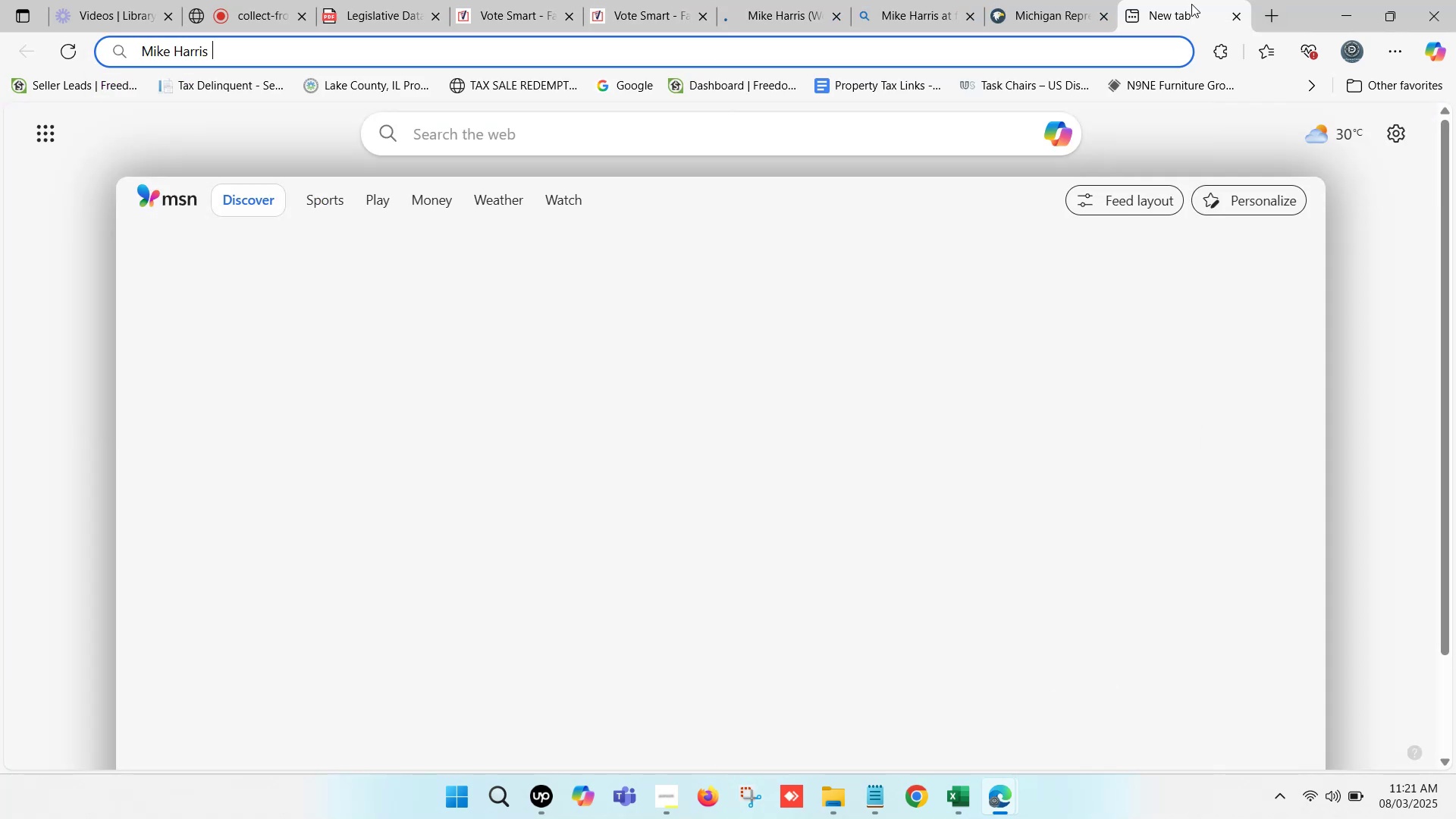 
type(at )
 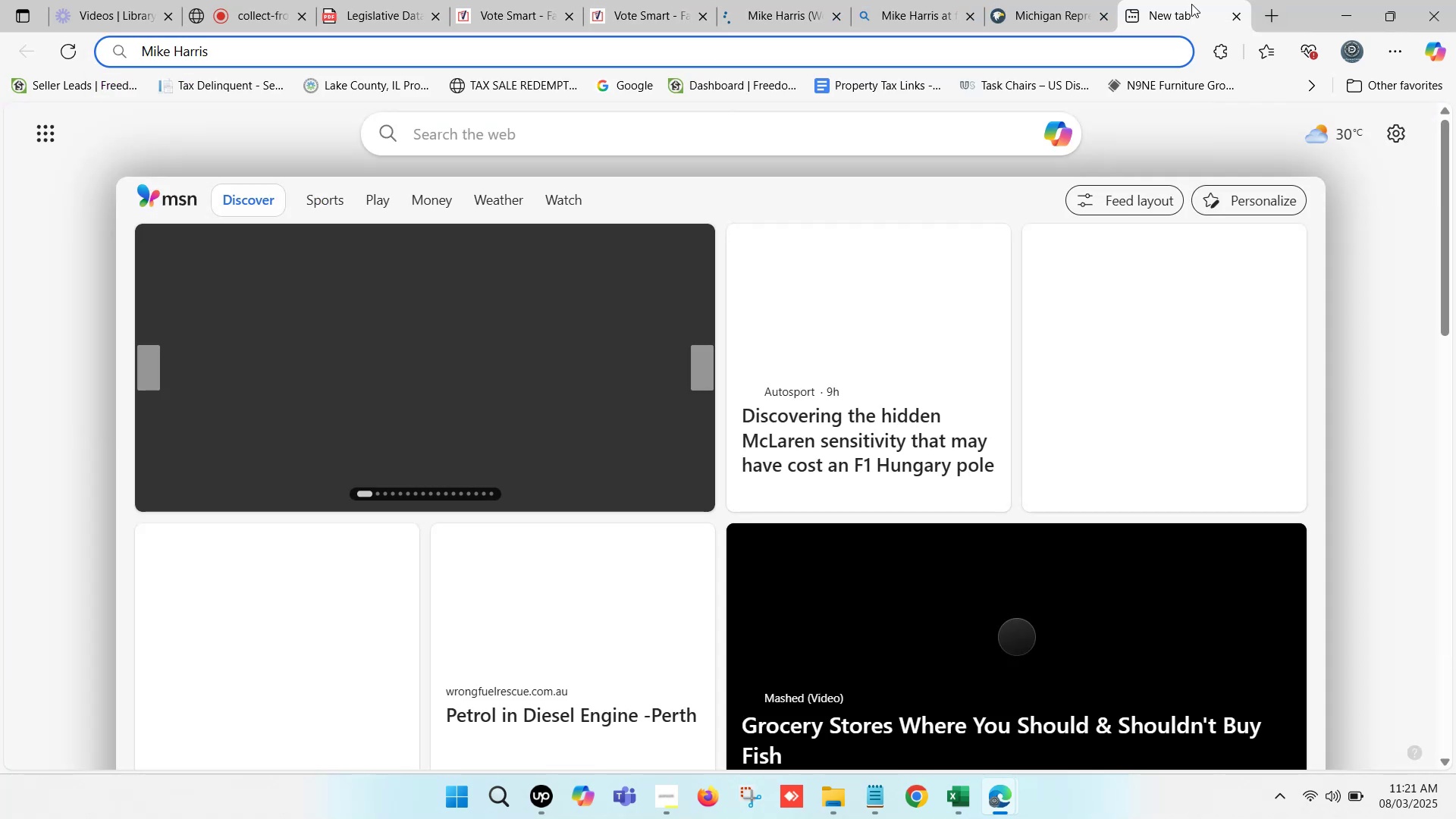 
hold_key(key=ControlLeft, duration=1.49)
 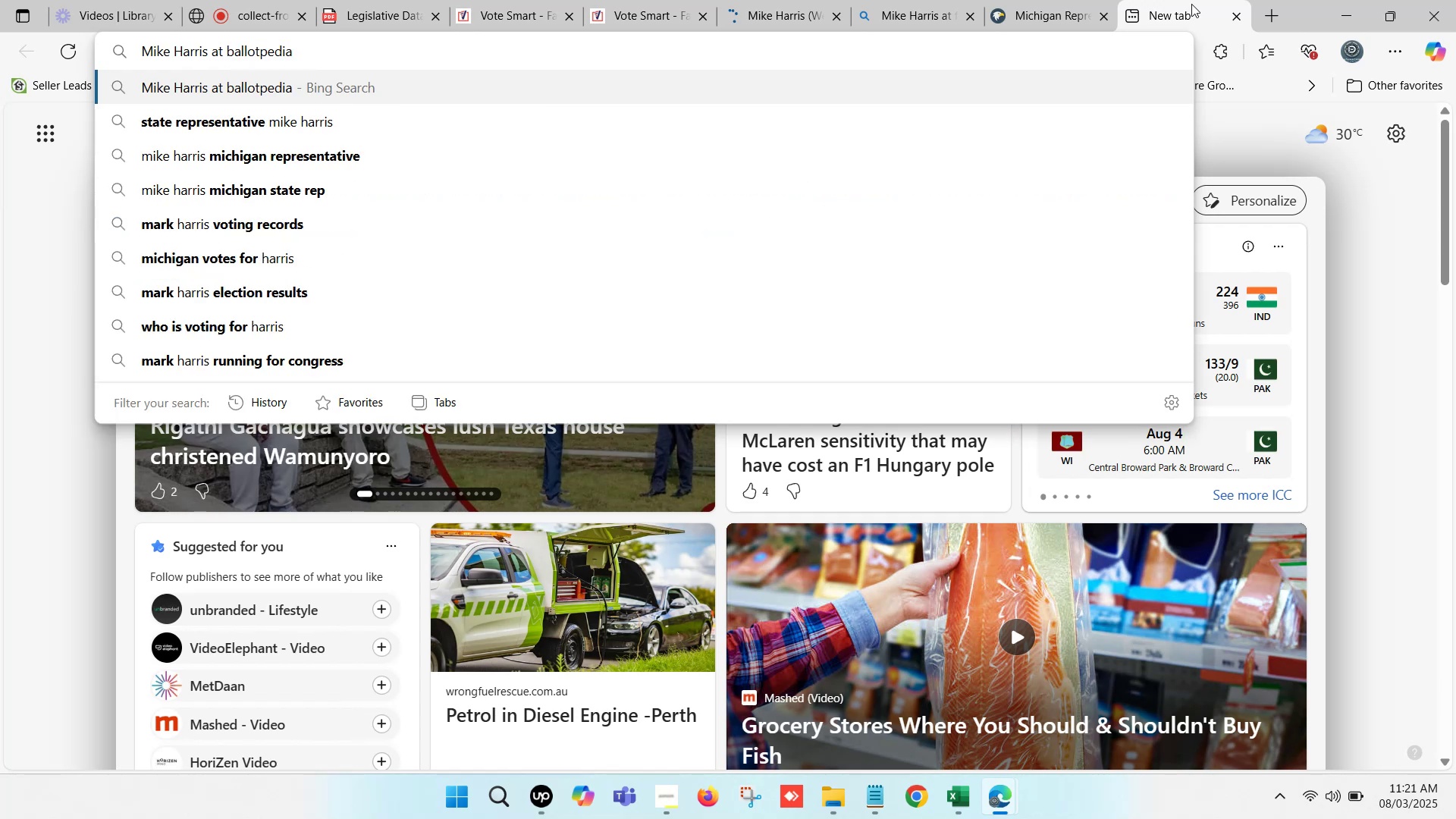 
hold_key(key=V, duration=20.11)
 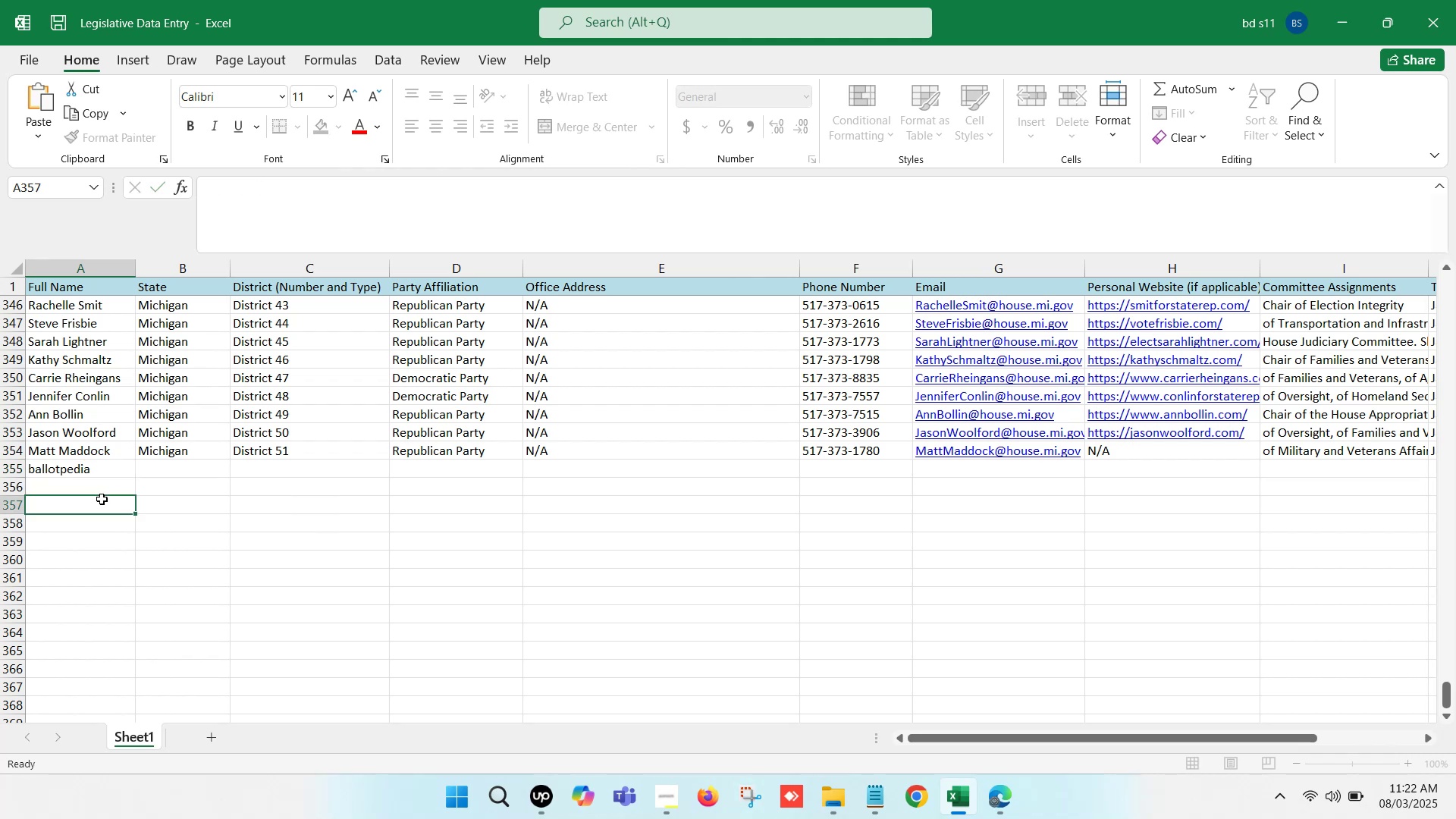 
hold_key(key=ControlLeft, duration=4.92)
 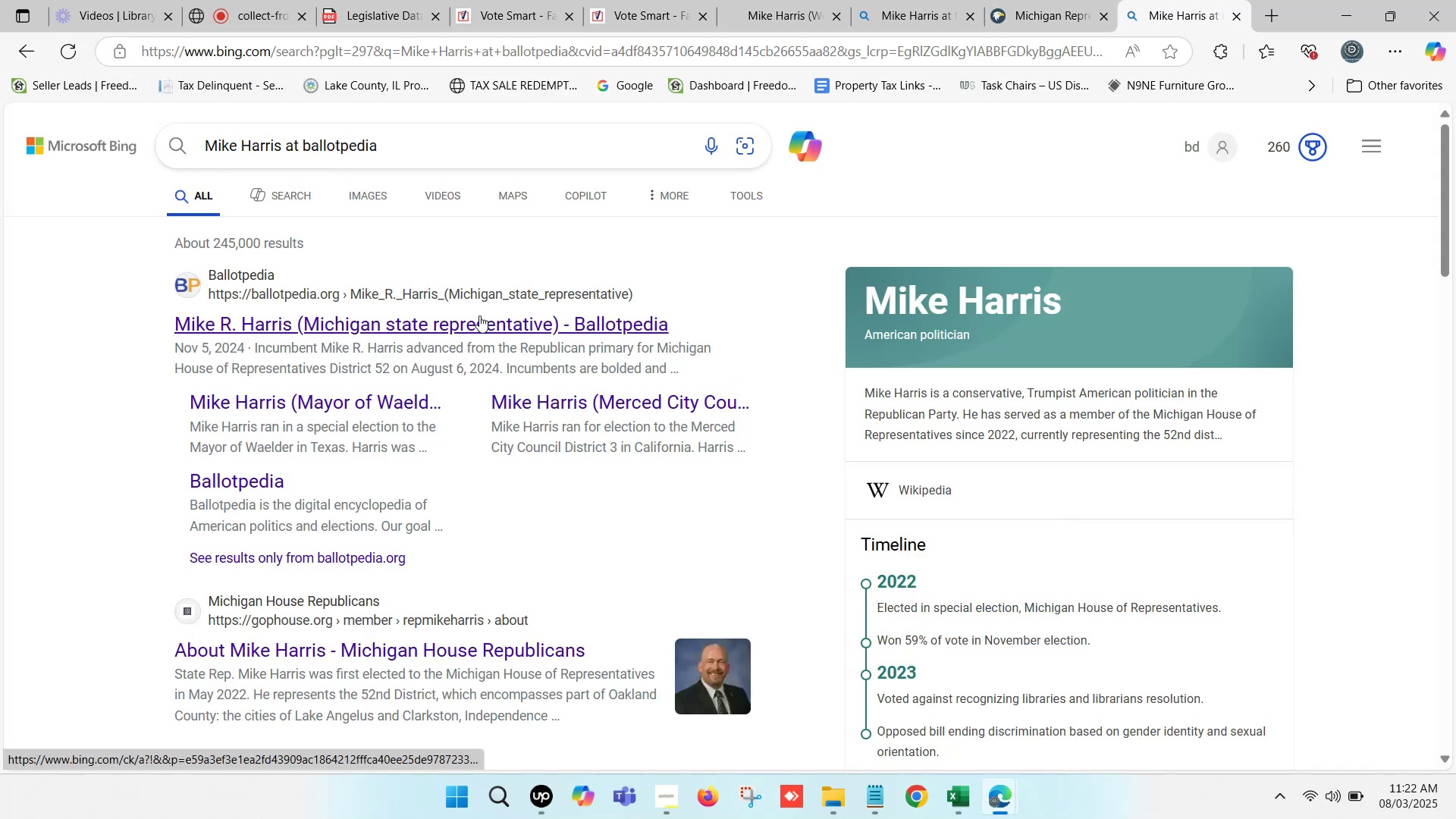 
key(Enter)
 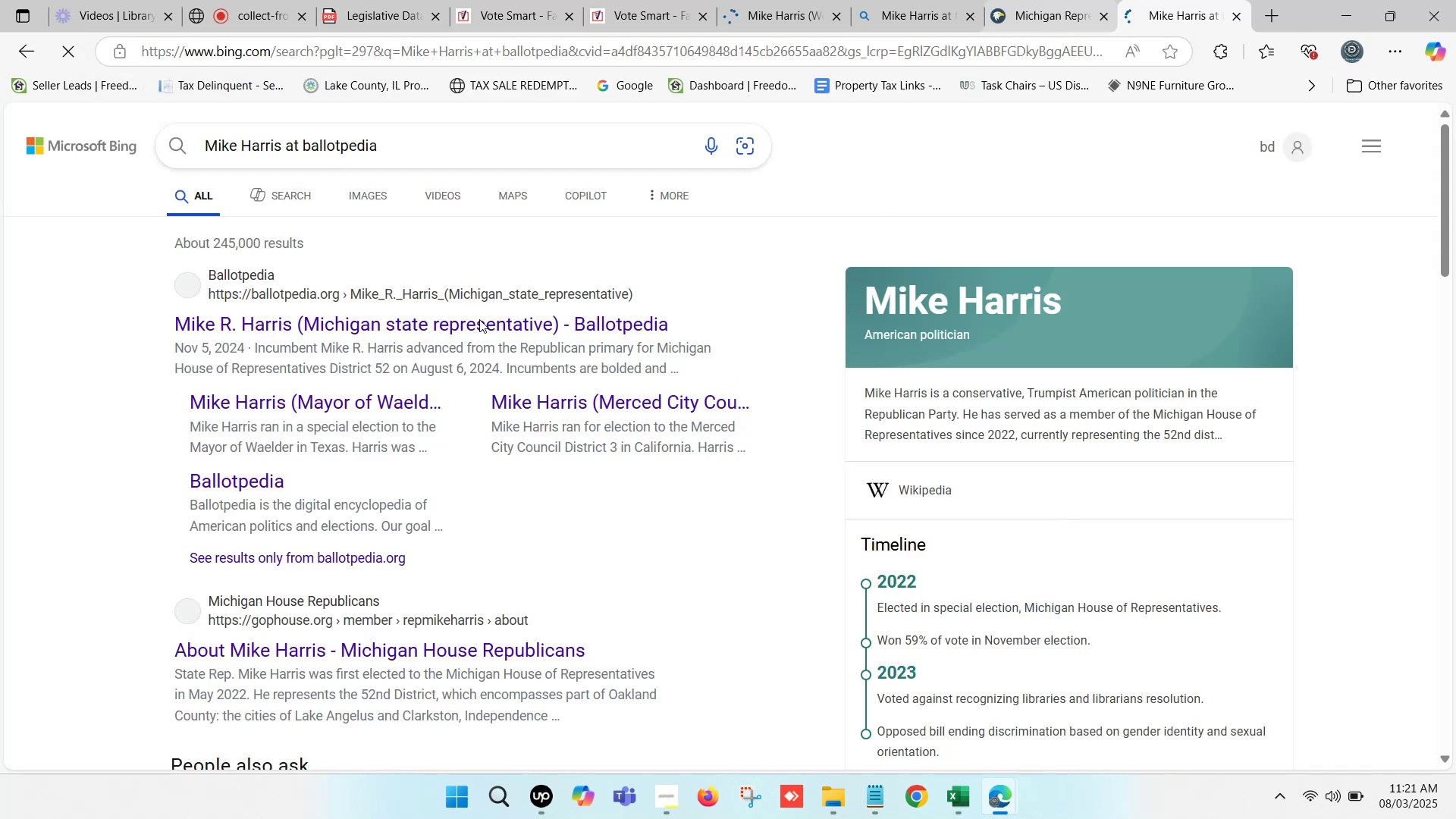 
hold_key(key=ControlLeft, duration=1.14)
left_click([479, 315])
 